 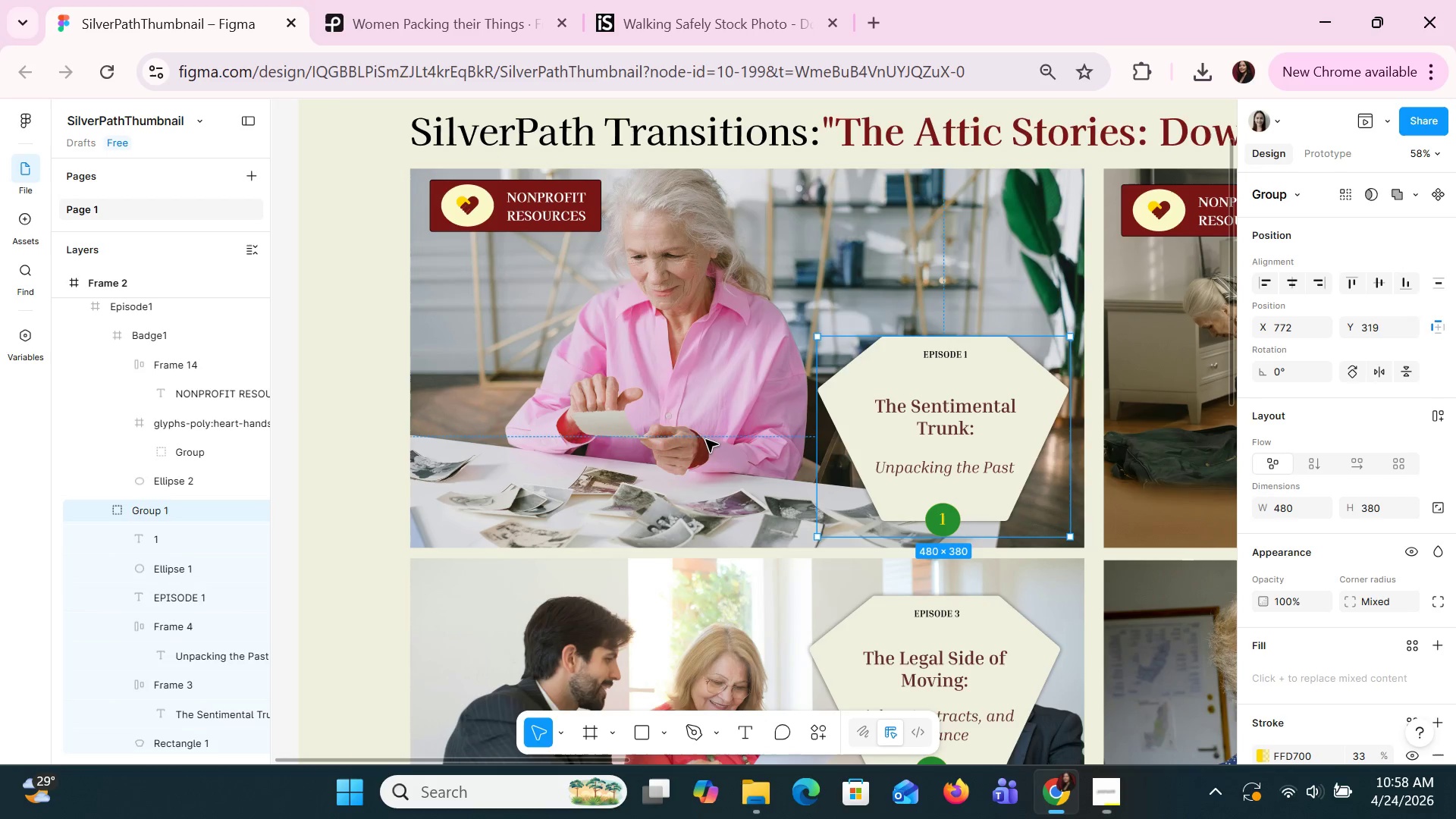 
scroll: coordinate [1075, 454], scroll_direction: down, amount: 4.0
 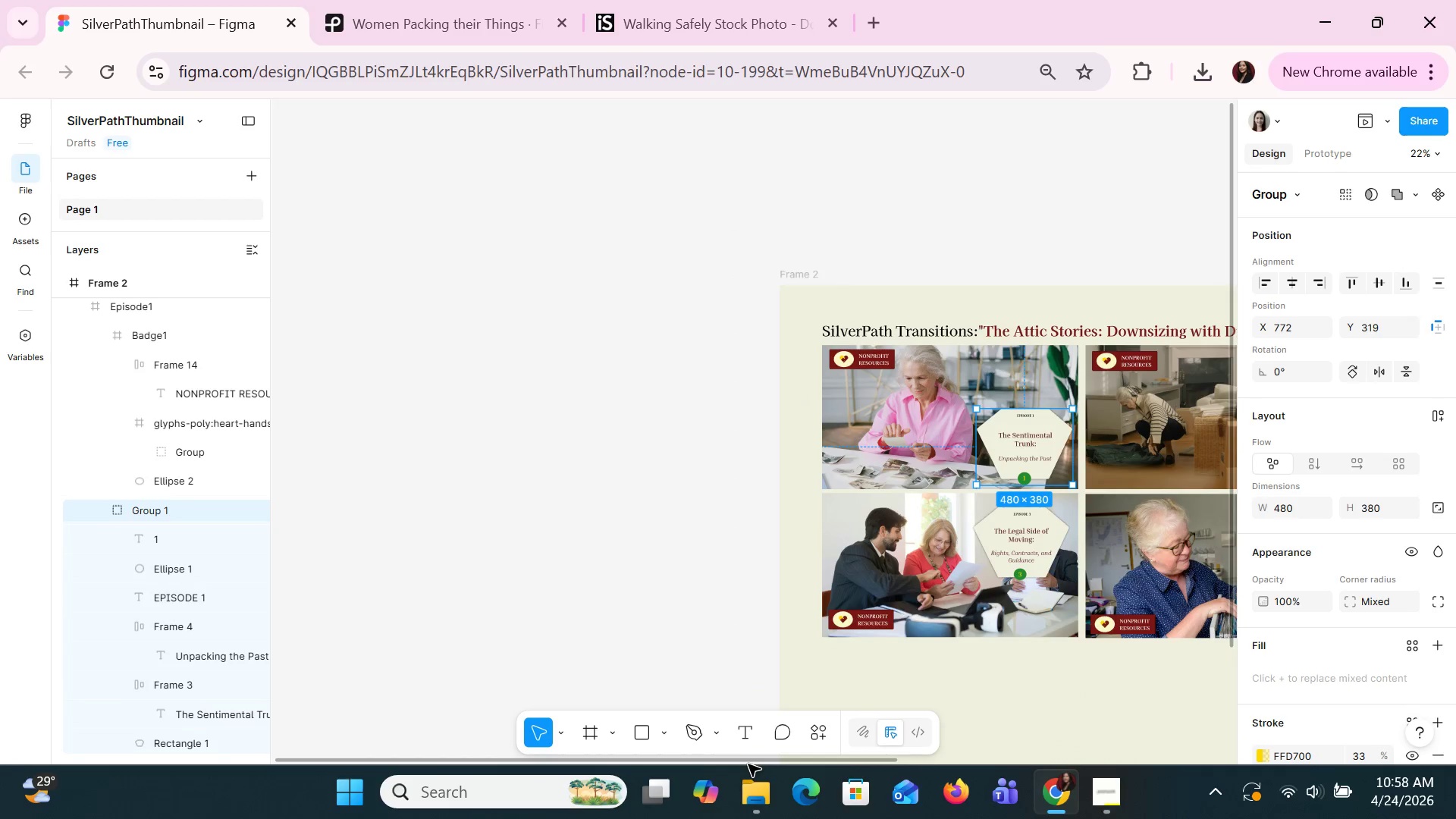 
left_click_drag(start_coordinate=[748, 764], to_coordinate=[940, 734])
 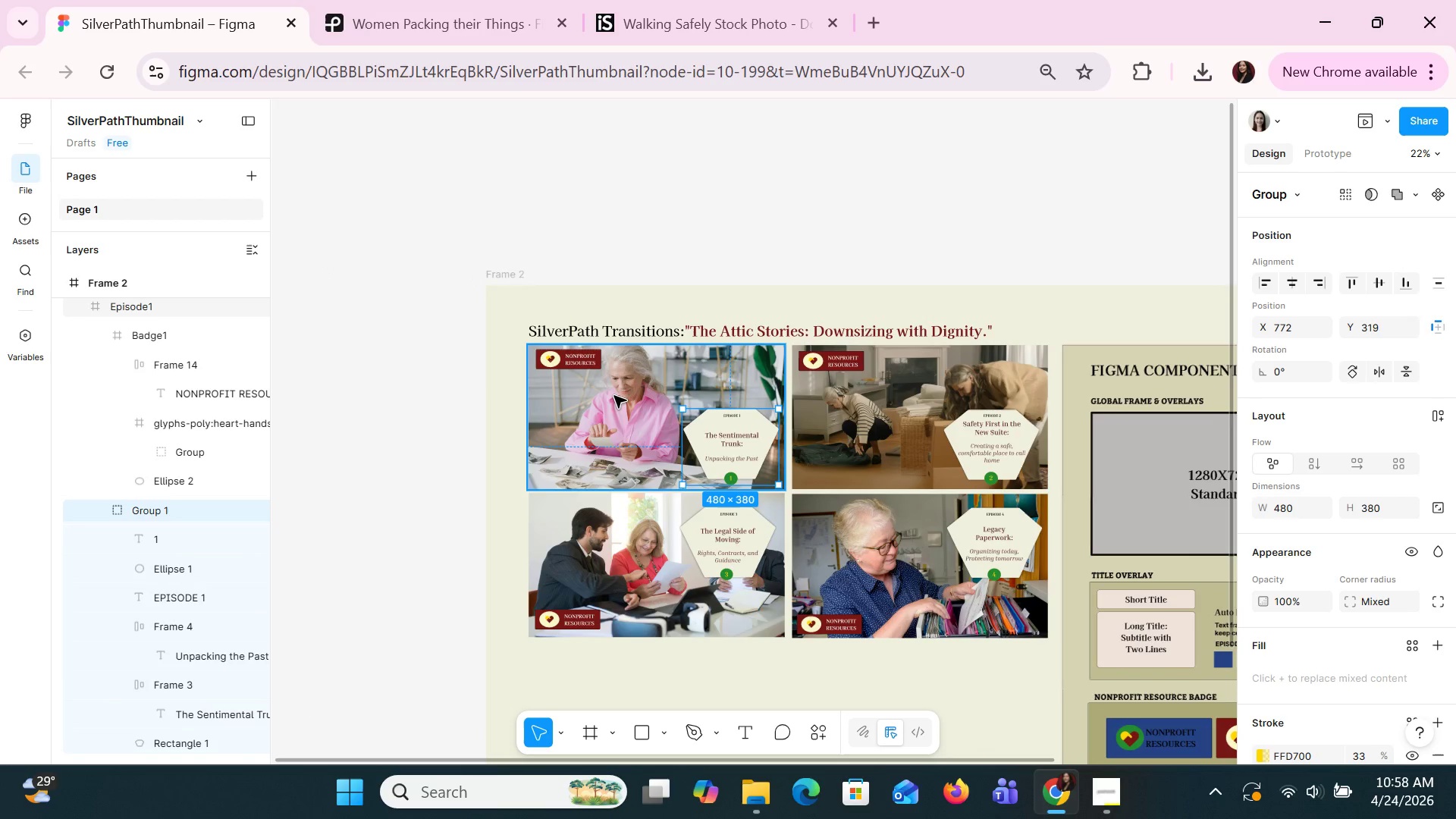 
hold_key(key=ControlLeft, duration=1.5)
scroll: coordinate [815, 461], scroll_direction: up, amount: 3.0
 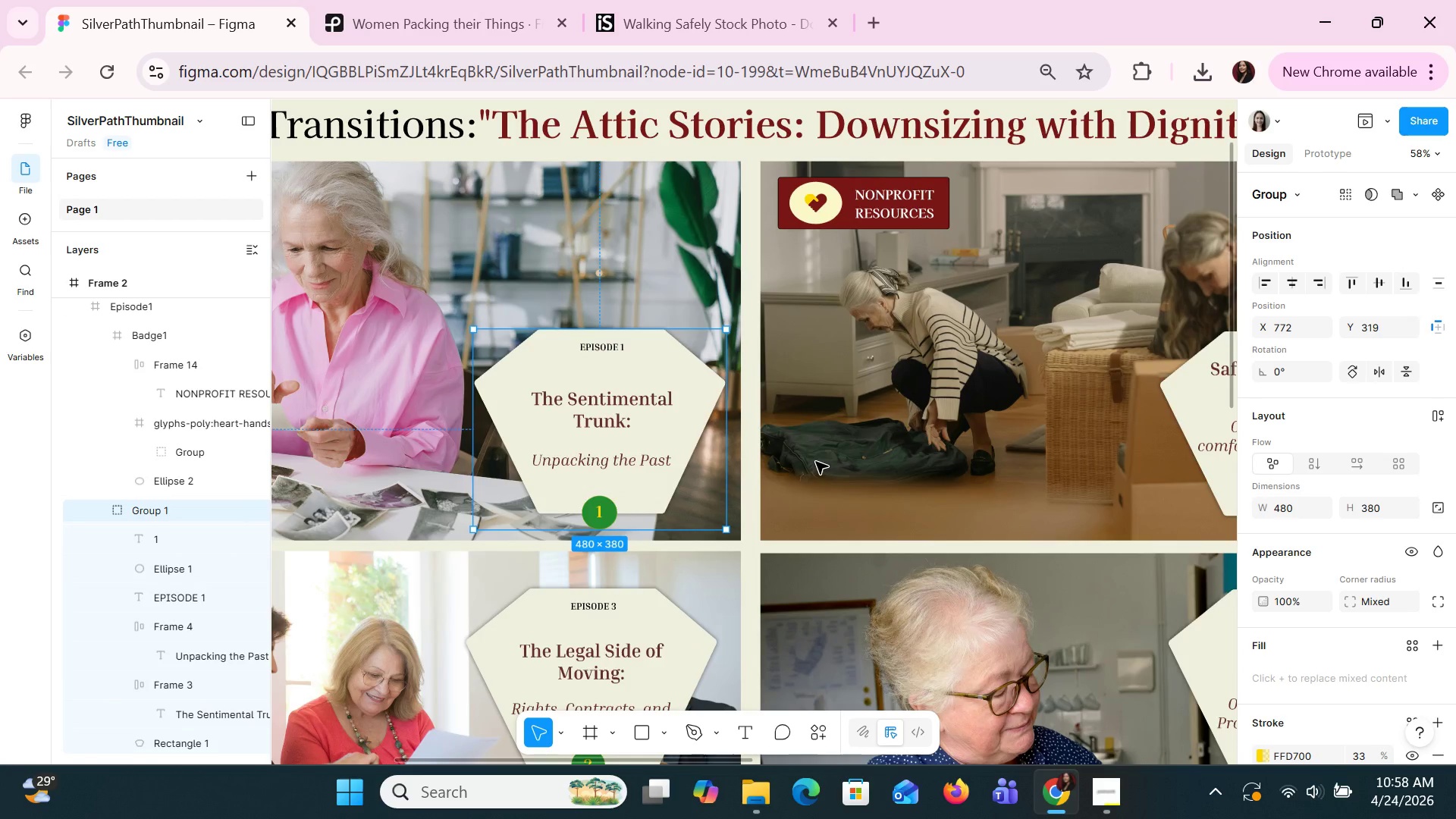 
key(Control+ControlLeft)
 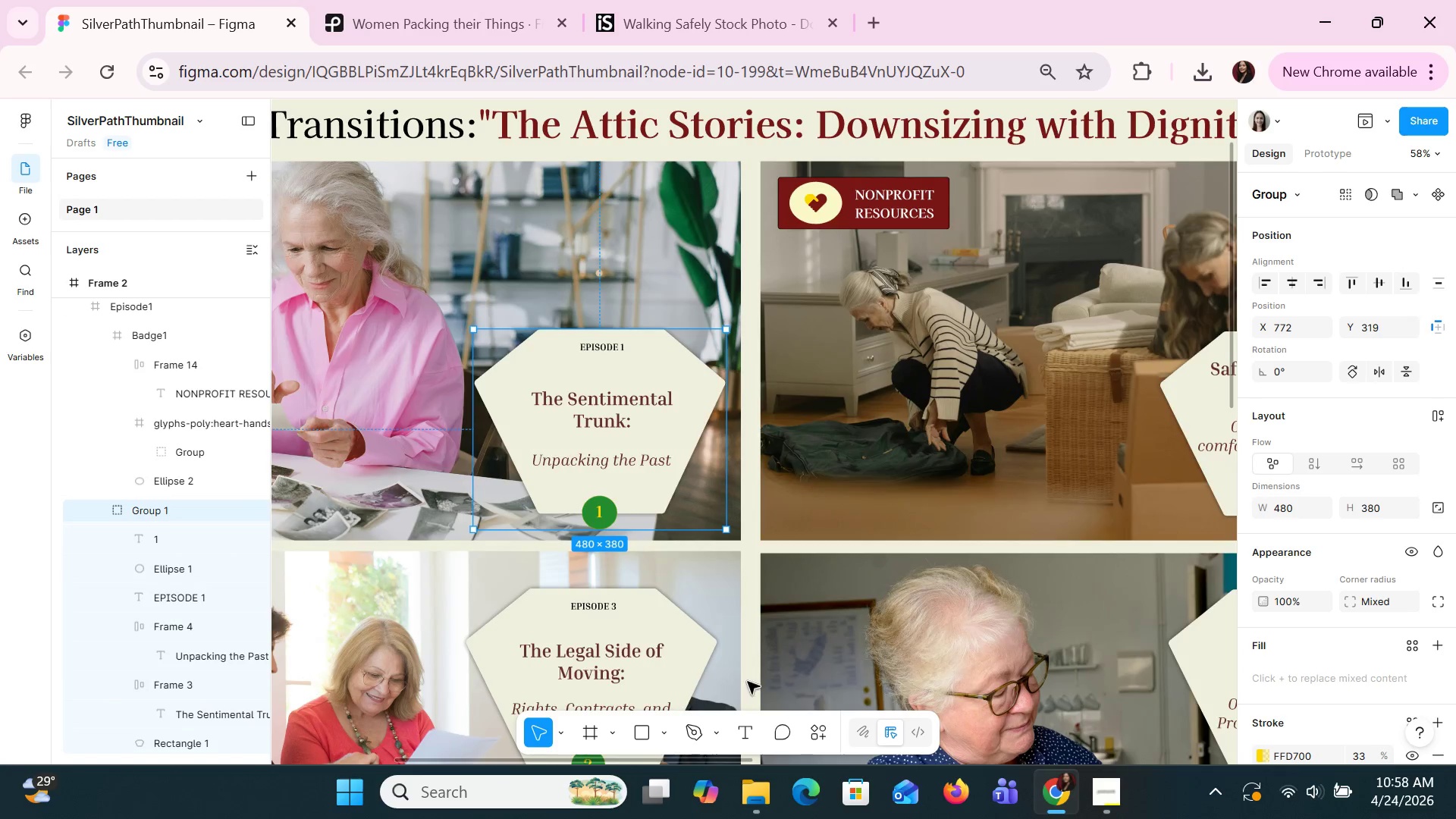 
key(Control+ControlLeft)
 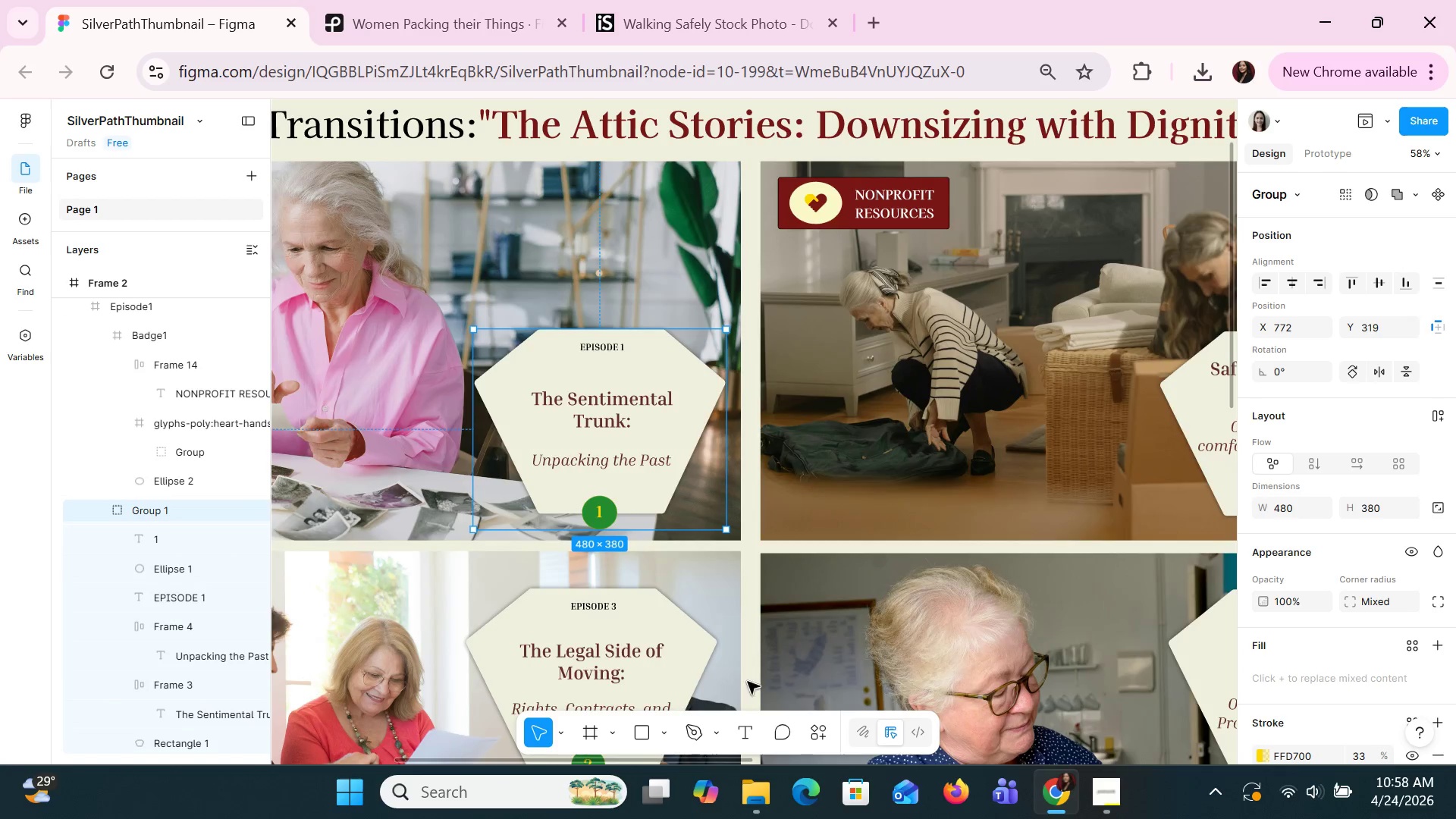 
key(Control+ControlLeft)
 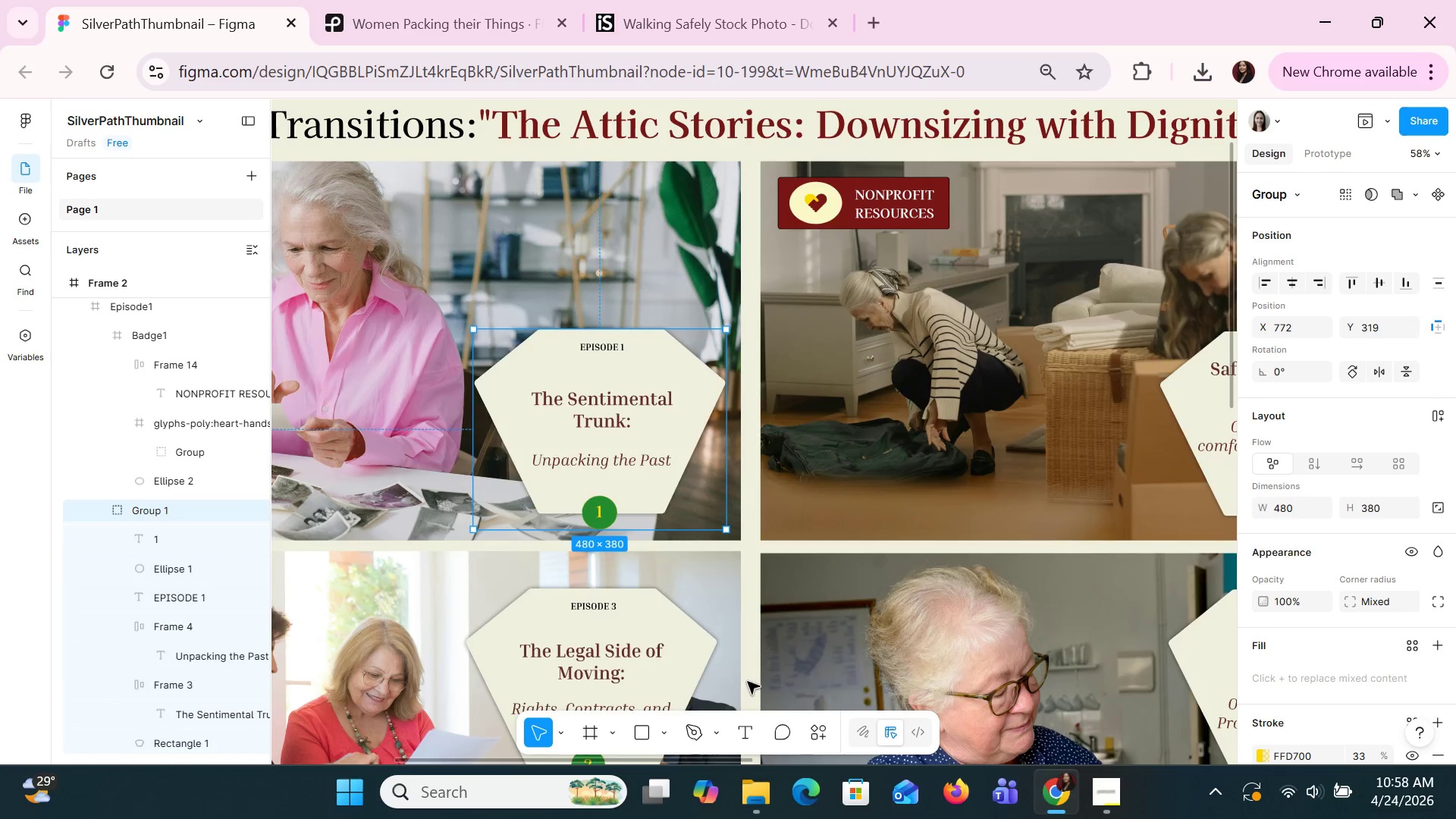 
key(Control+ControlLeft)
 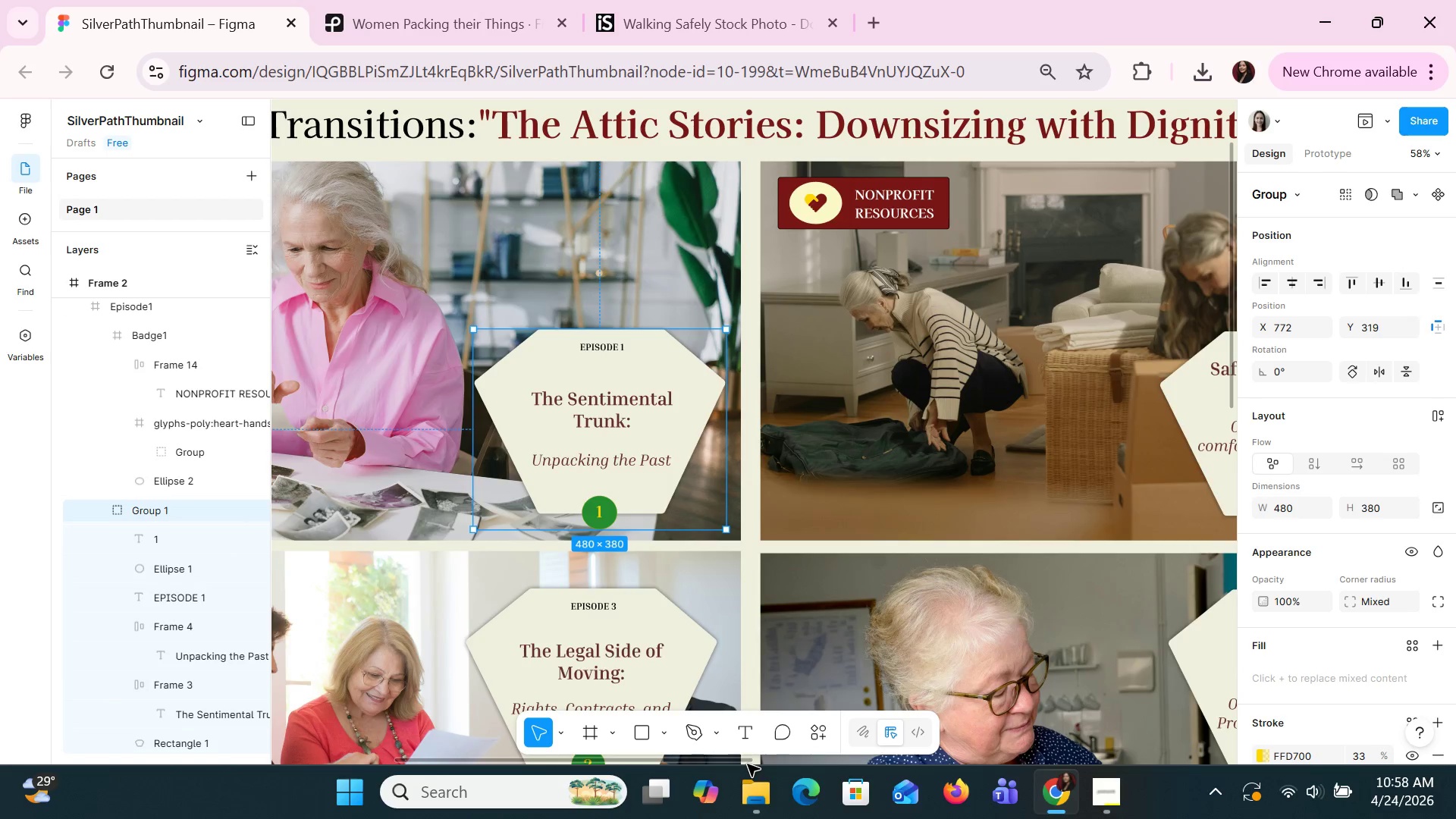 
left_click_drag(start_coordinate=[741, 761], to_coordinate=[647, 758])
 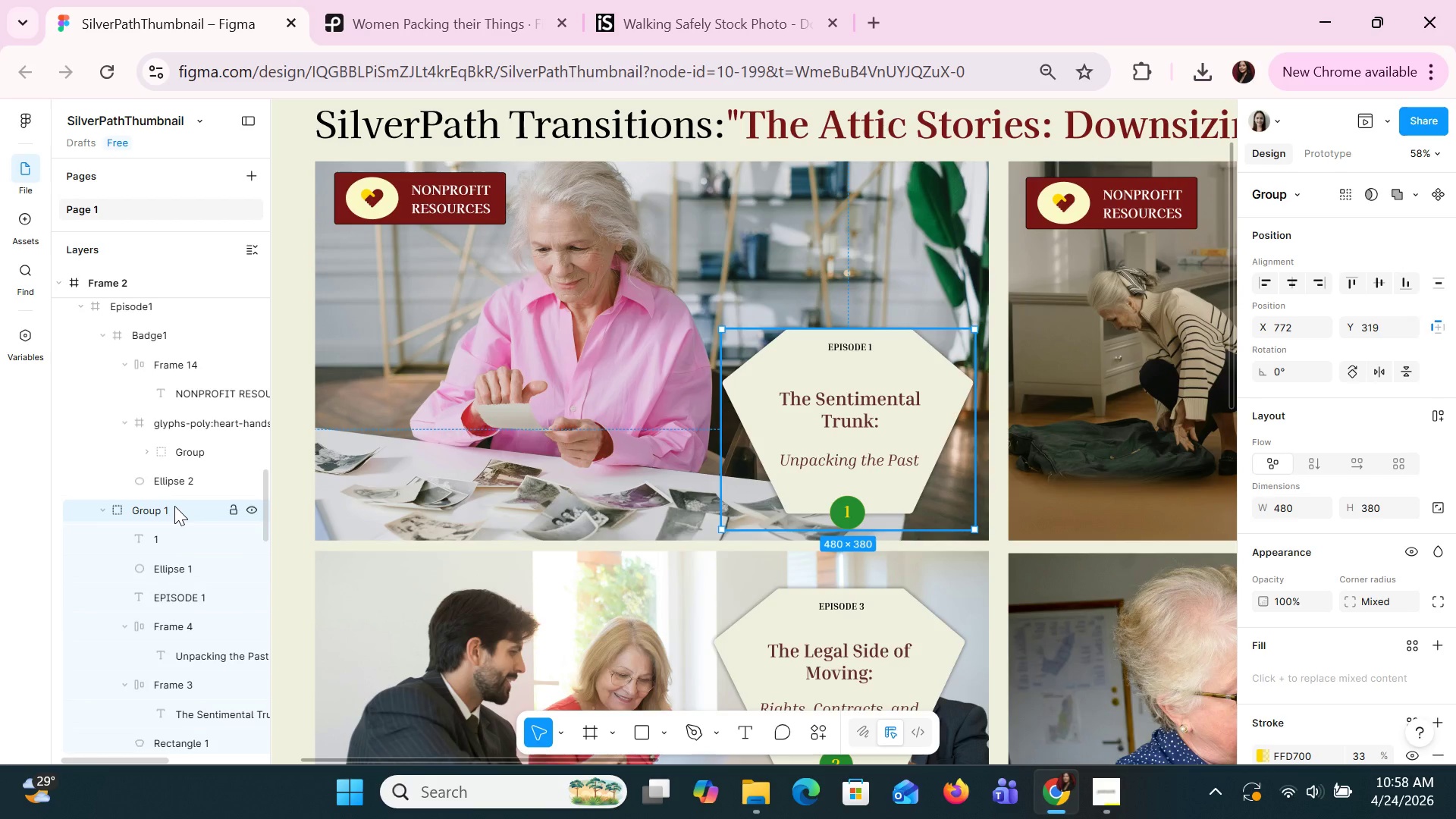 
double_click([168, 515])
 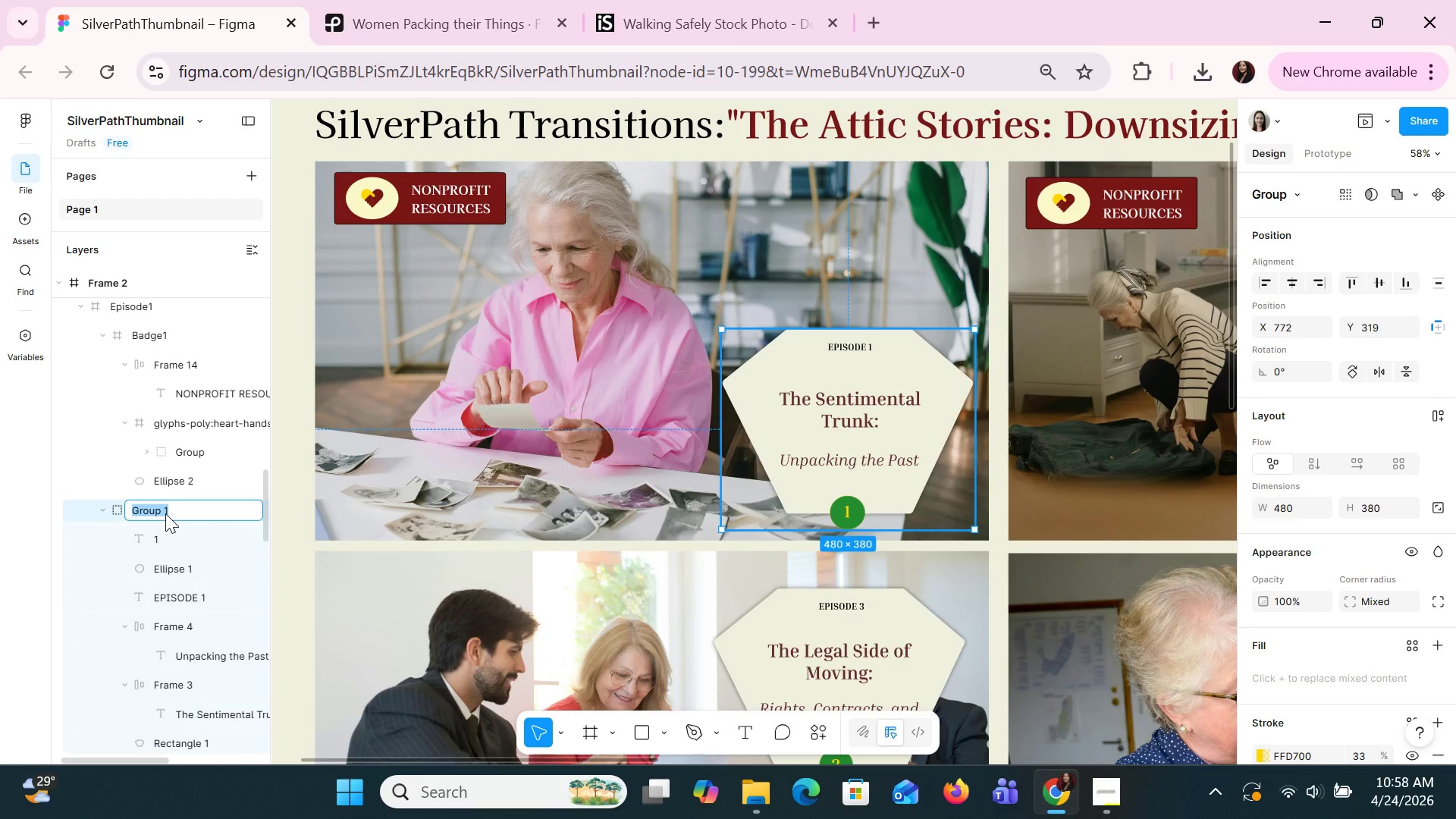 
hold_key(key=ShiftLeft, duration=1.5)
 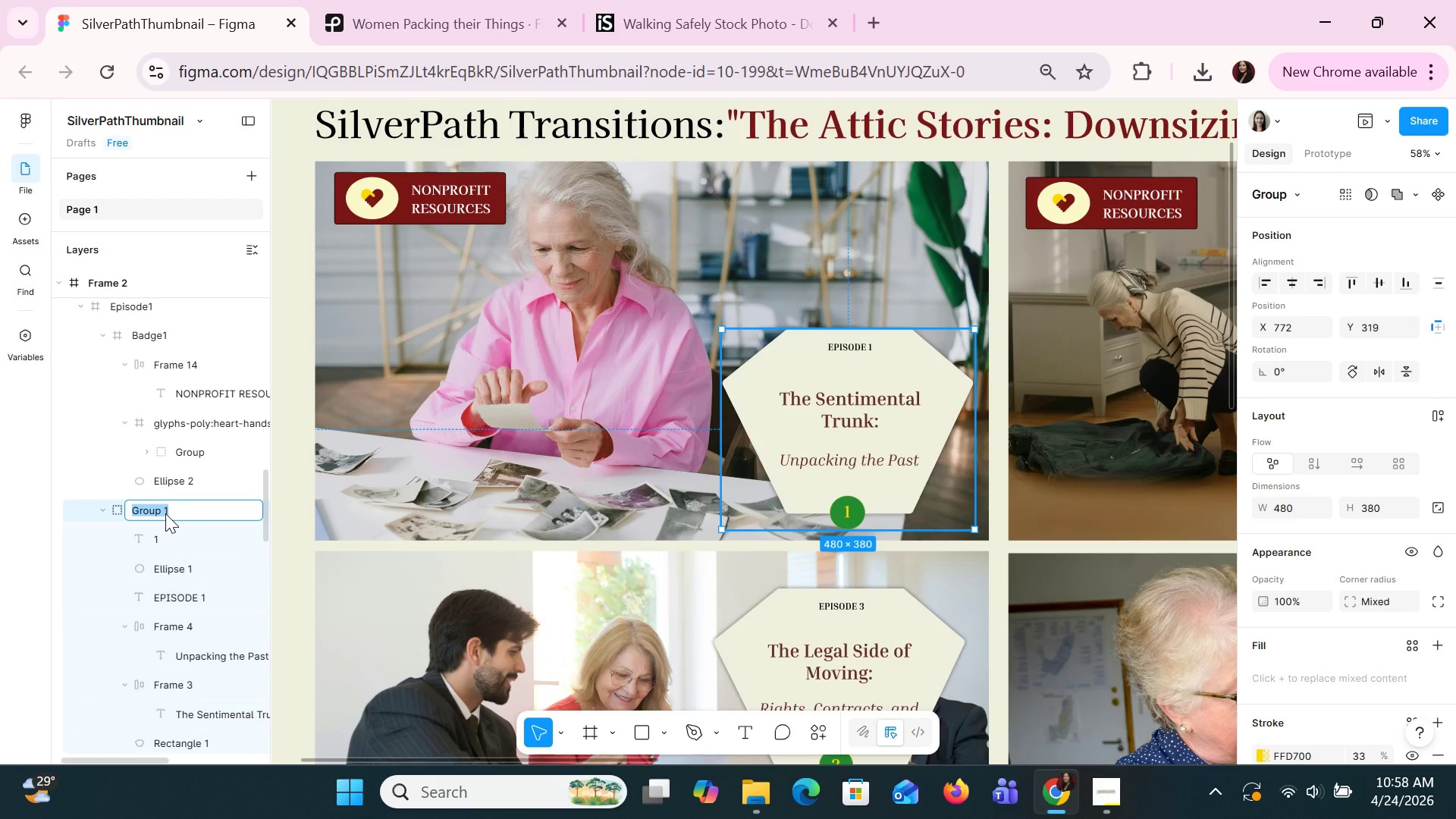 
hold_key(key=ShiftLeft, duration=1.09)
 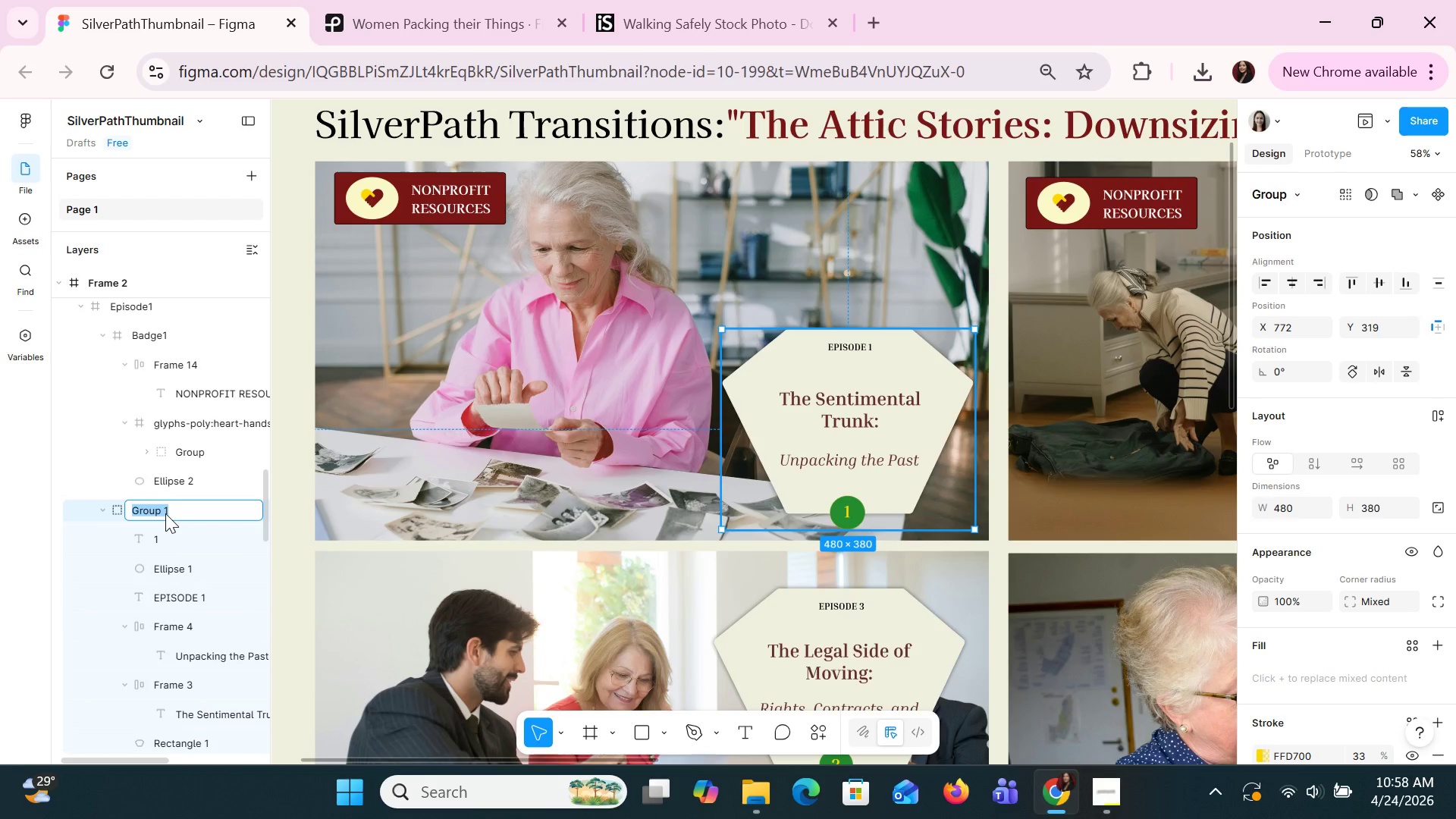 
type(Trunk)
key(Backspace)
key(Backspace)
key(Backspace)
key(Backspace)
key(Backspace)
type(Badge/Ep1)
 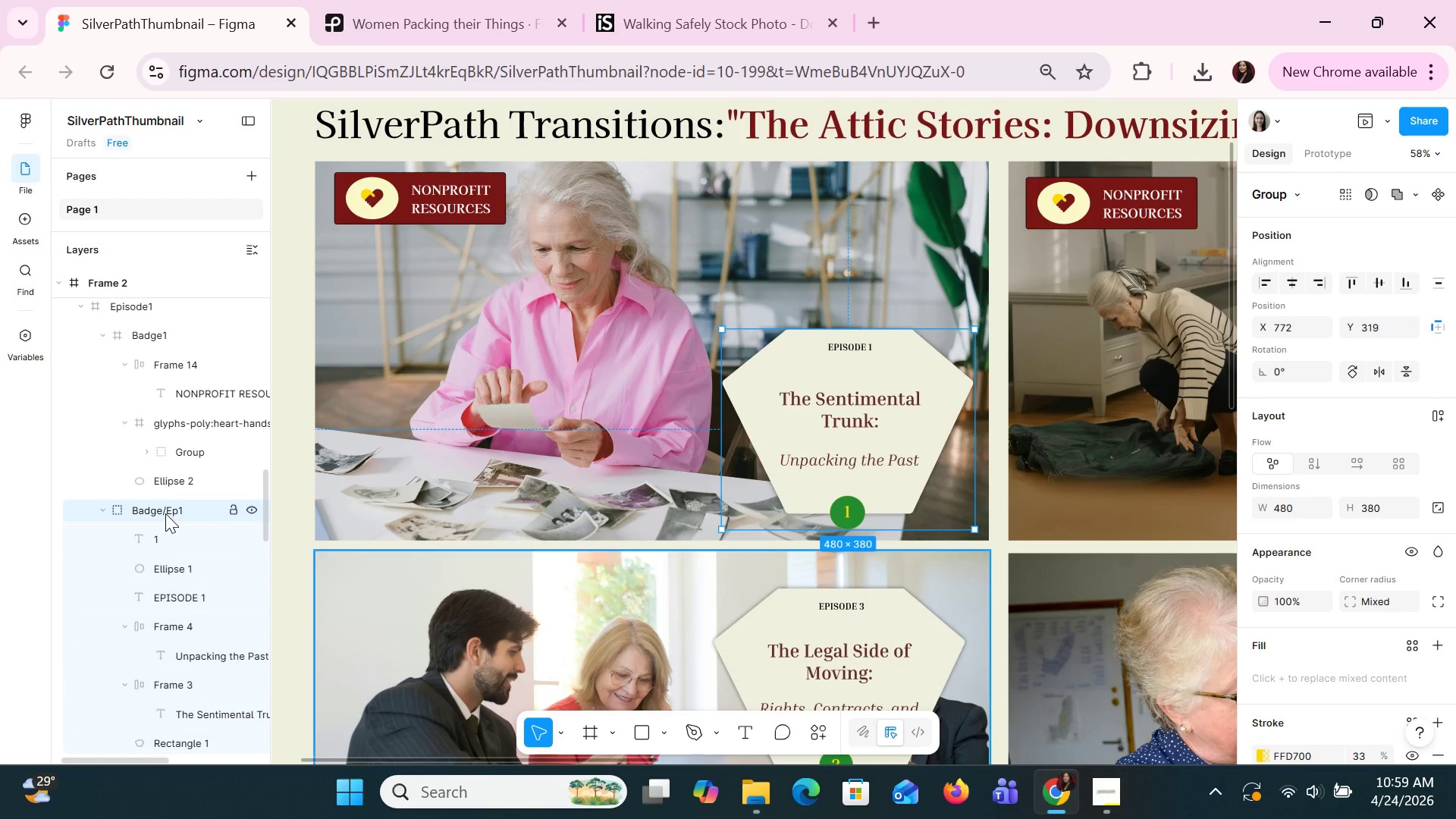 
 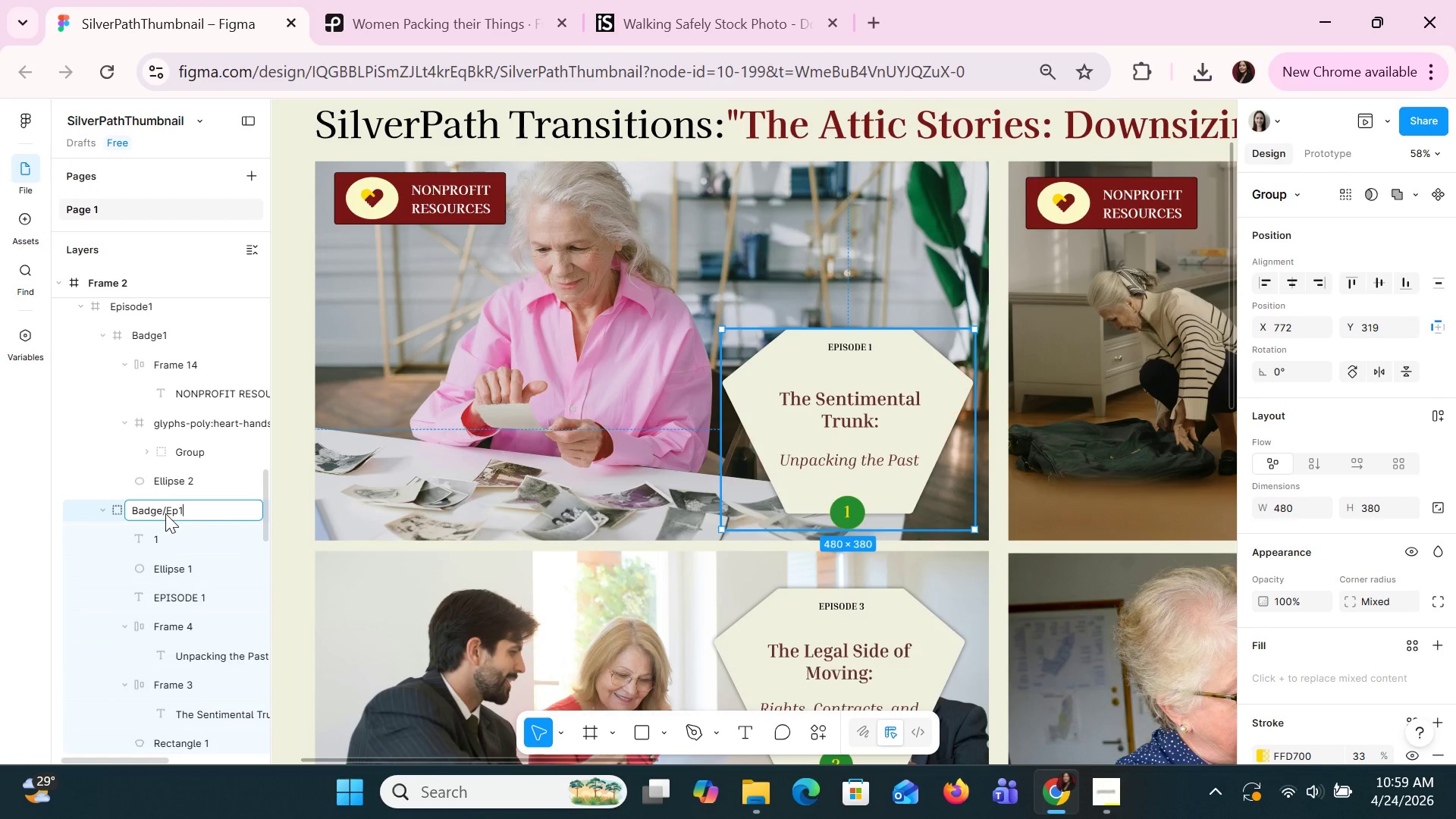 
key(Enter)
 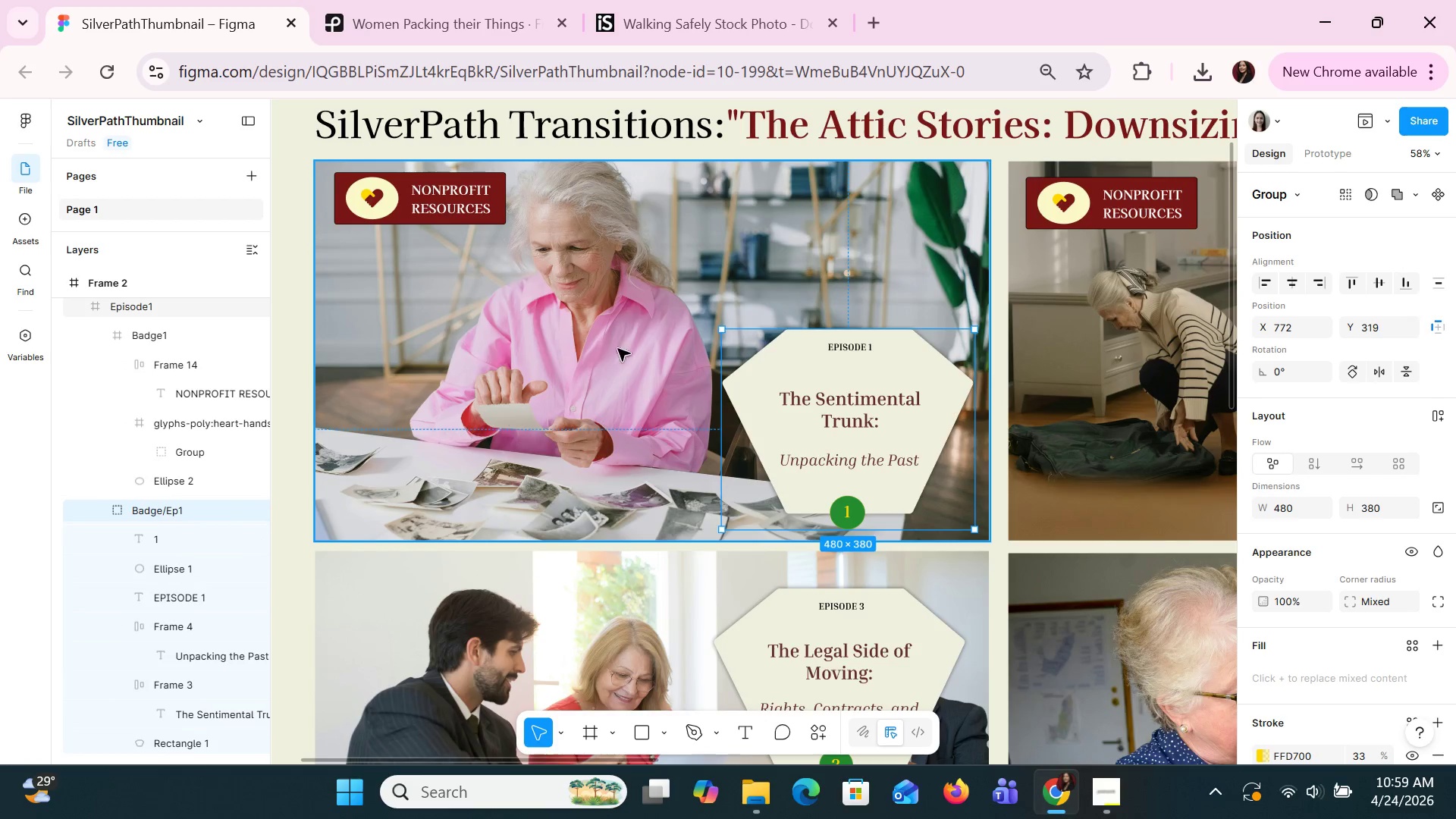 
left_click_drag(start_coordinate=[799, 354], to_coordinate=[725, 356])
 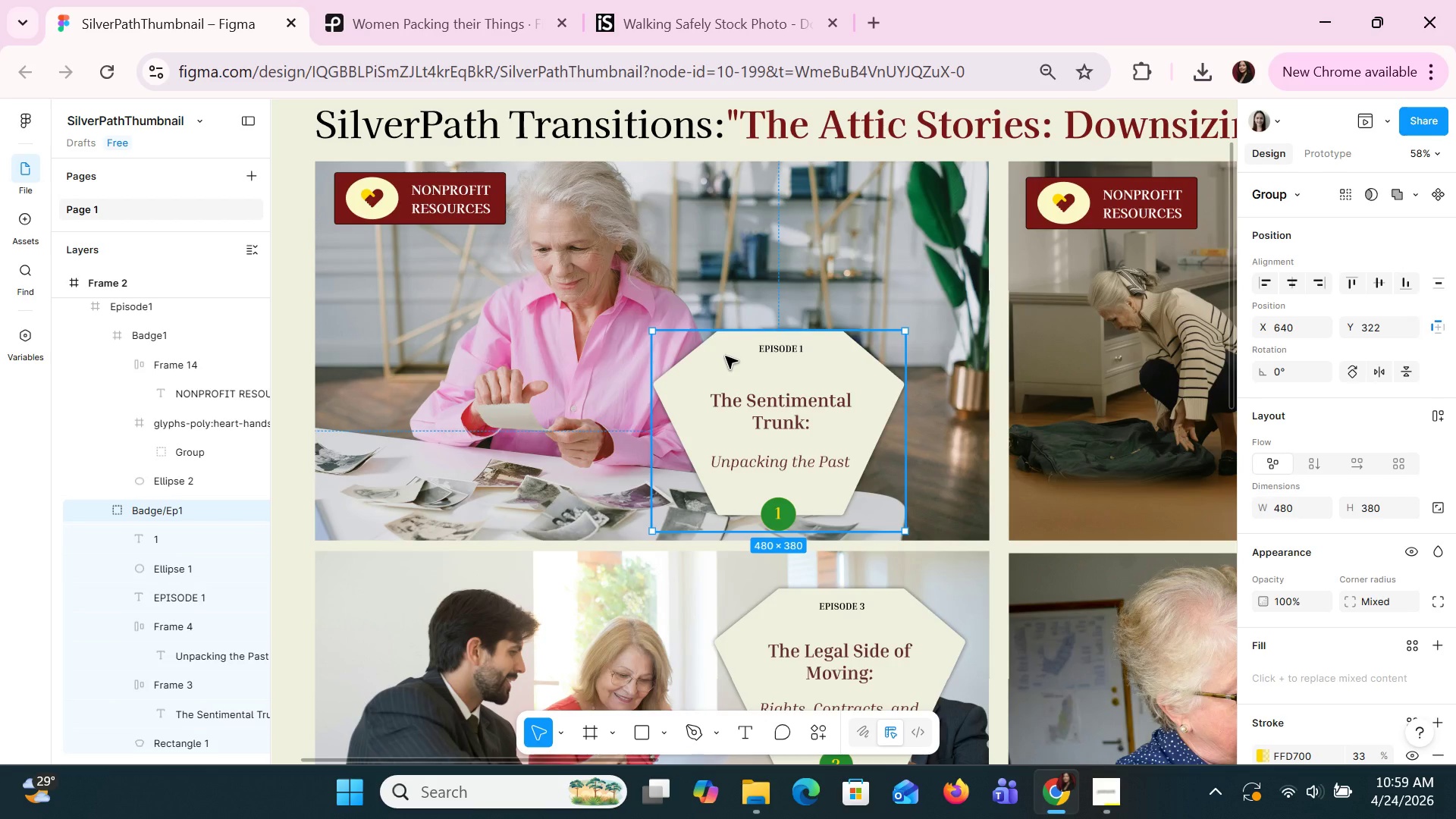 
key(Control+Z)
 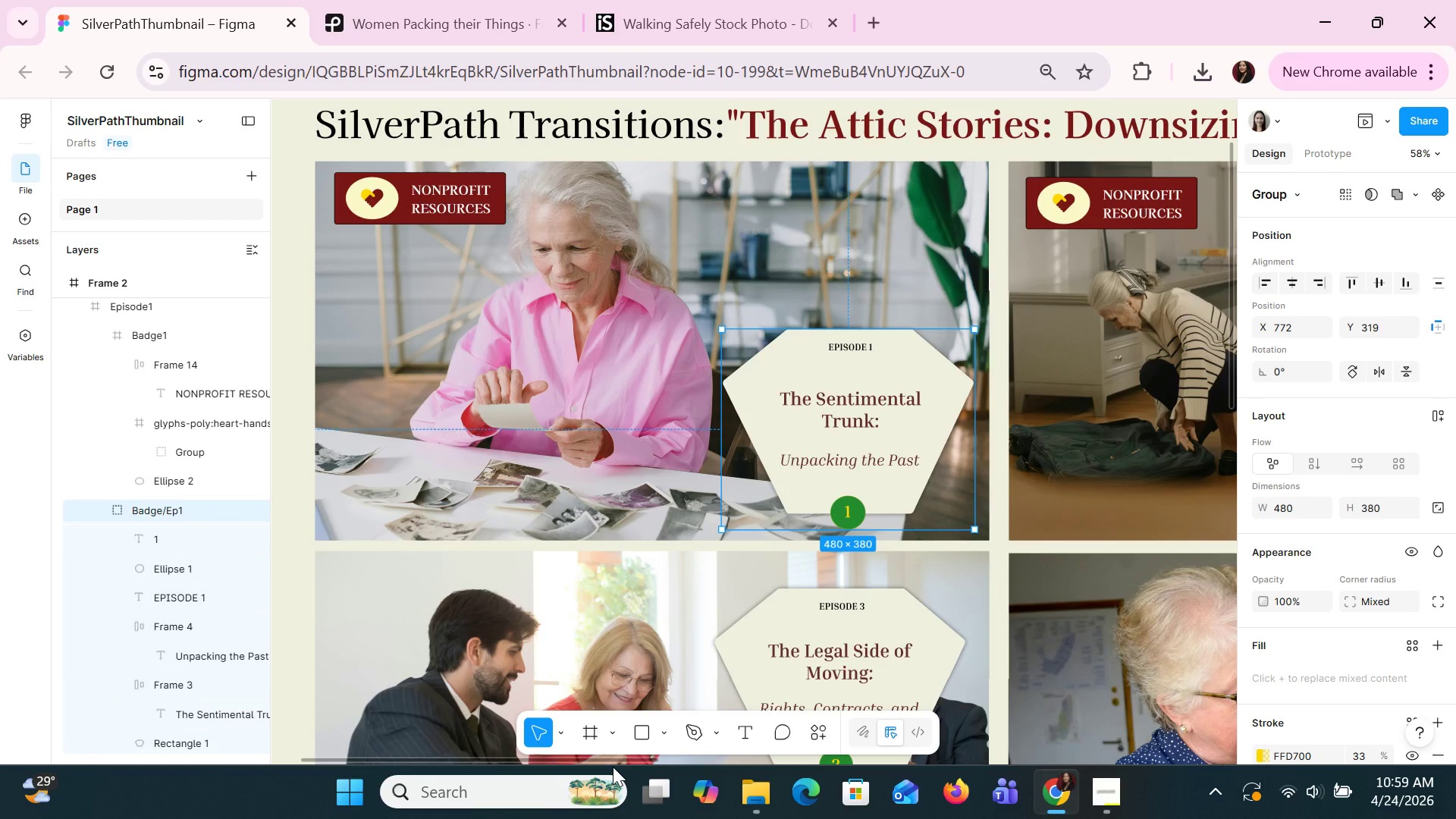 
left_click_drag(start_coordinate=[604, 758], to_coordinate=[875, 810])
 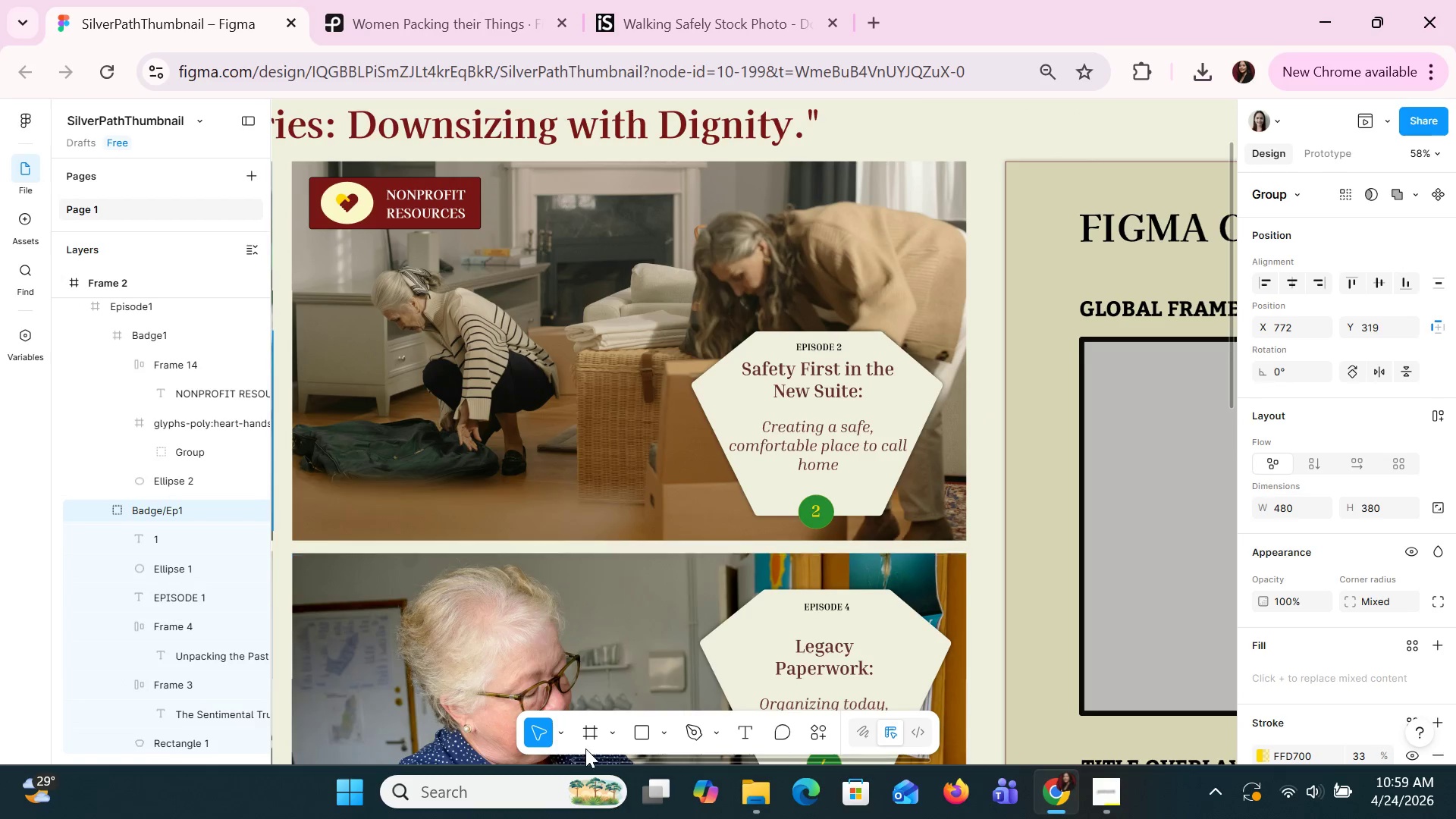 
left_click_drag(start_coordinate=[602, 764], to_coordinate=[326, 709])
 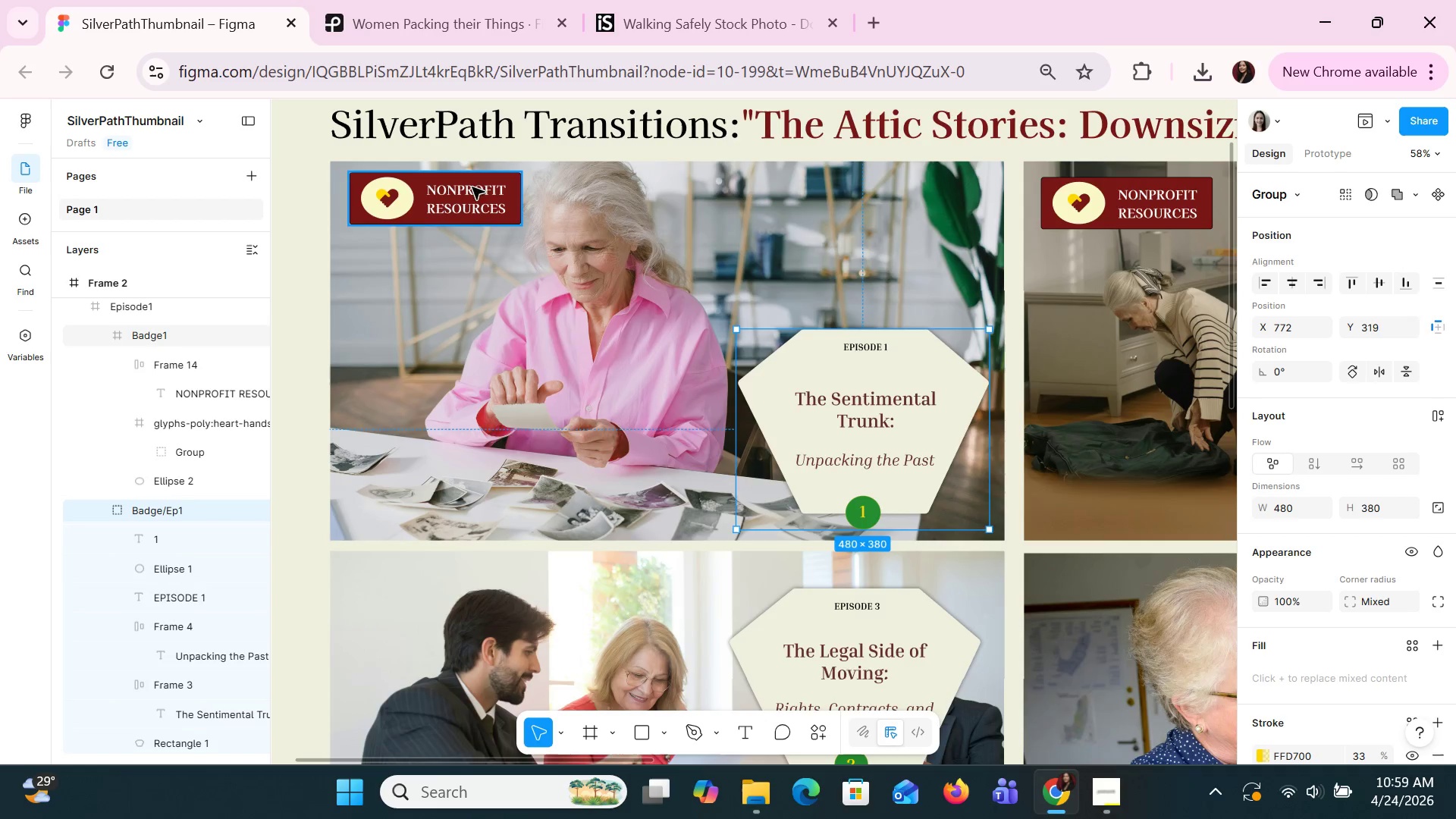 
left_click([478, 194])
 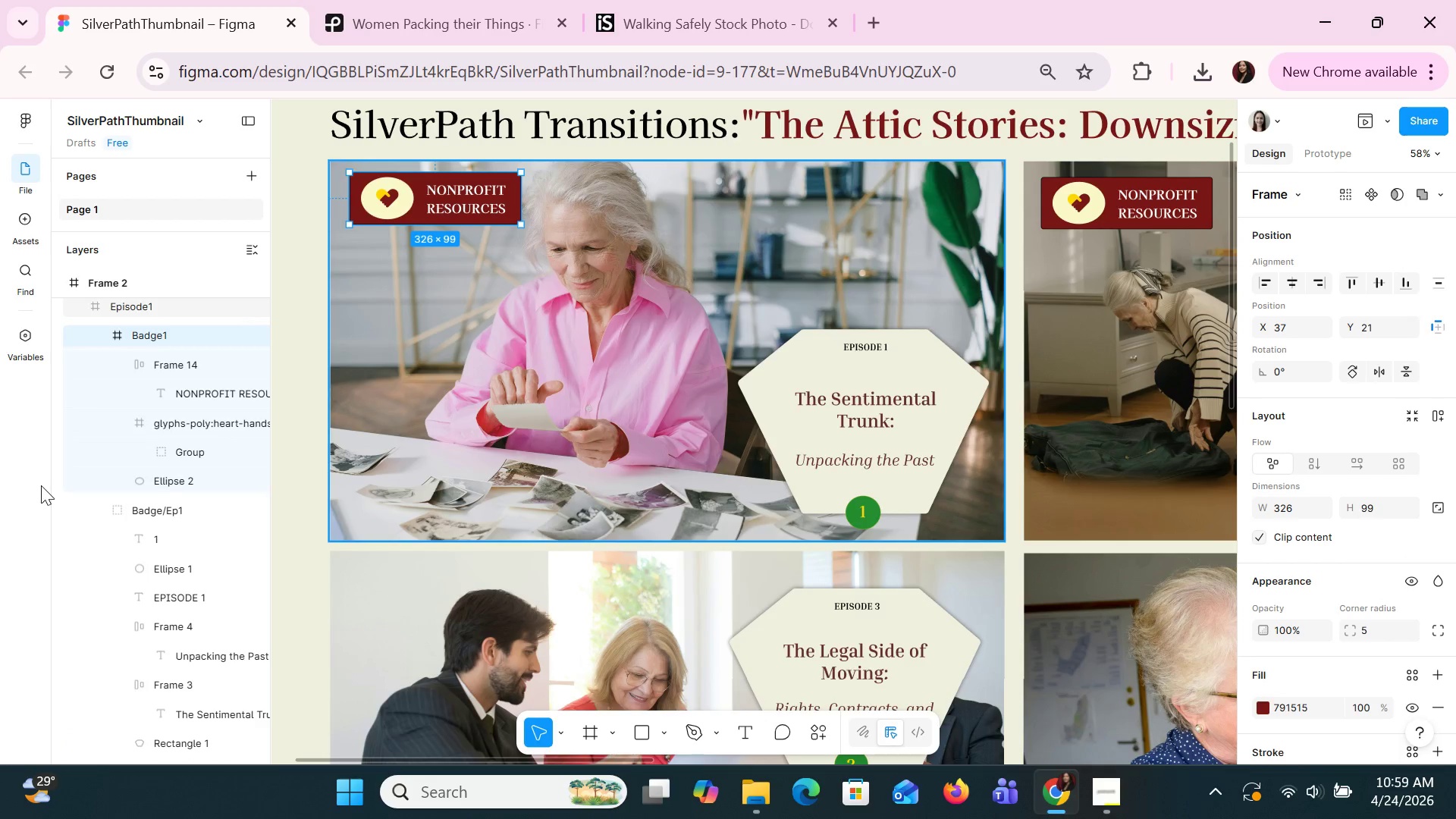 
left_click([173, 509])
 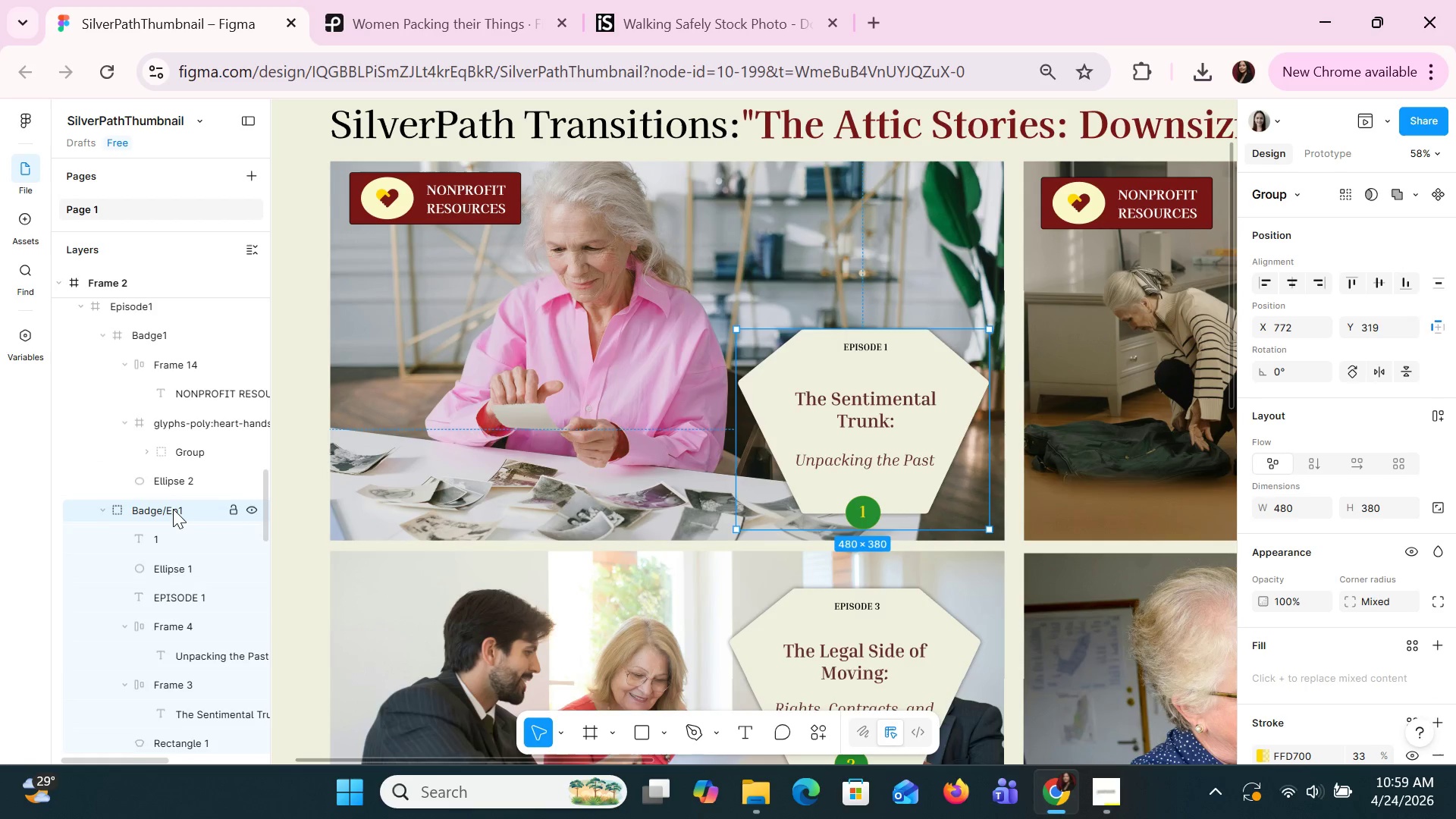 
scroll: coordinate [172, 510], scroll_direction: none, amount: 0.0
 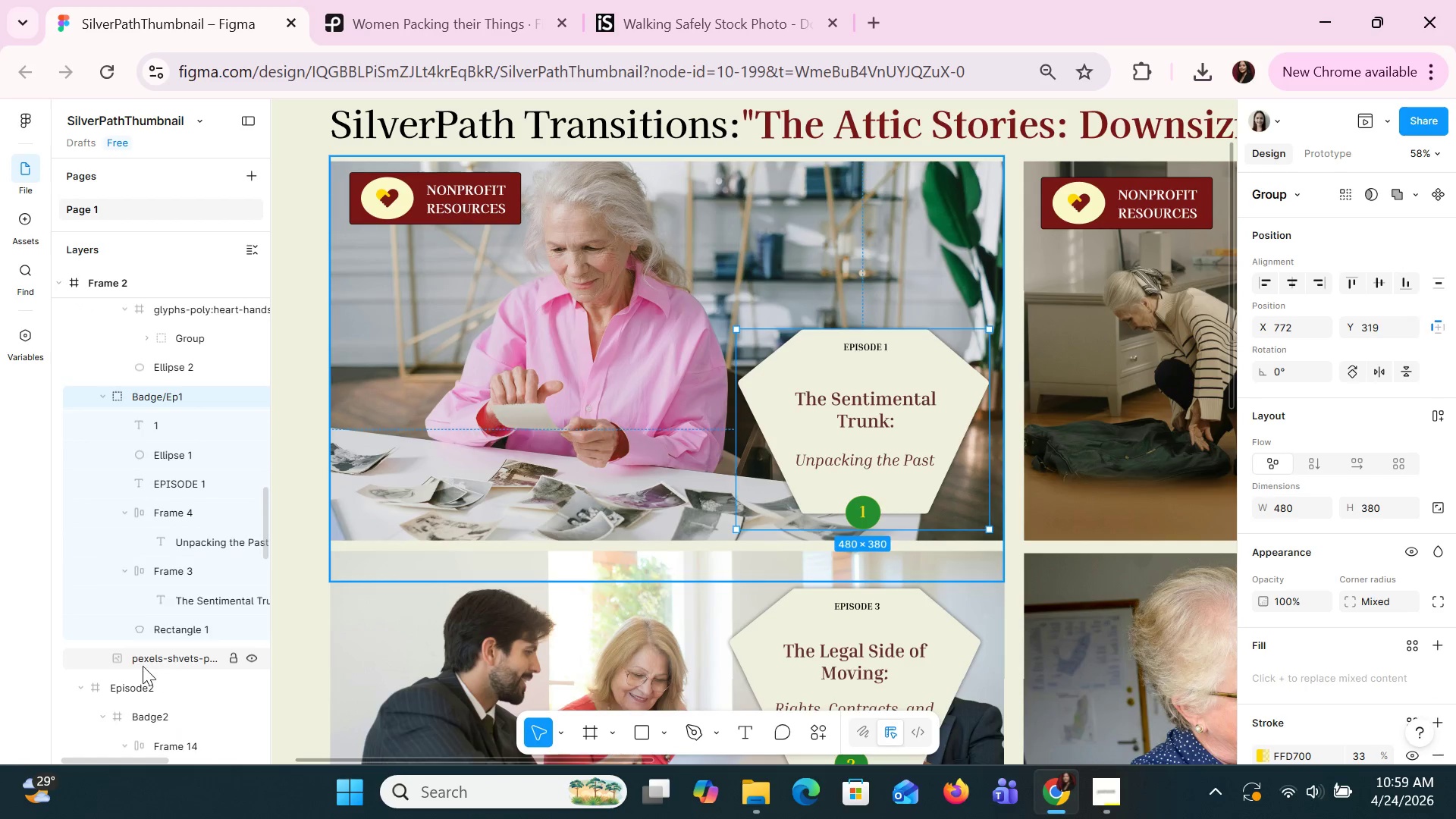 
left_click([143, 666])
 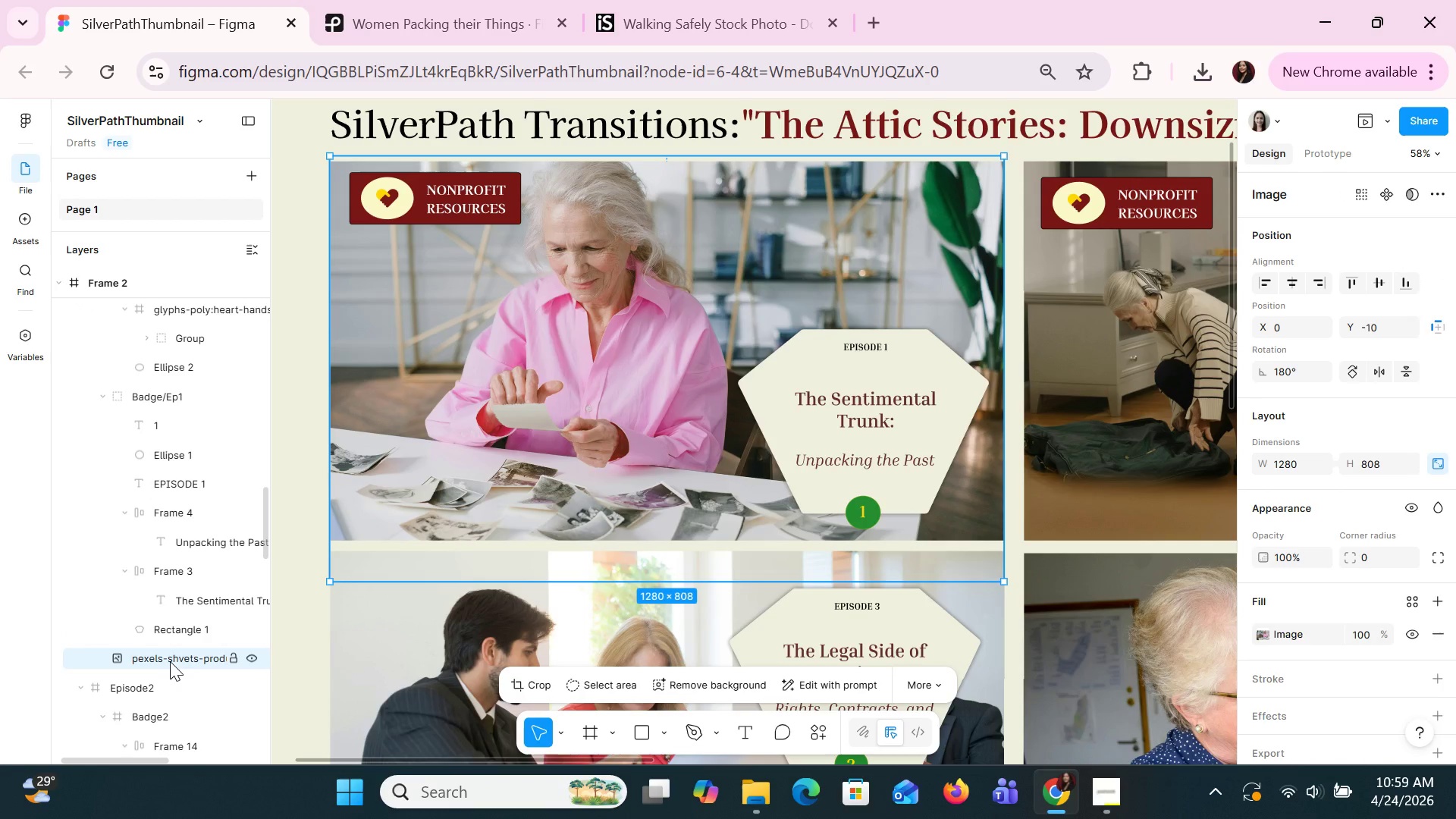 
double_click([170, 661])
 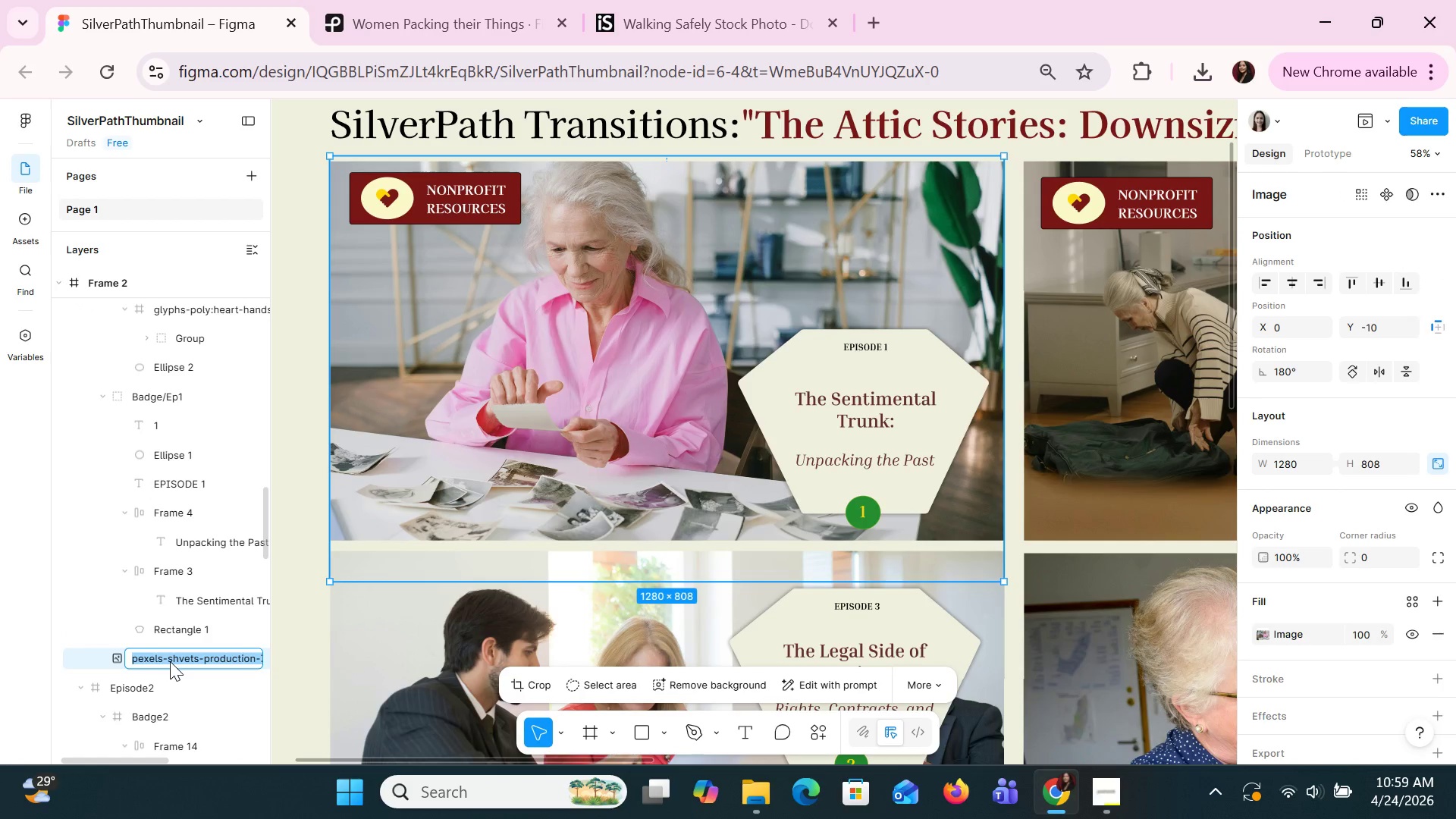 
triple_click([170, 661])
 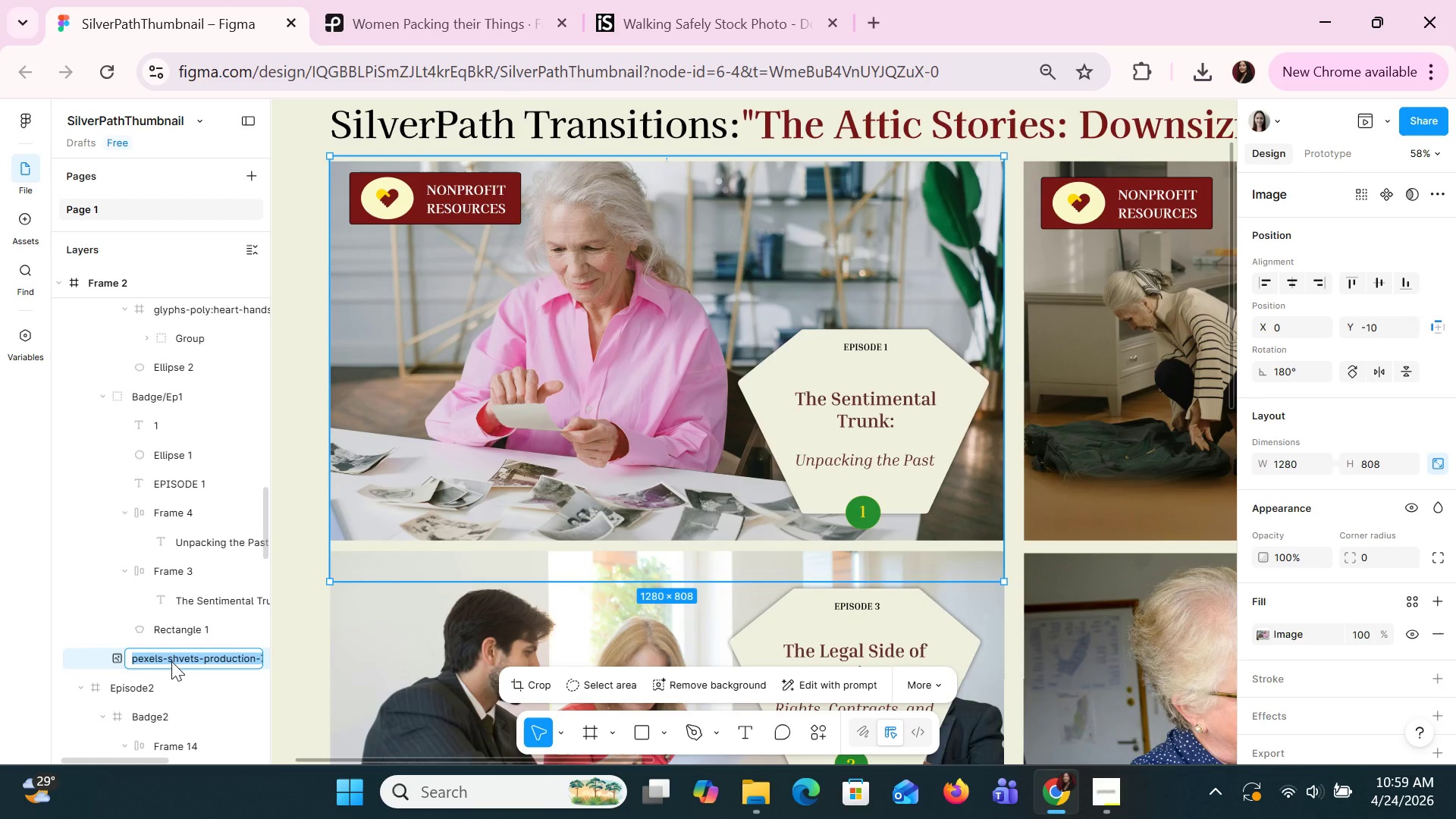 
key(Shift+T)
 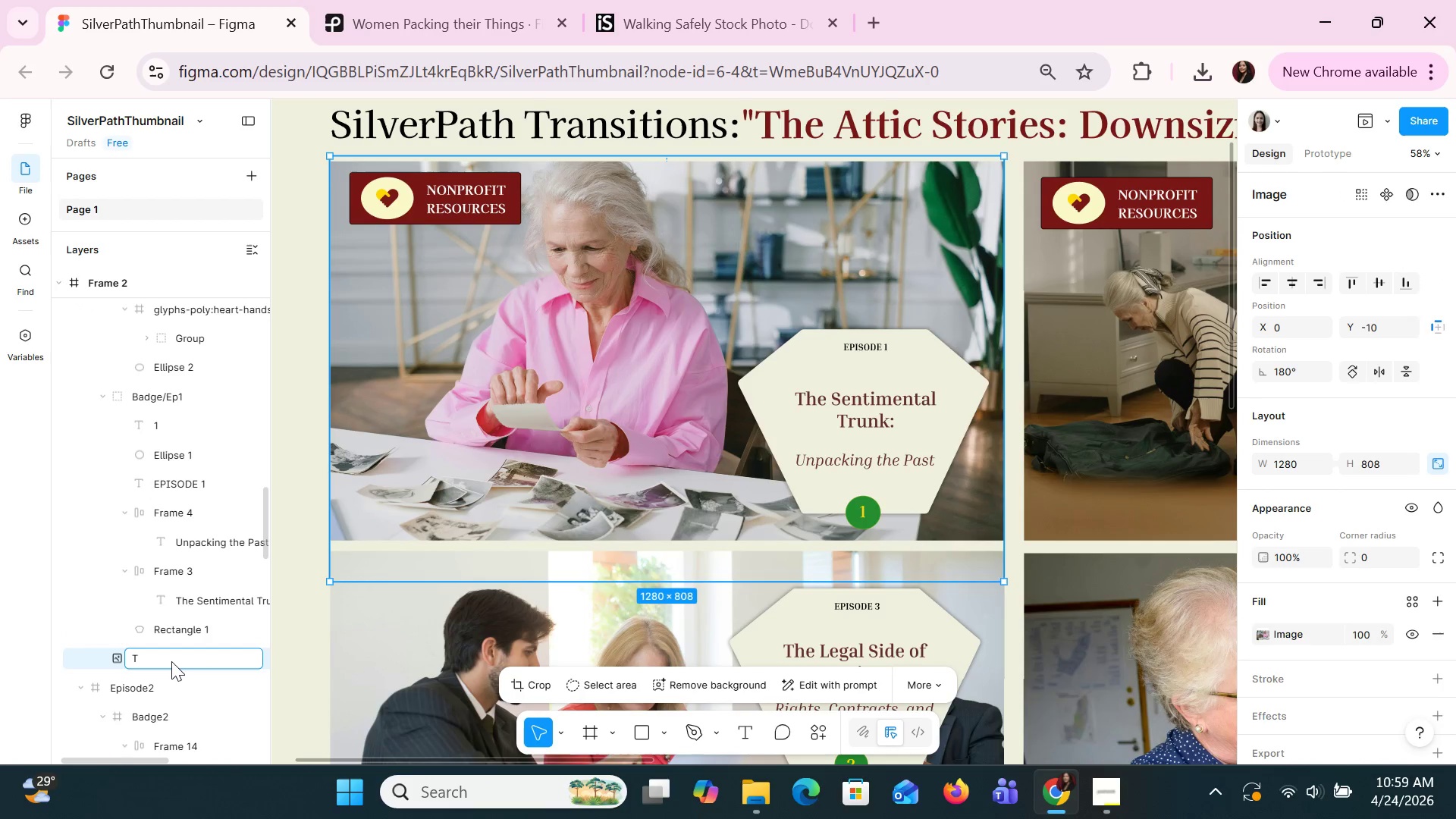 
key(Backspace)
 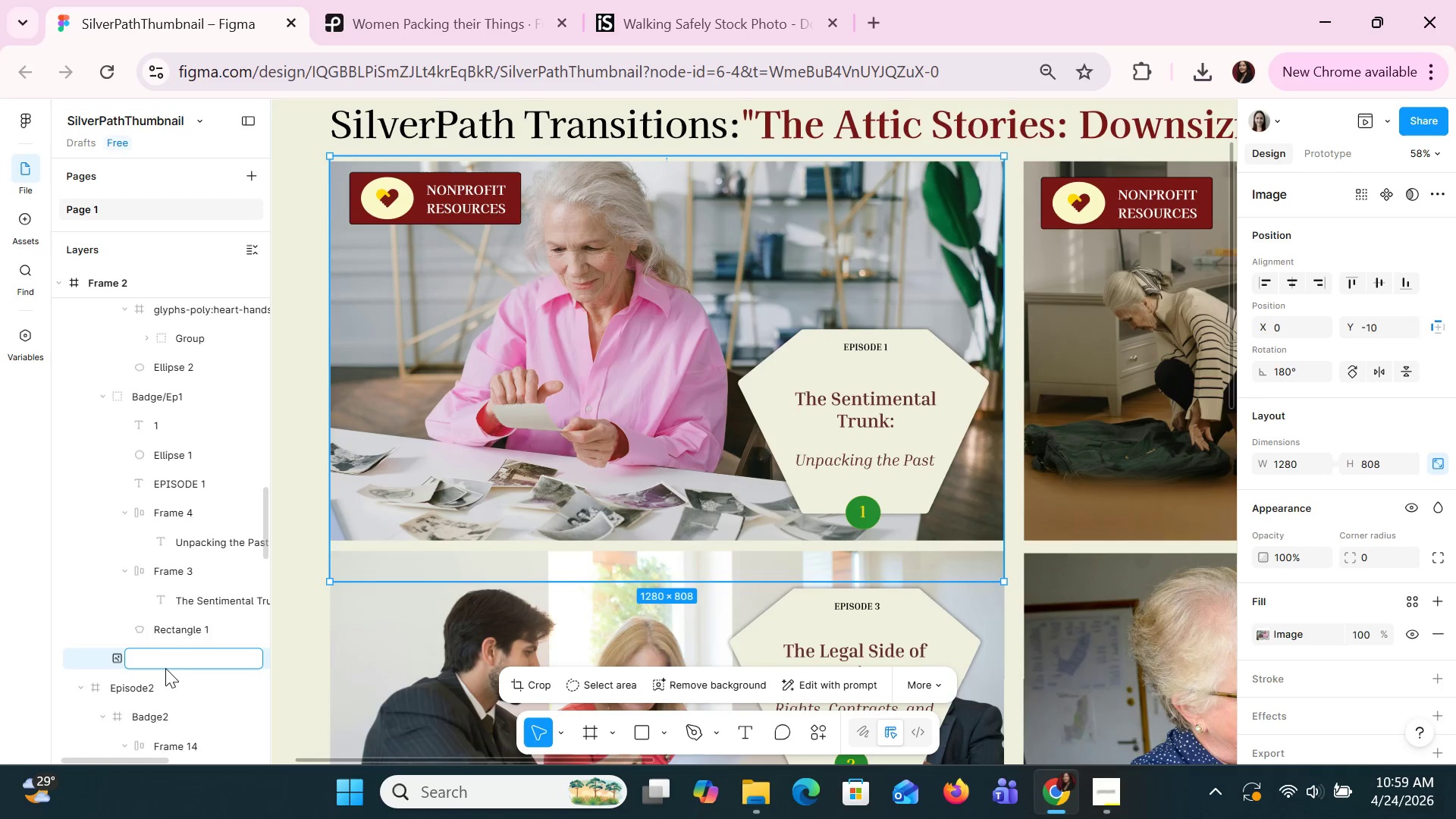 
type(Icon)
key(Backspace)
key(Backspace)
key(Backspace)
key(Backspace)
type(Icon/)
 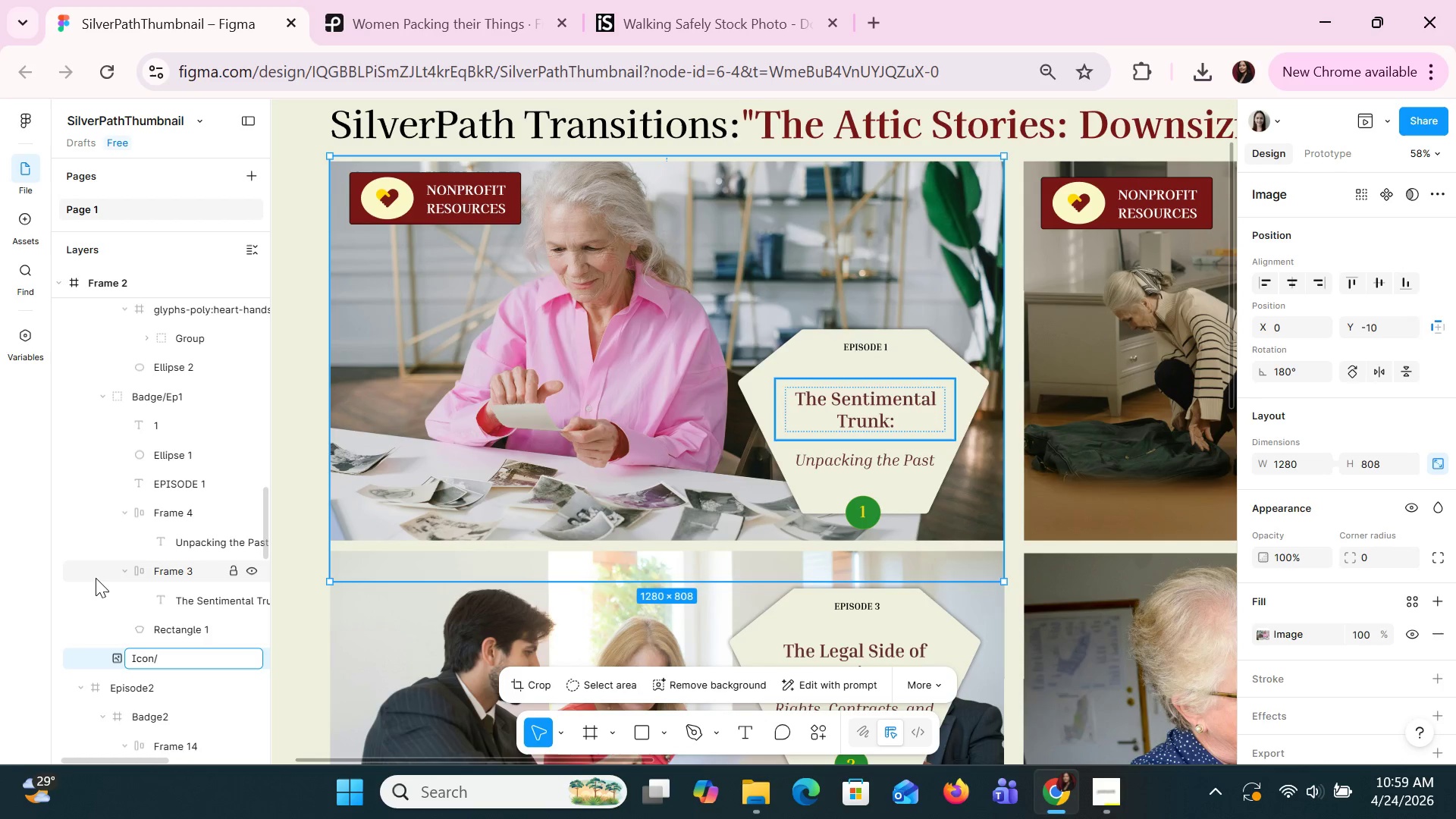 
key(Enter)
 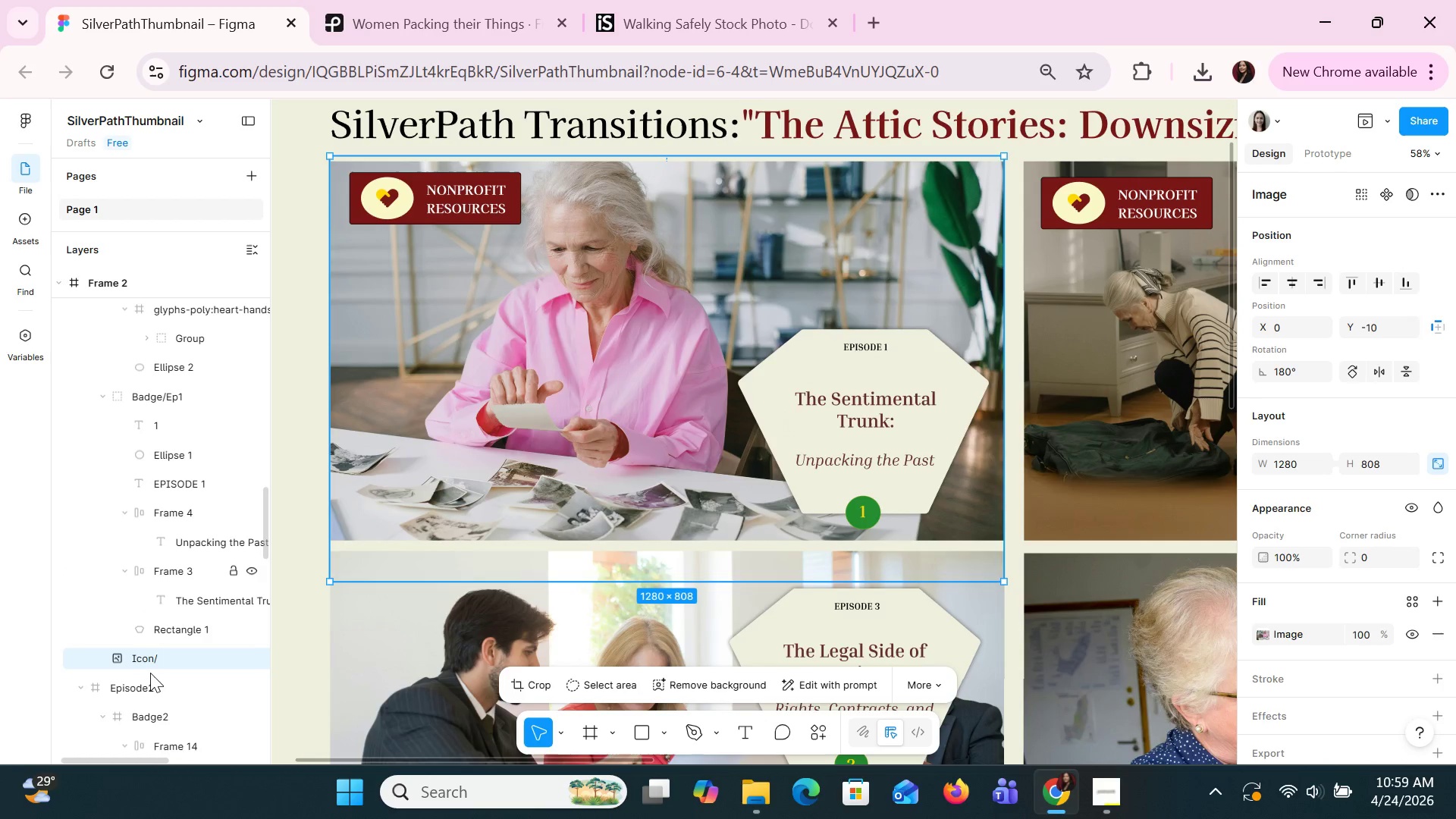 
double_click([158, 658])
 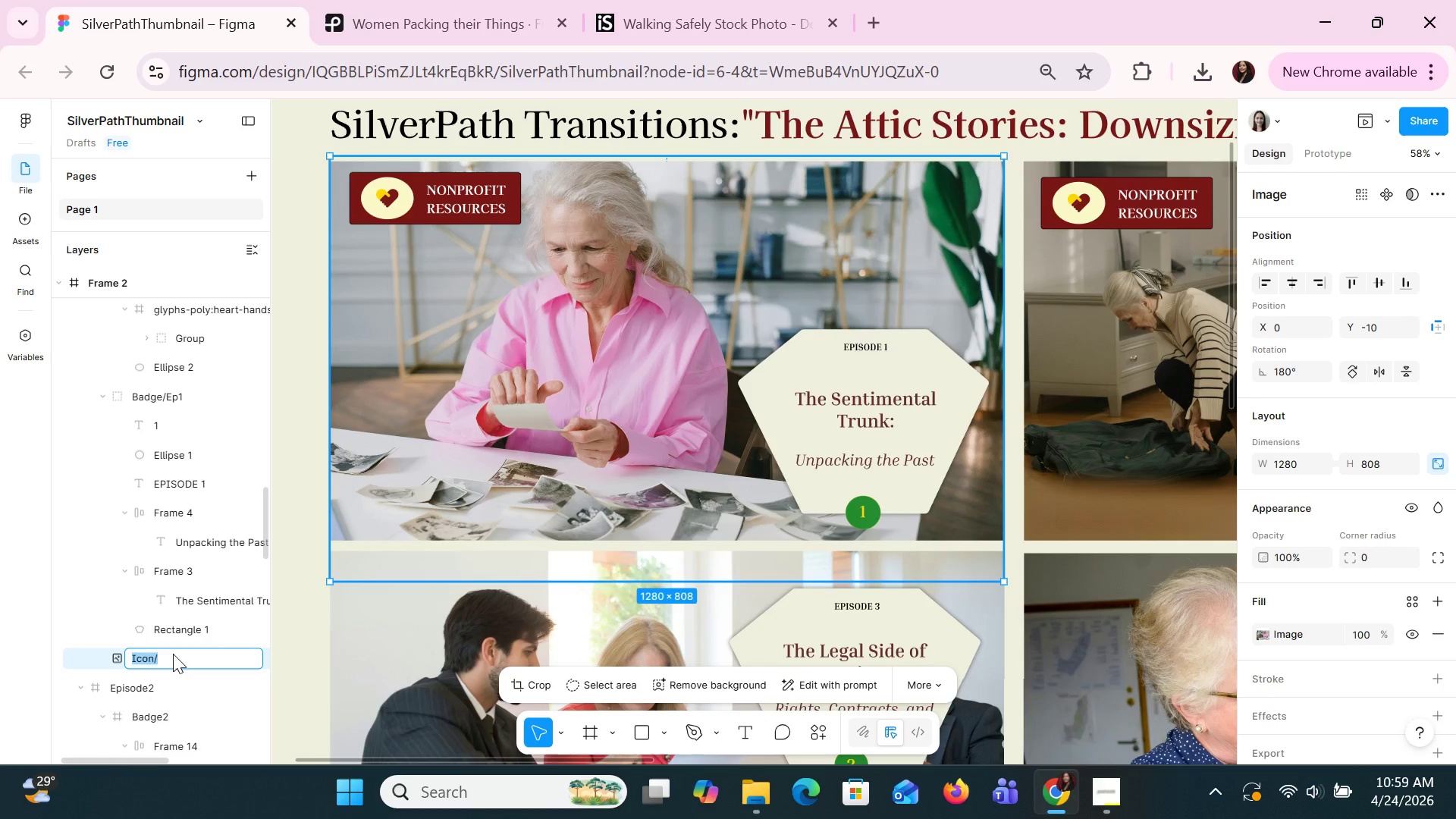 
triple_click([173, 654])
 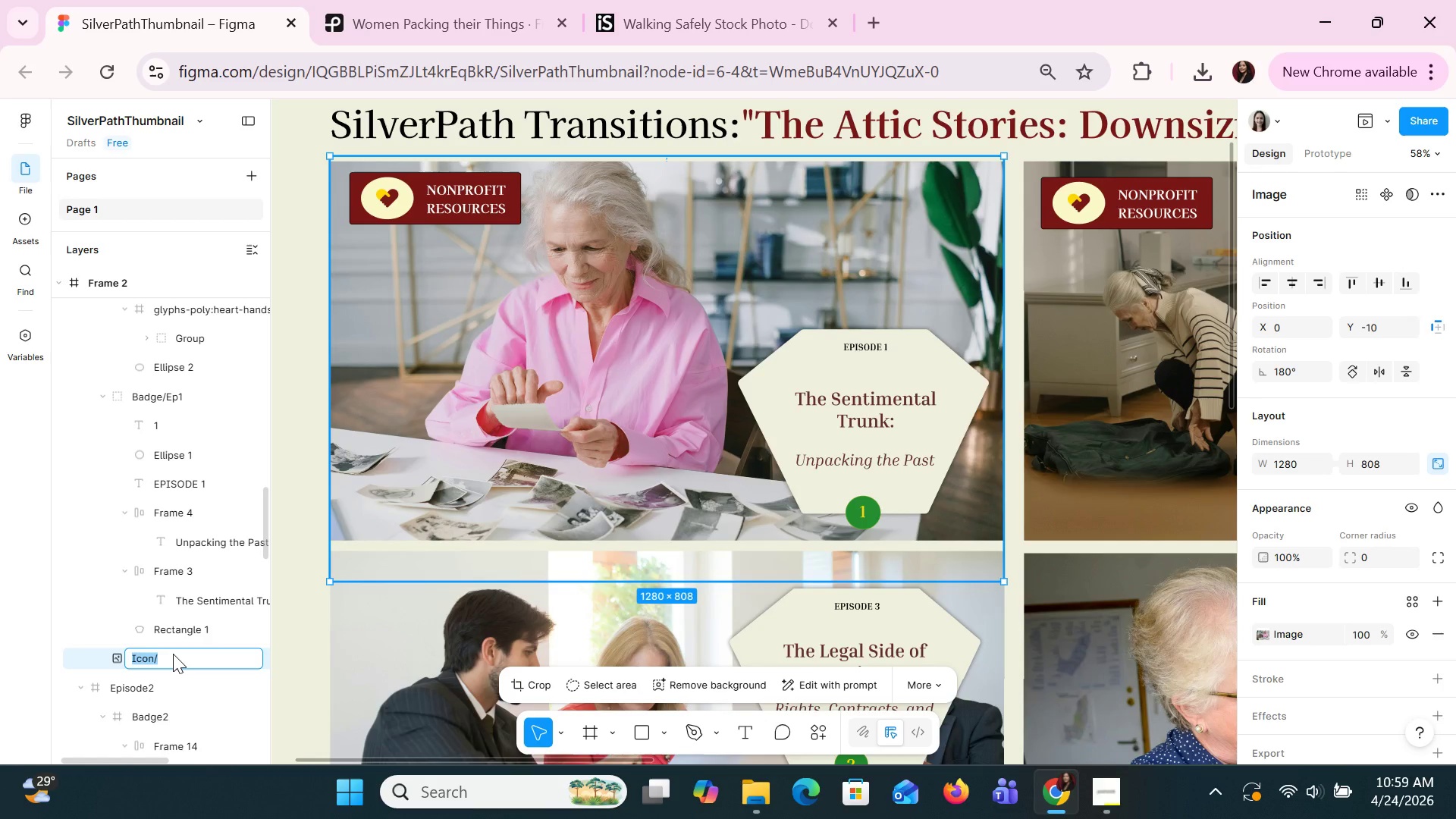 
triple_click([173, 654])
 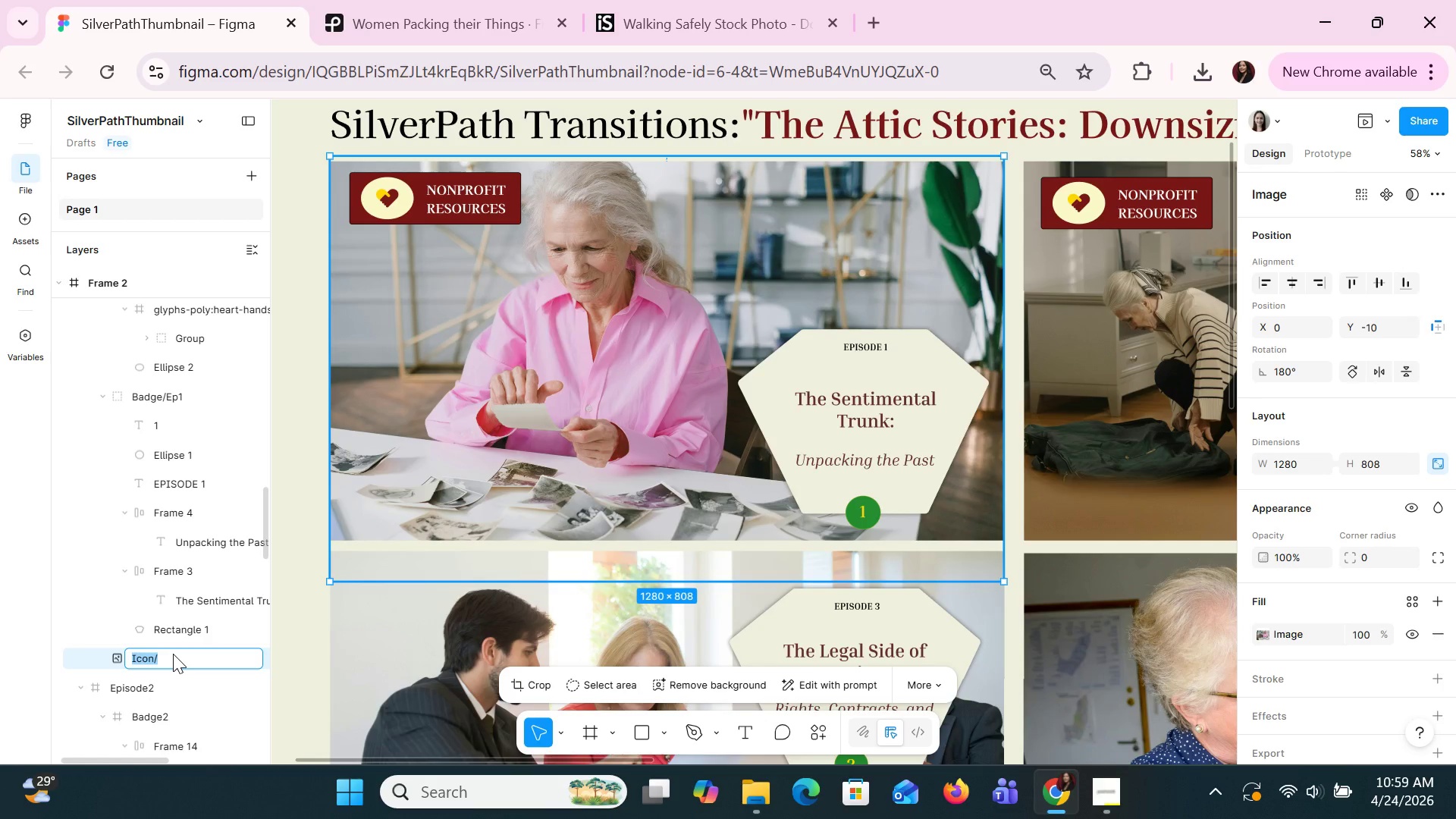 
triple_click([173, 654])
 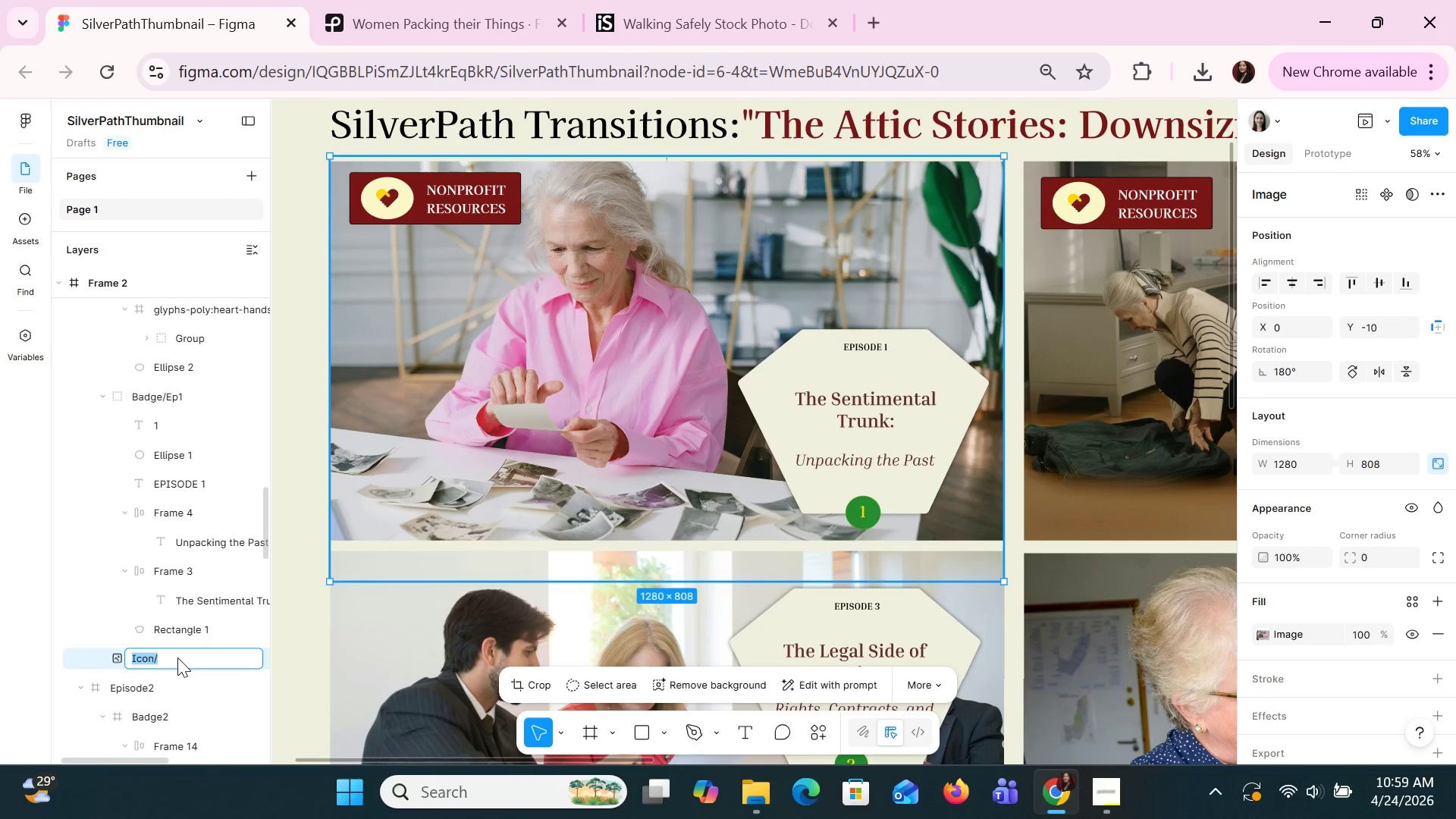 
triple_click([177, 657])
 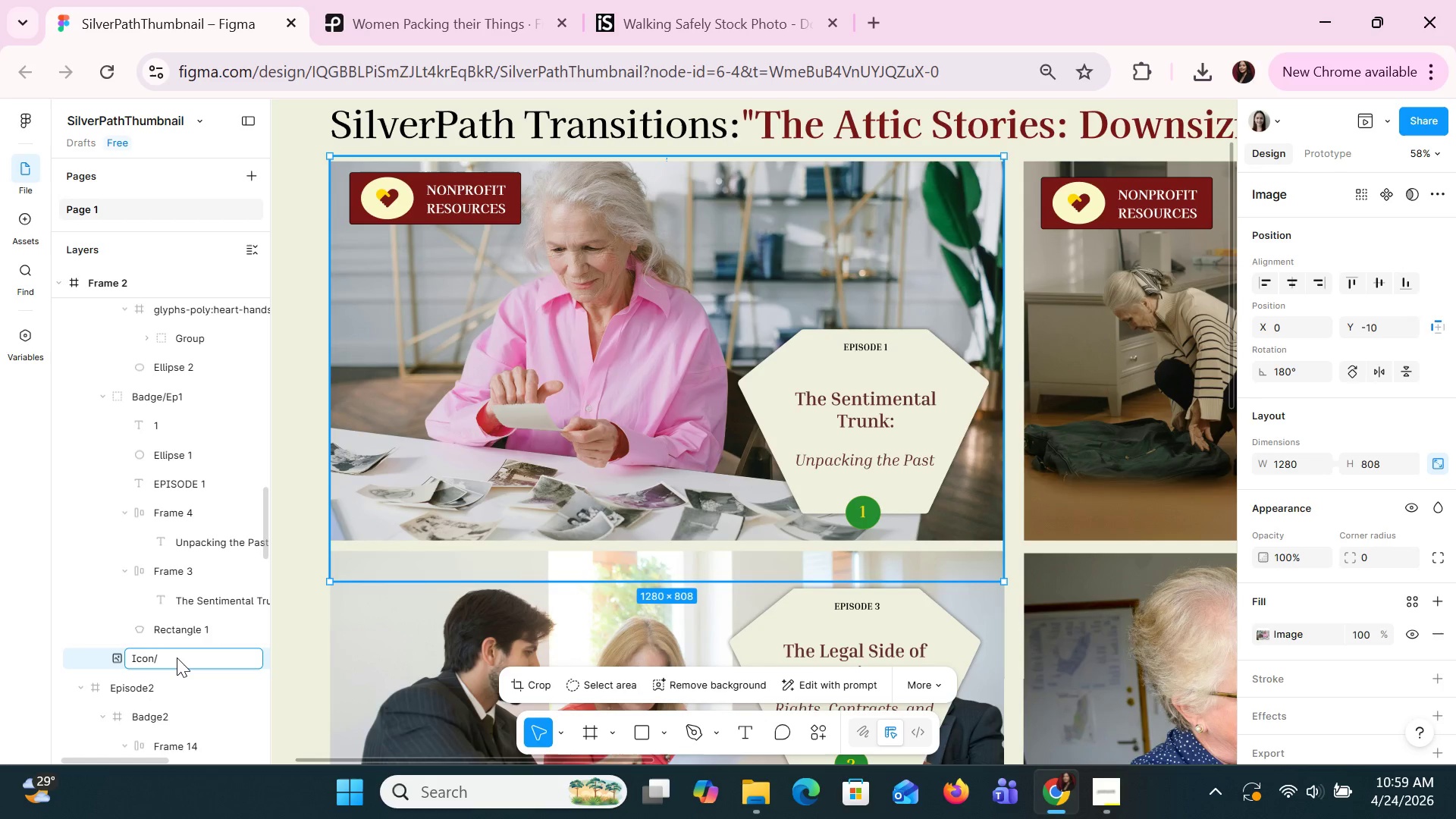 
type(Tru n)
key(Backspace)
key(Backspace)
type(nk)
 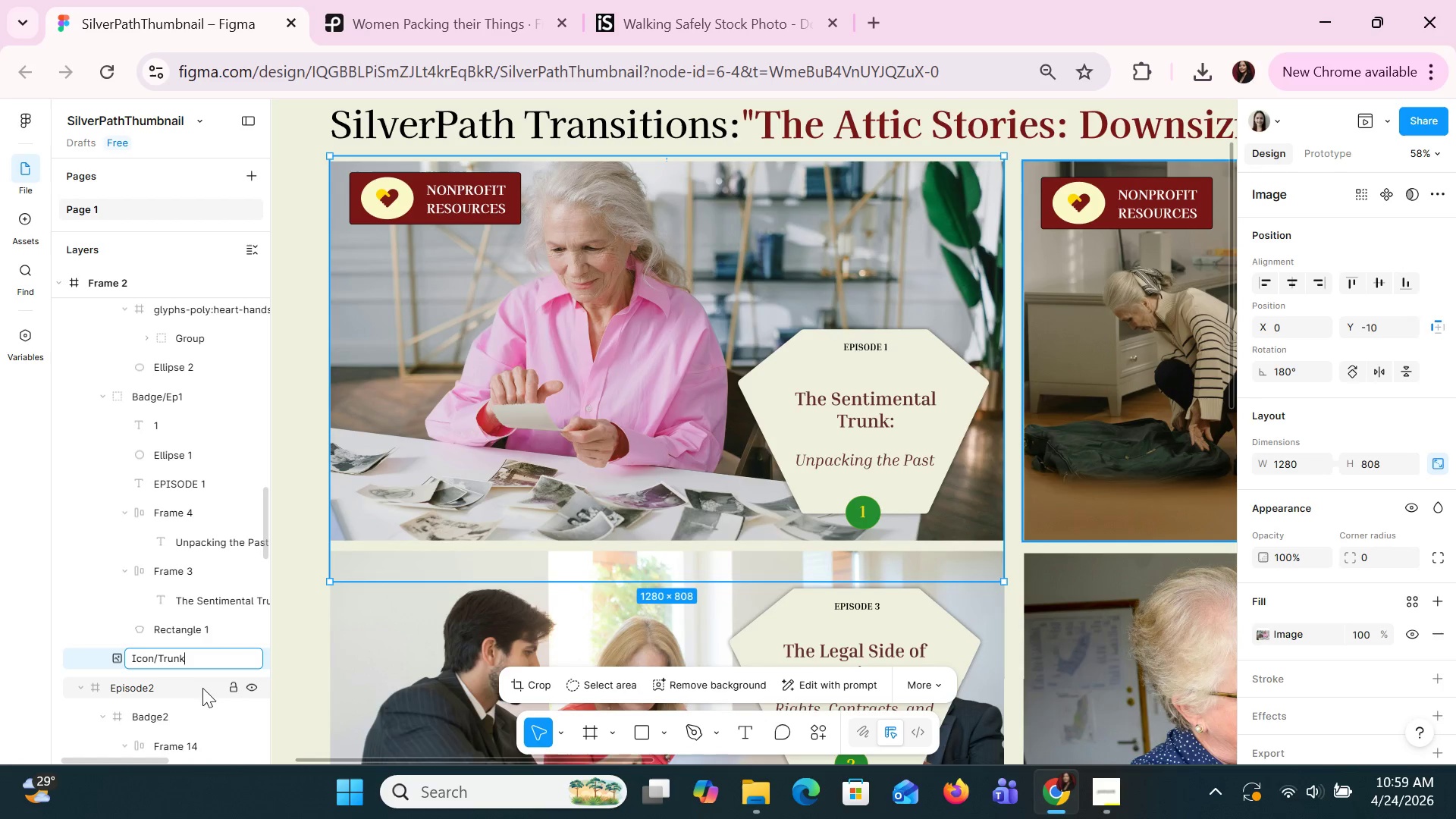 
left_click([255, 676])
 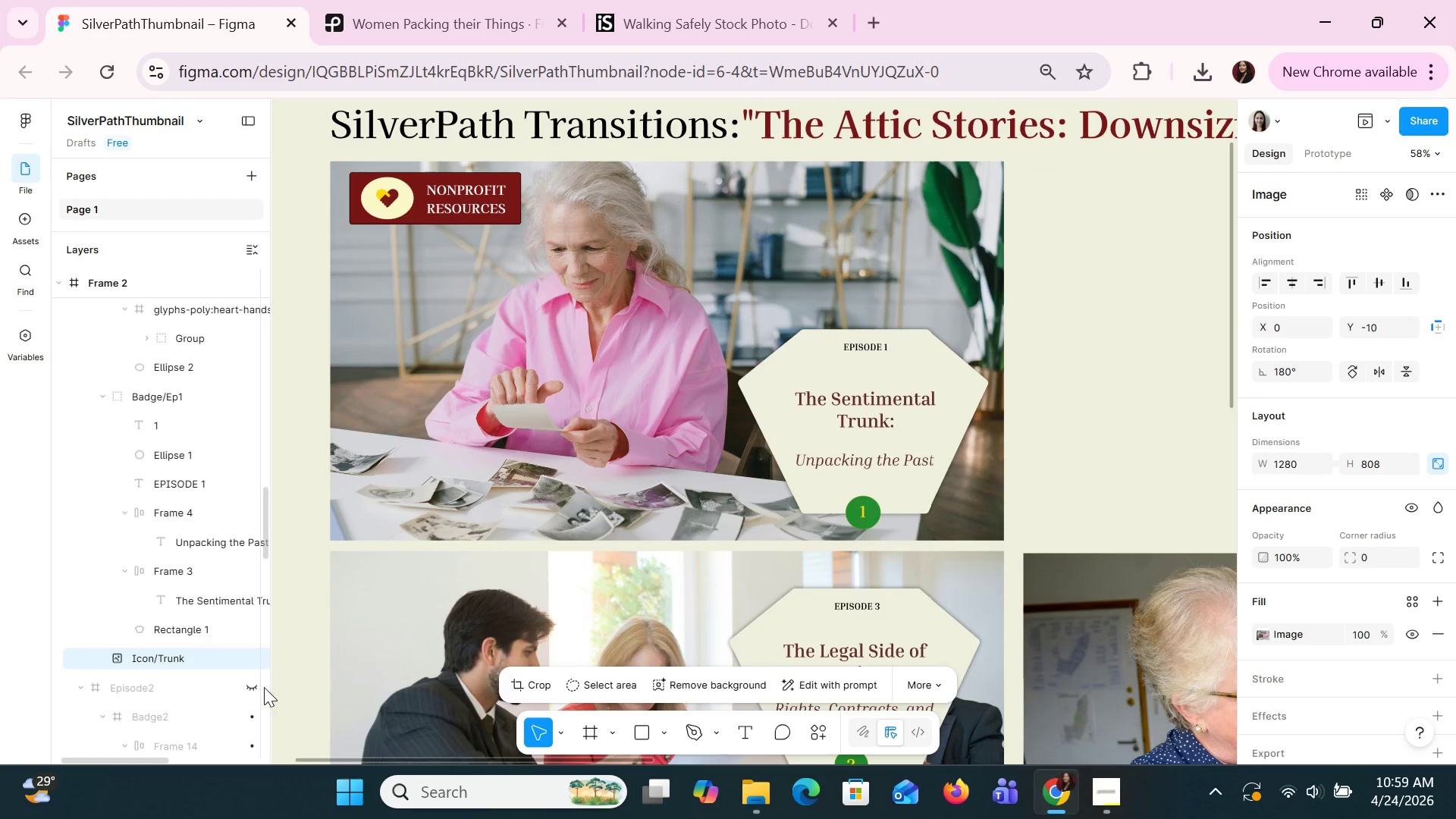 
left_click([252, 689])
 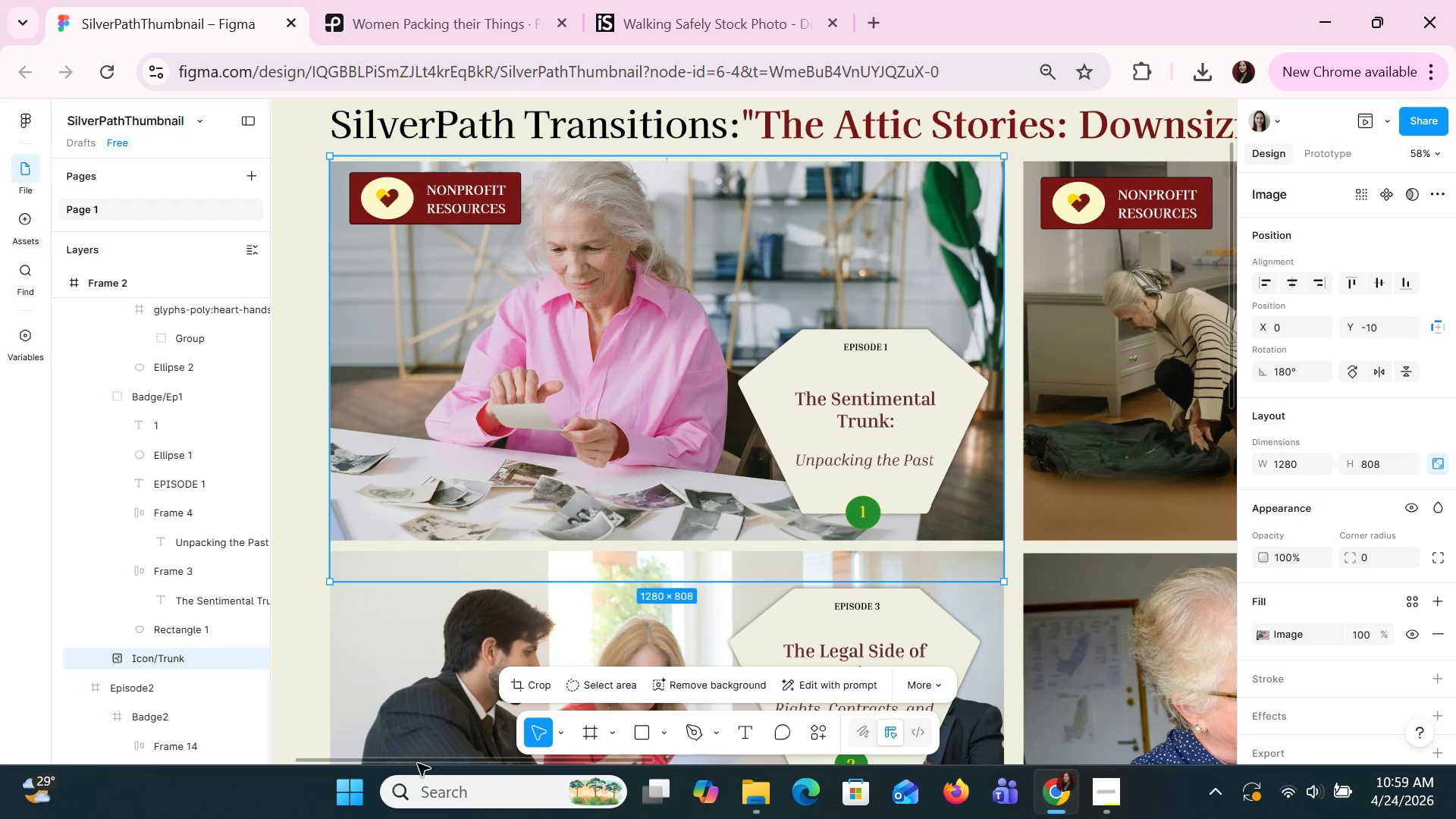 
left_click_drag(start_coordinate=[416, 761], to_coordinate=[18, 818])
 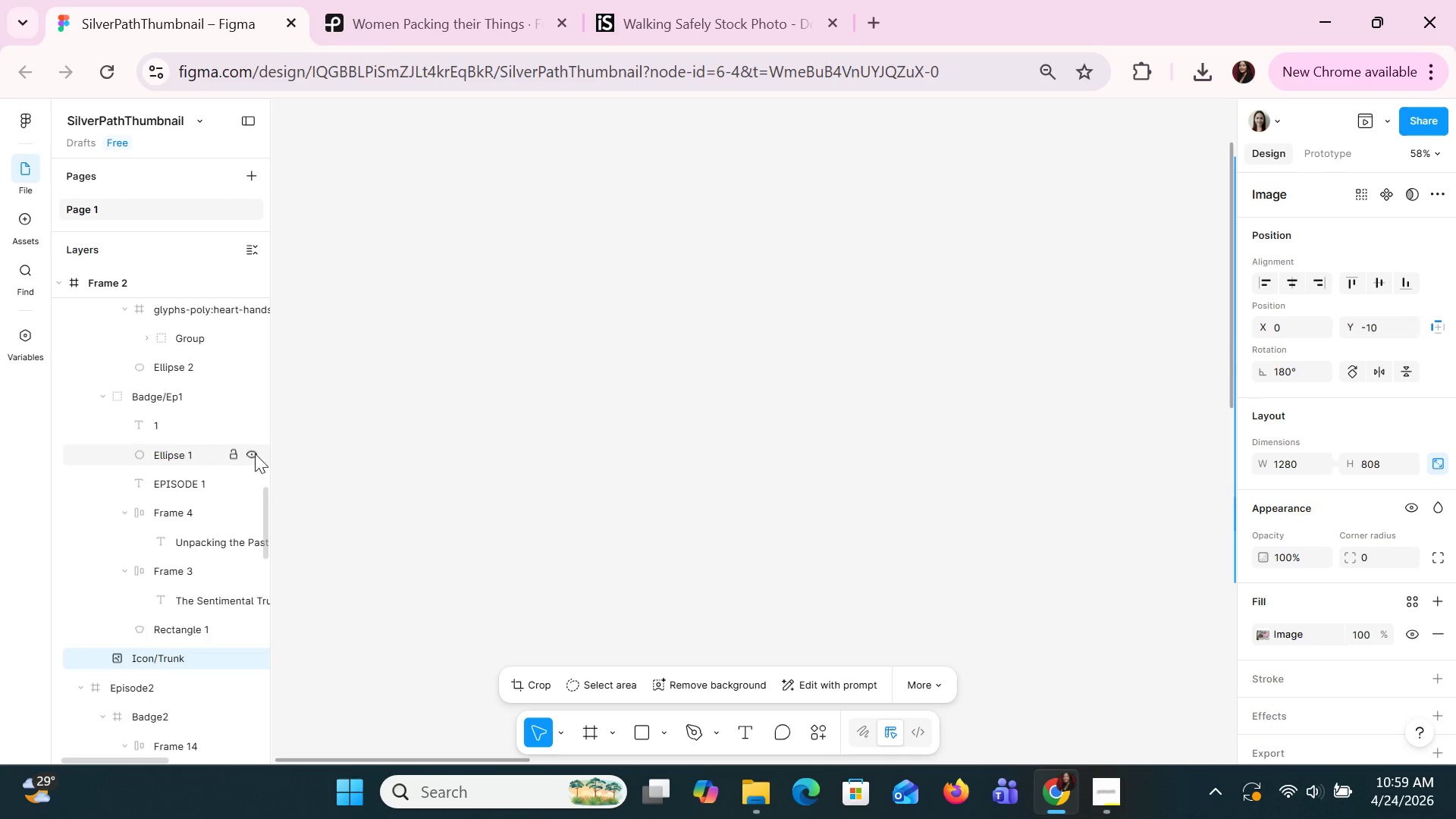 
hold_key(key=ShiftLeft, duration=0.45)
 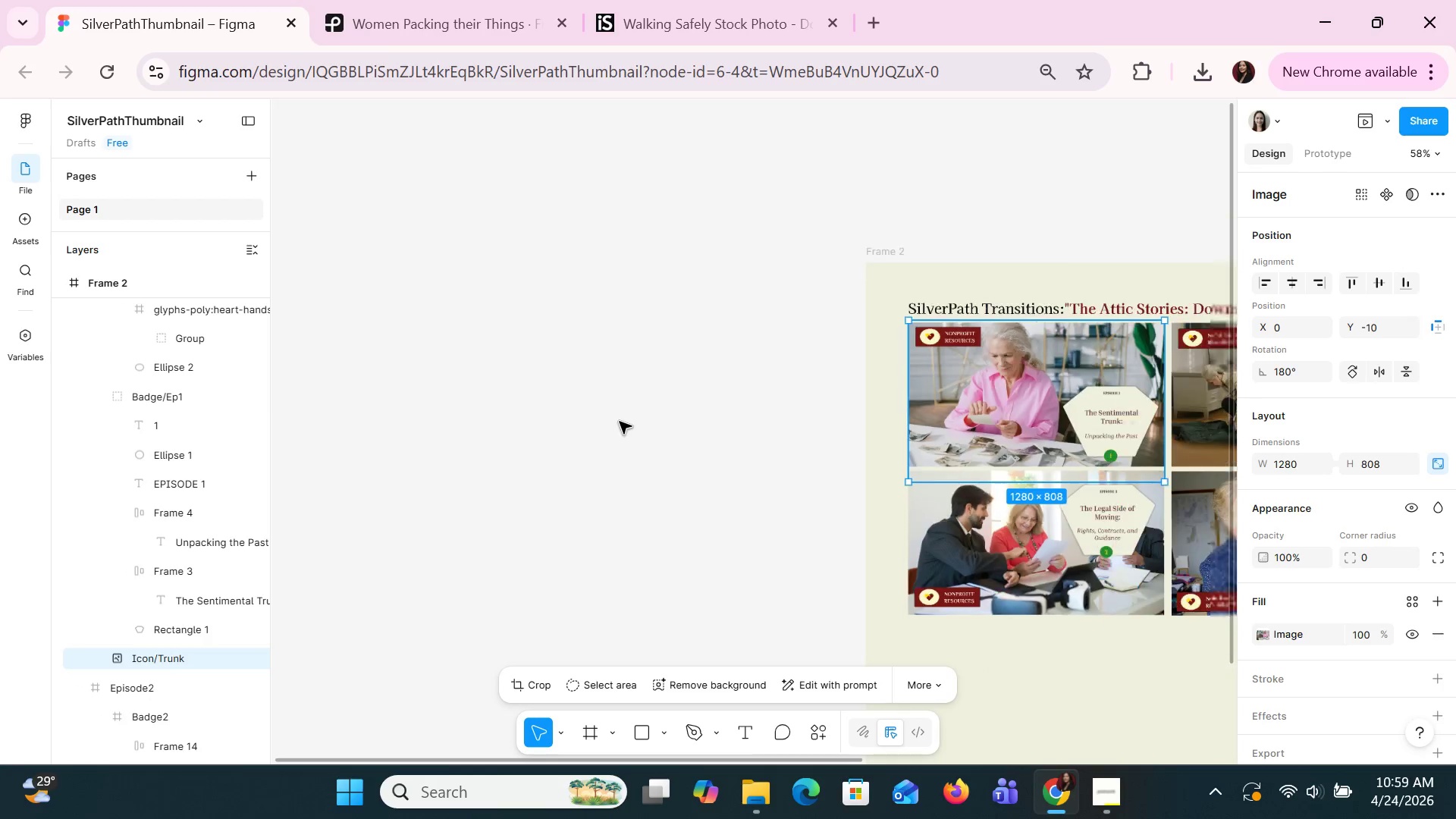 
hold_key(key=ControlLeft, duration=1.33)
scroll: coordinate [619, 423], scroll_direction: down, amount: 6.0
 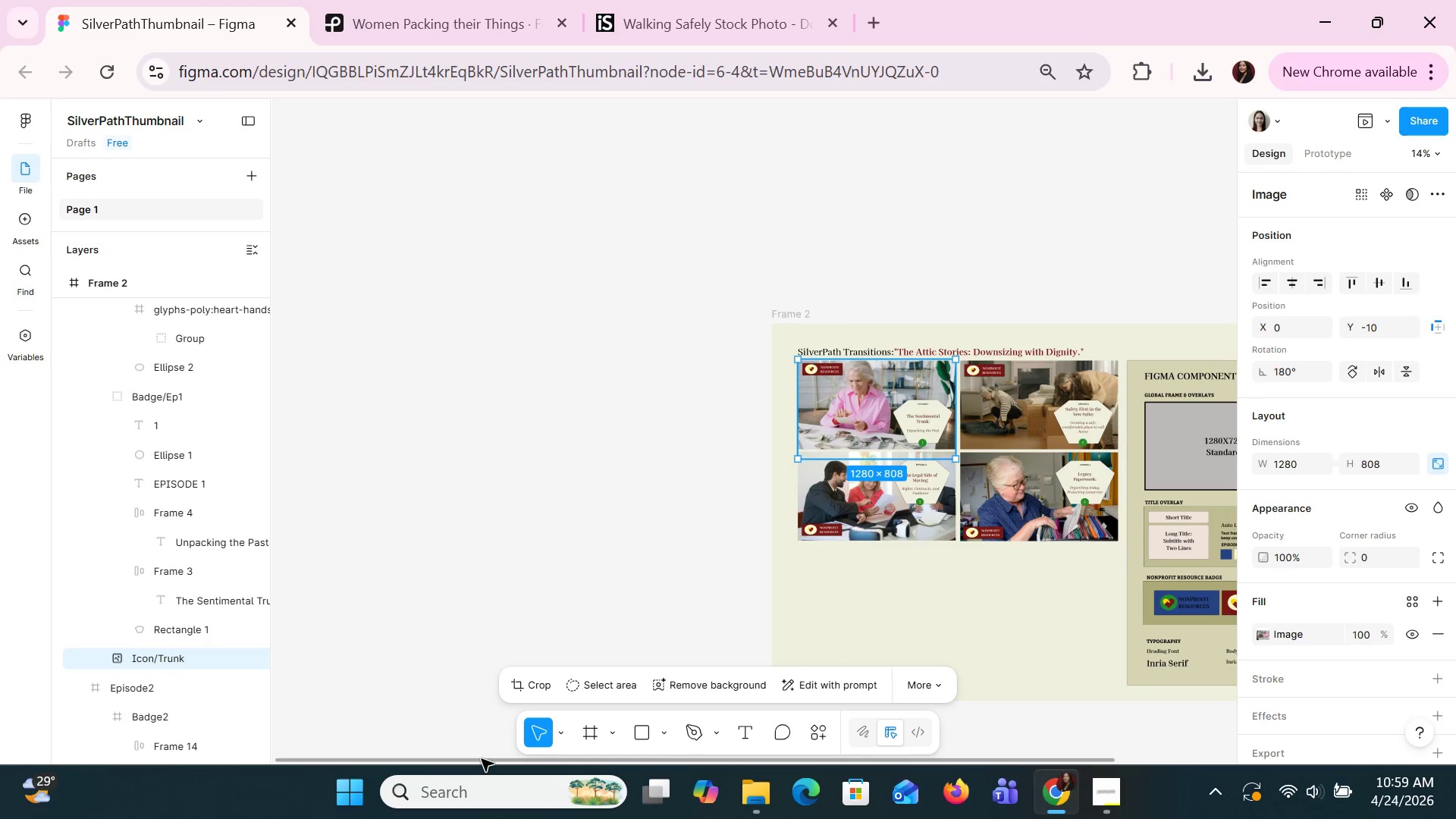 
left_click_drag(start_coordinate=[481, 760], to_coordinate=[742, 799])
 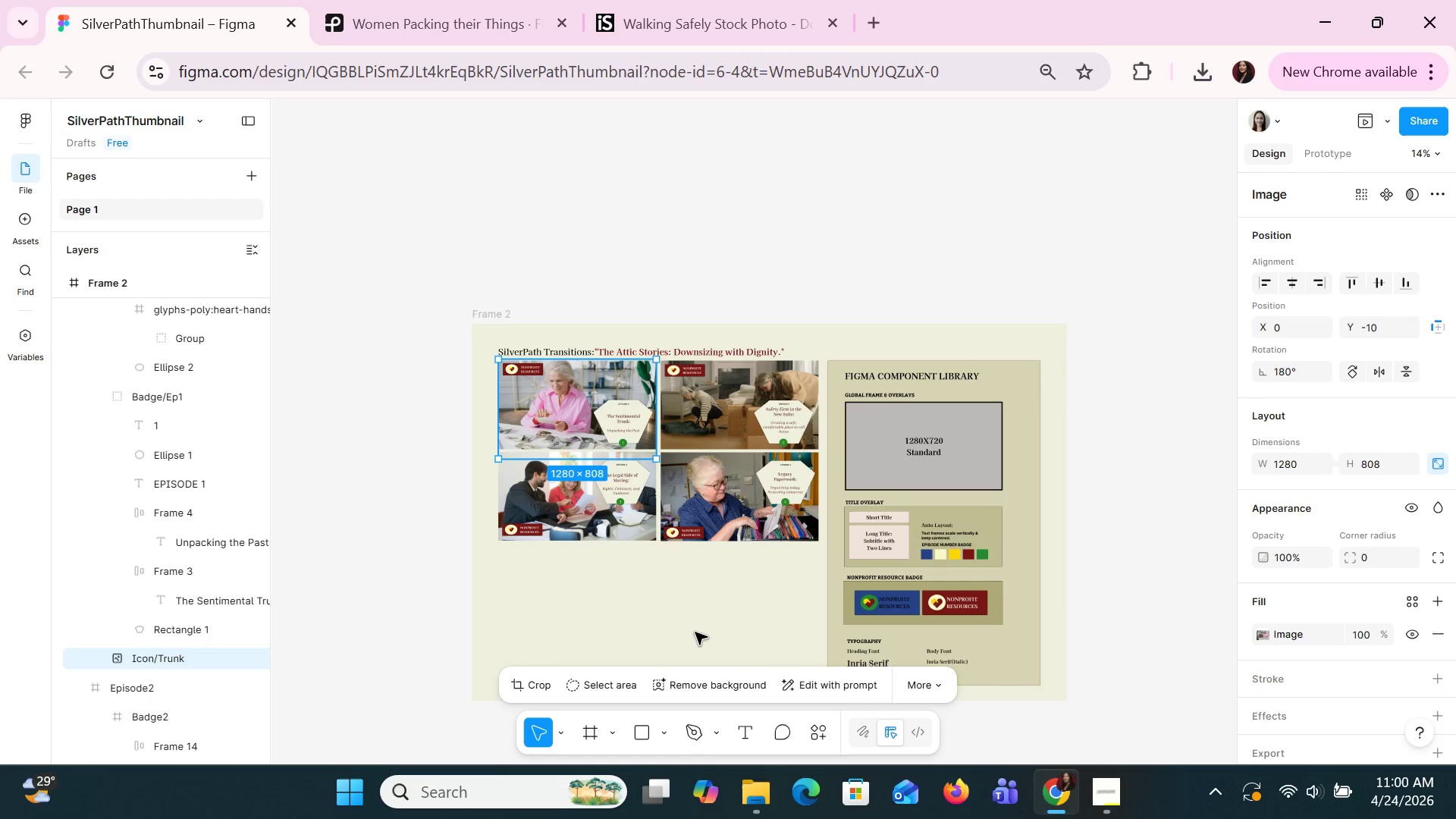 
hold_key(key=ControlLeft, duration=1.06)
scroll: coordinate [695, 630], scroll_direction: up, amount: 1.0
 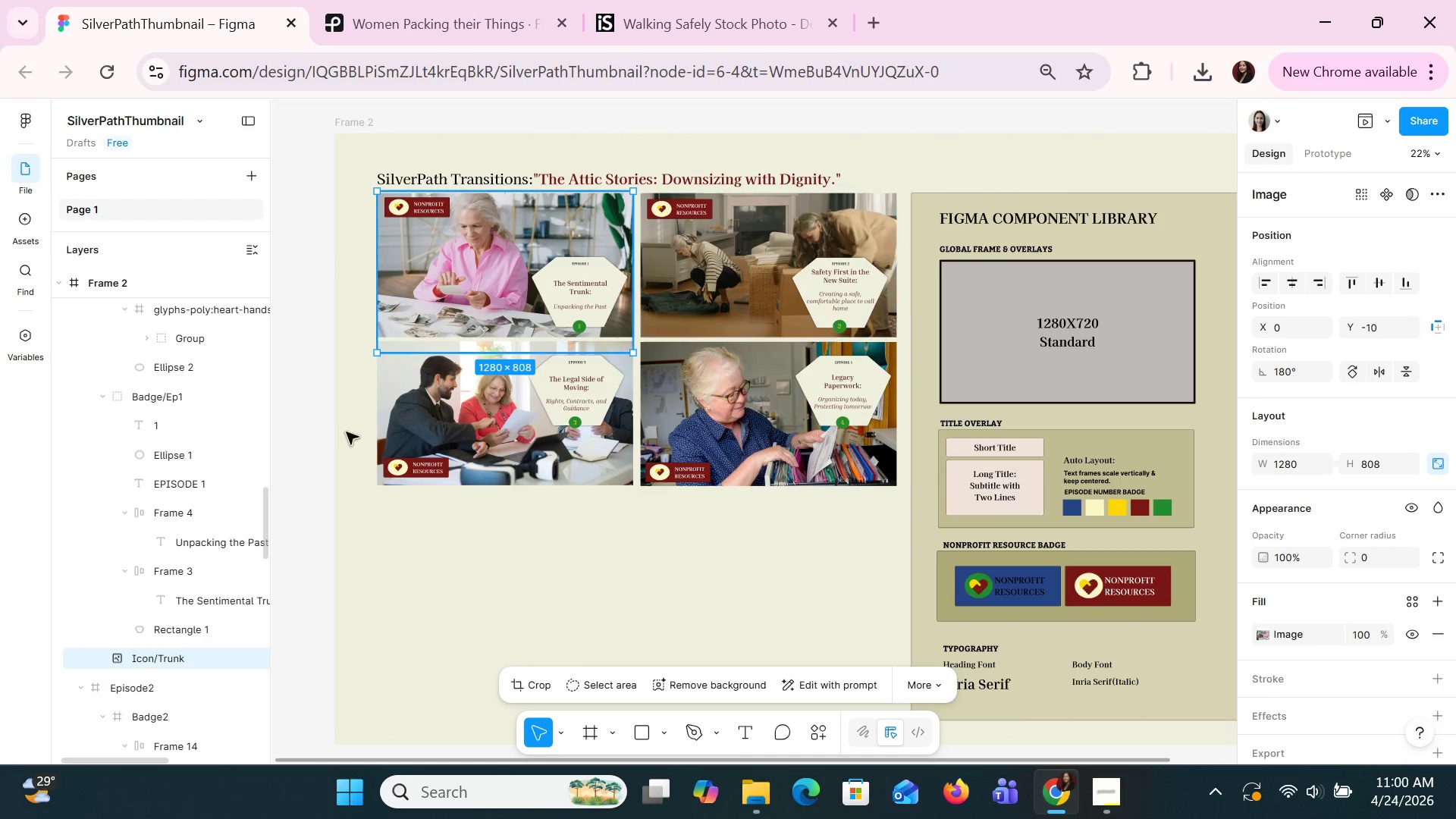 
left_click([737, 311])
 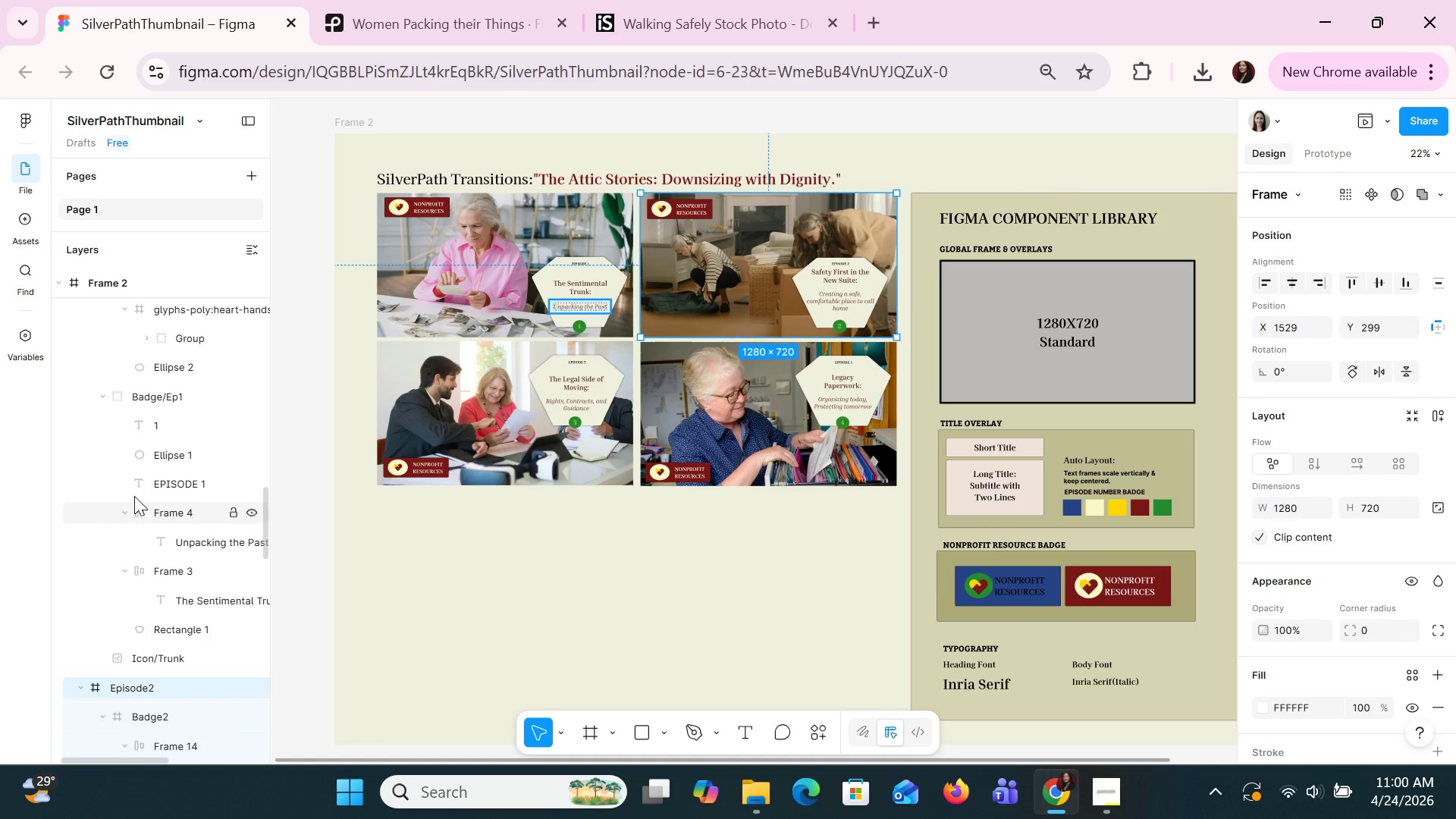 
scroll: coordinate [130, 497], scroll_direction: up, amount: 1.0
 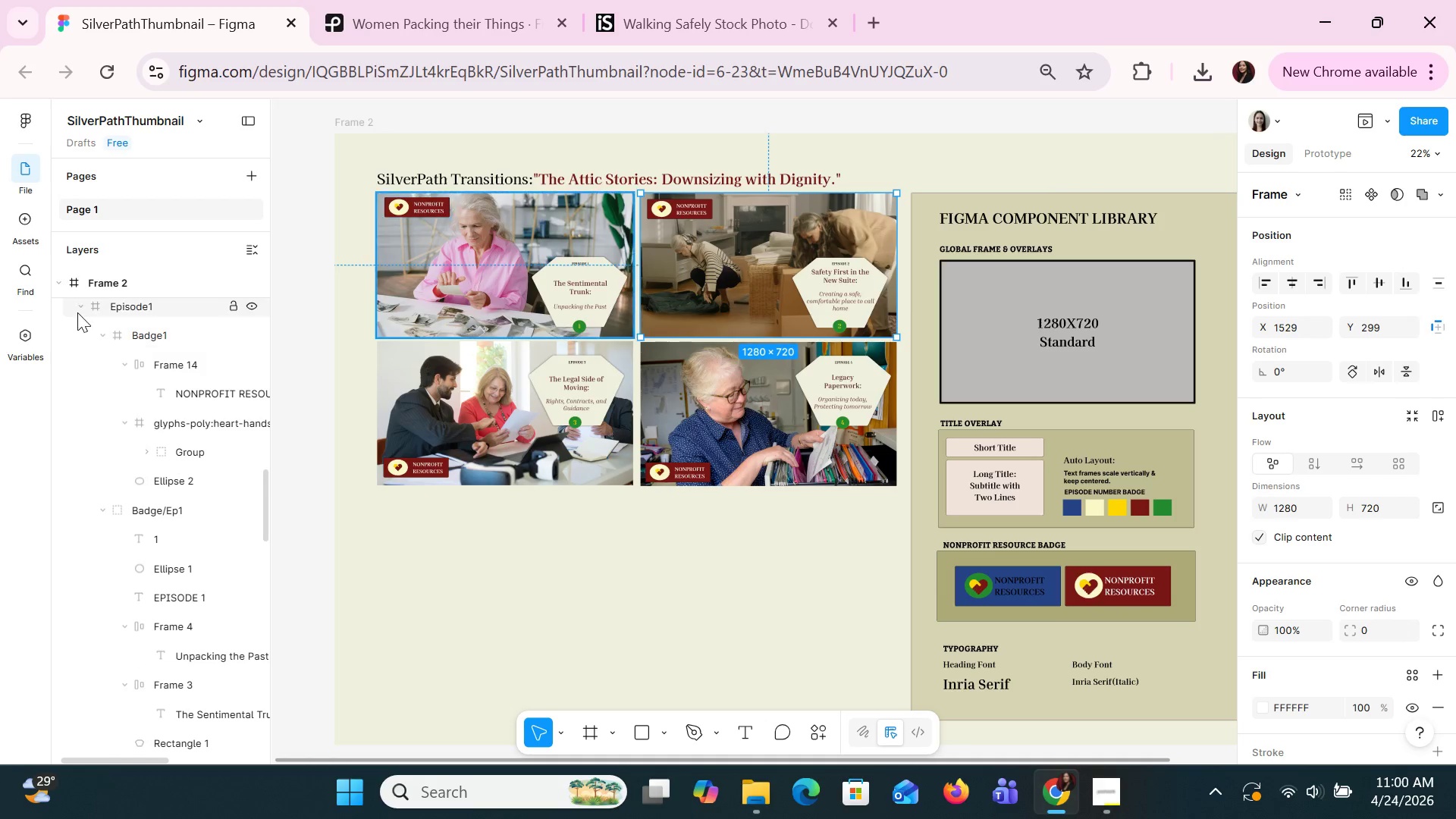 
left_click([77, 310])
 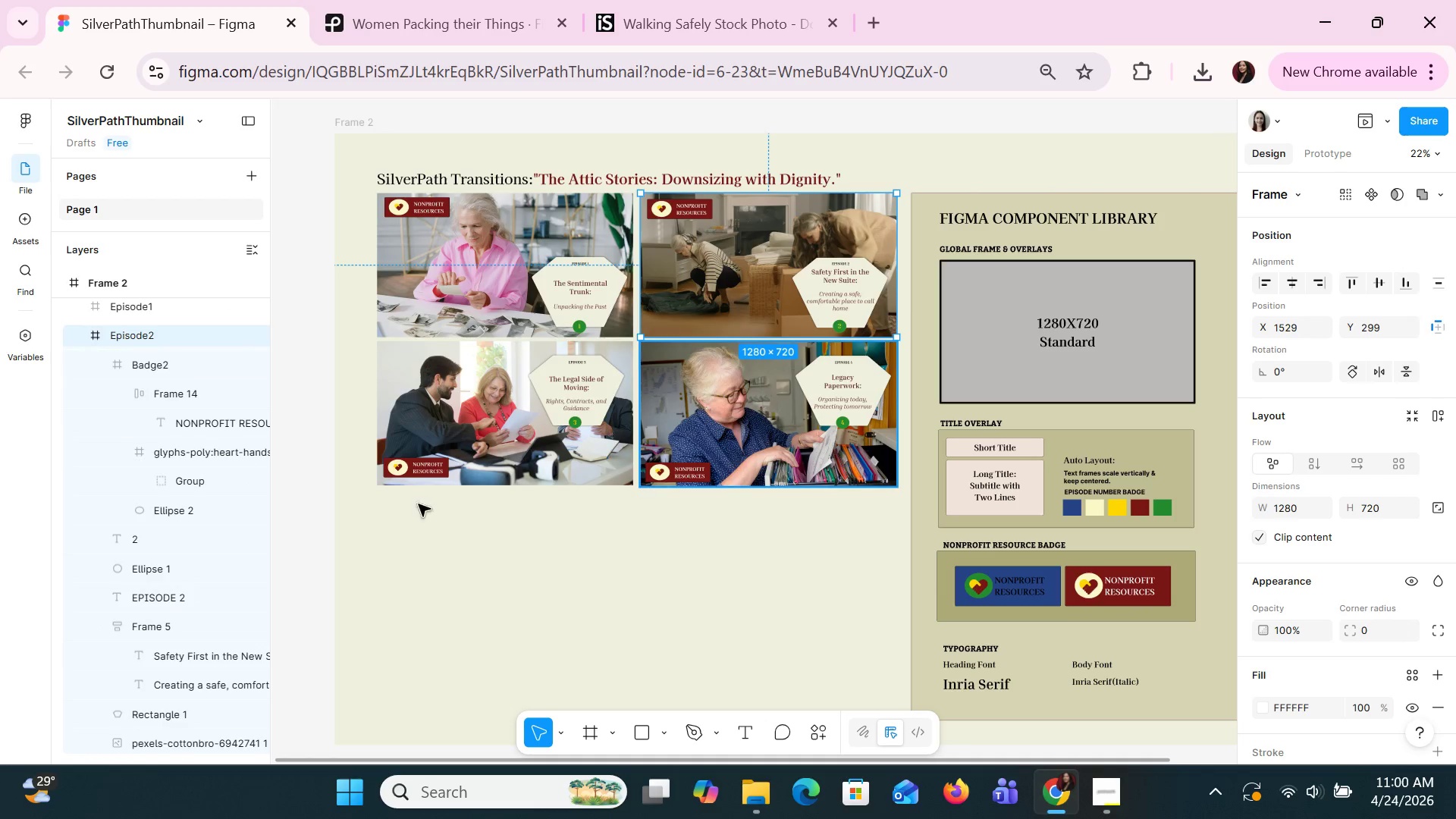 
left_click([157, 367])
 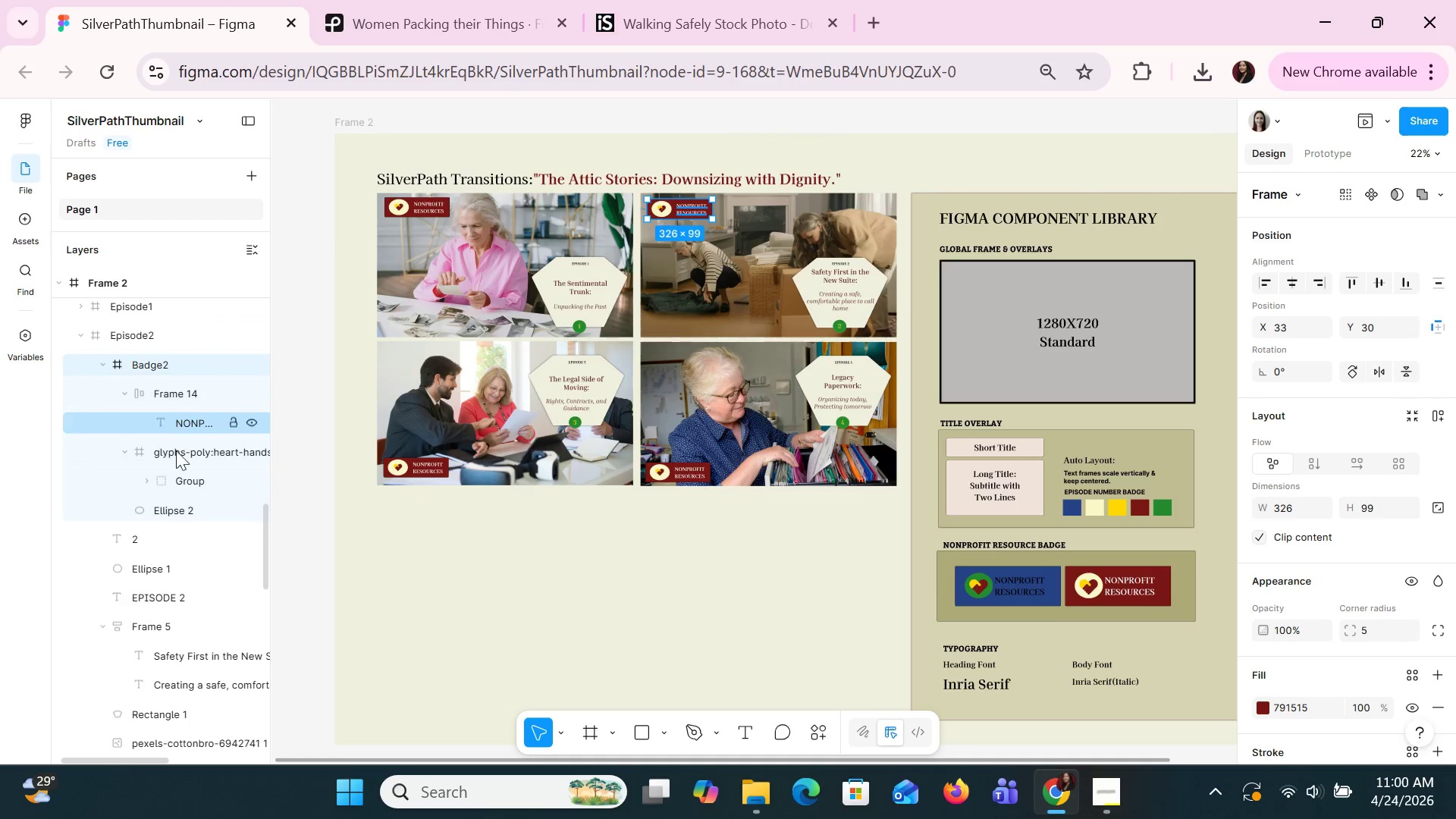 
left_click([155, 541])
 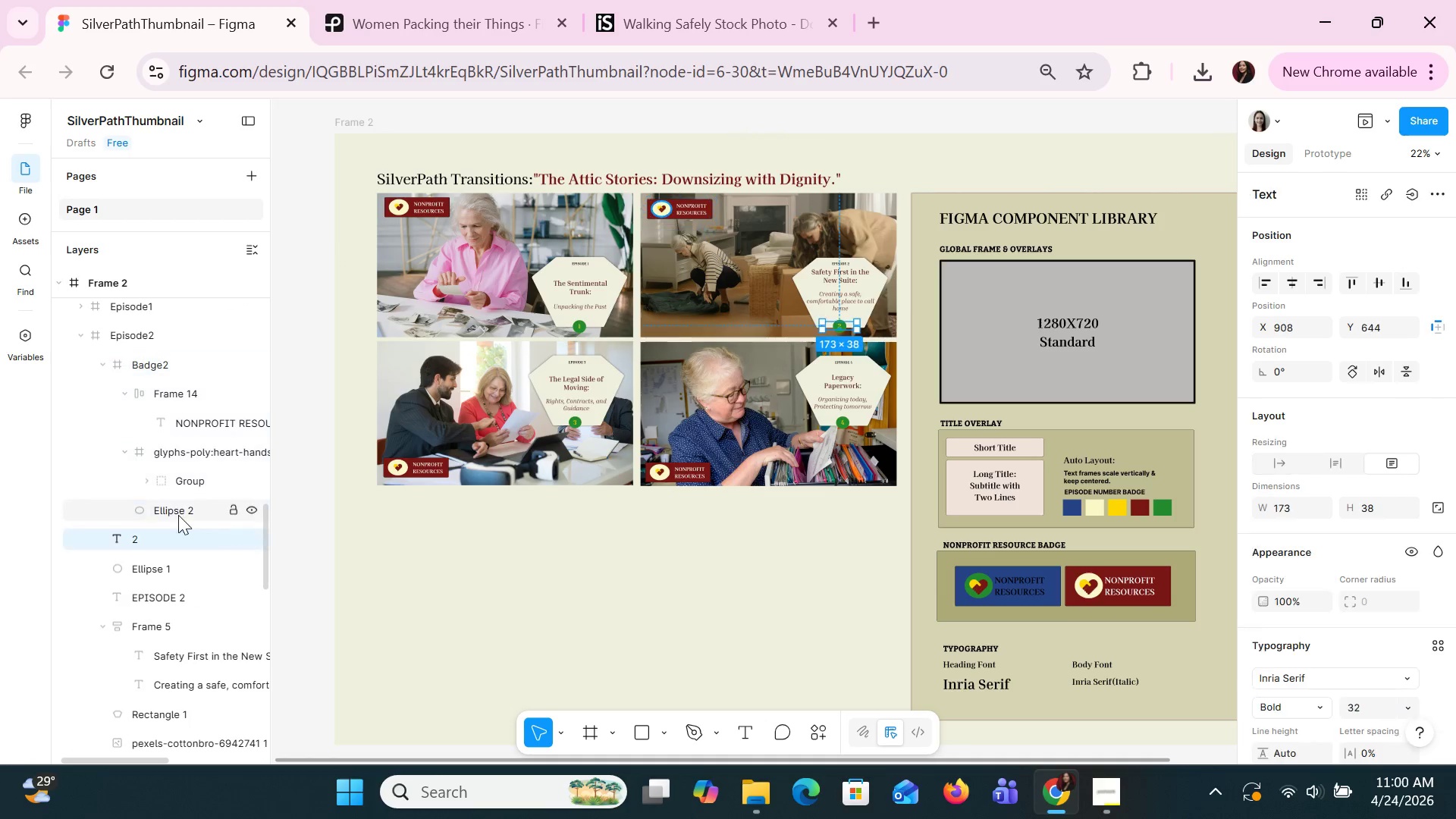 
hold_key(key=ShiftLeft, duration=1.5)
left_click([184, 567])
 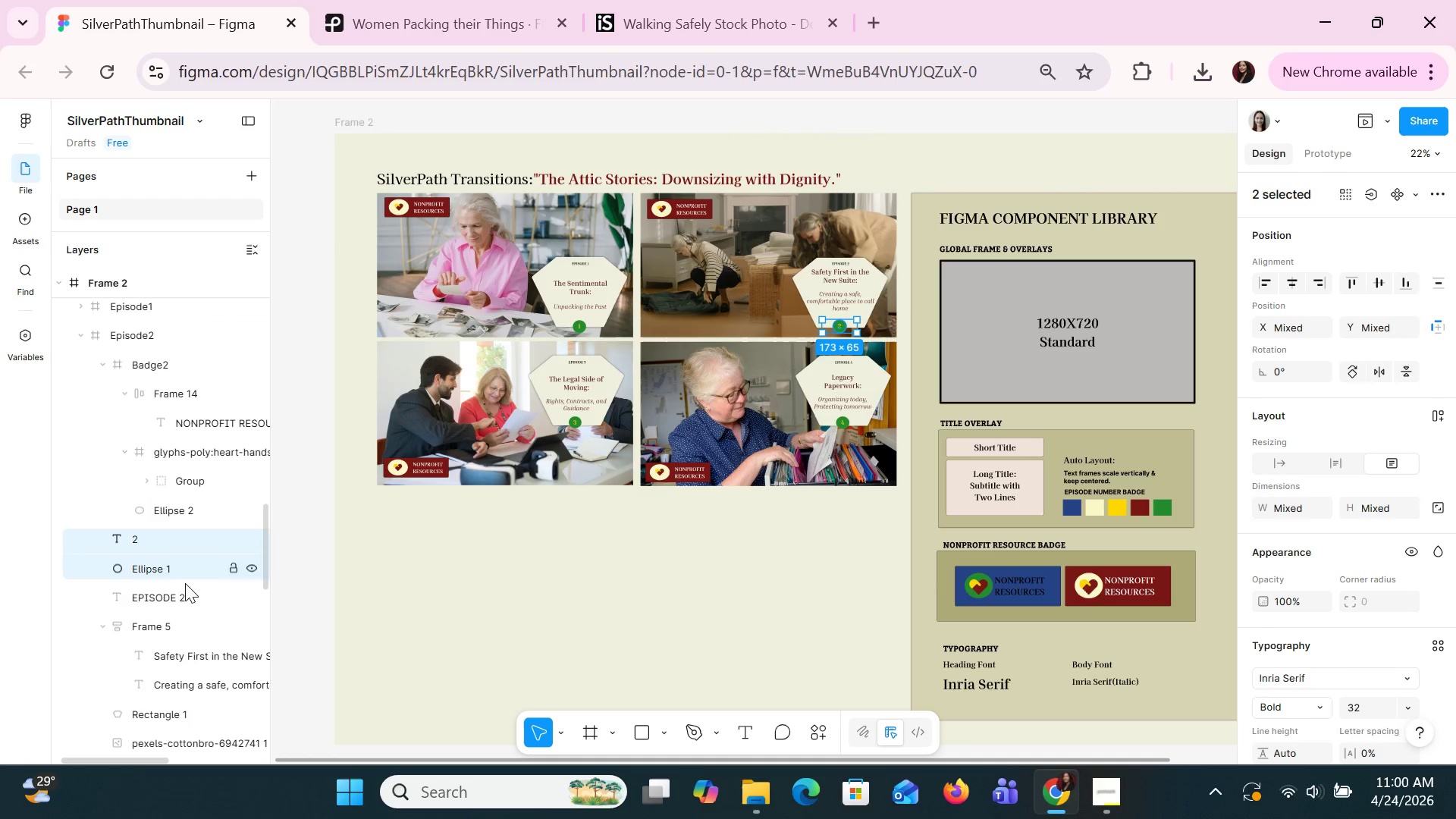 
hold_key(key=ShiftLeft, duration=1.22)
left_click([177, 588])
 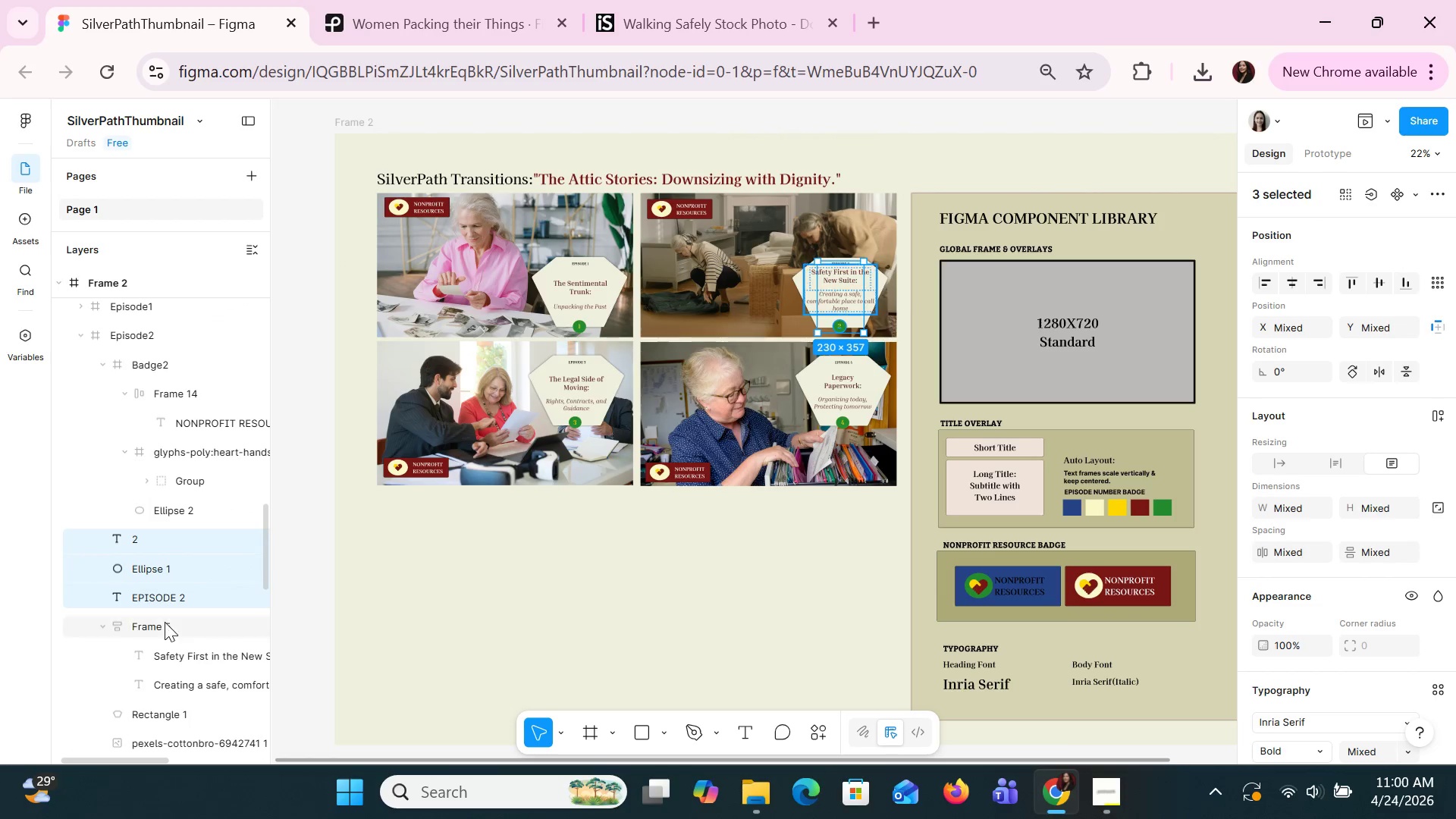 
left_click([165, 627])
 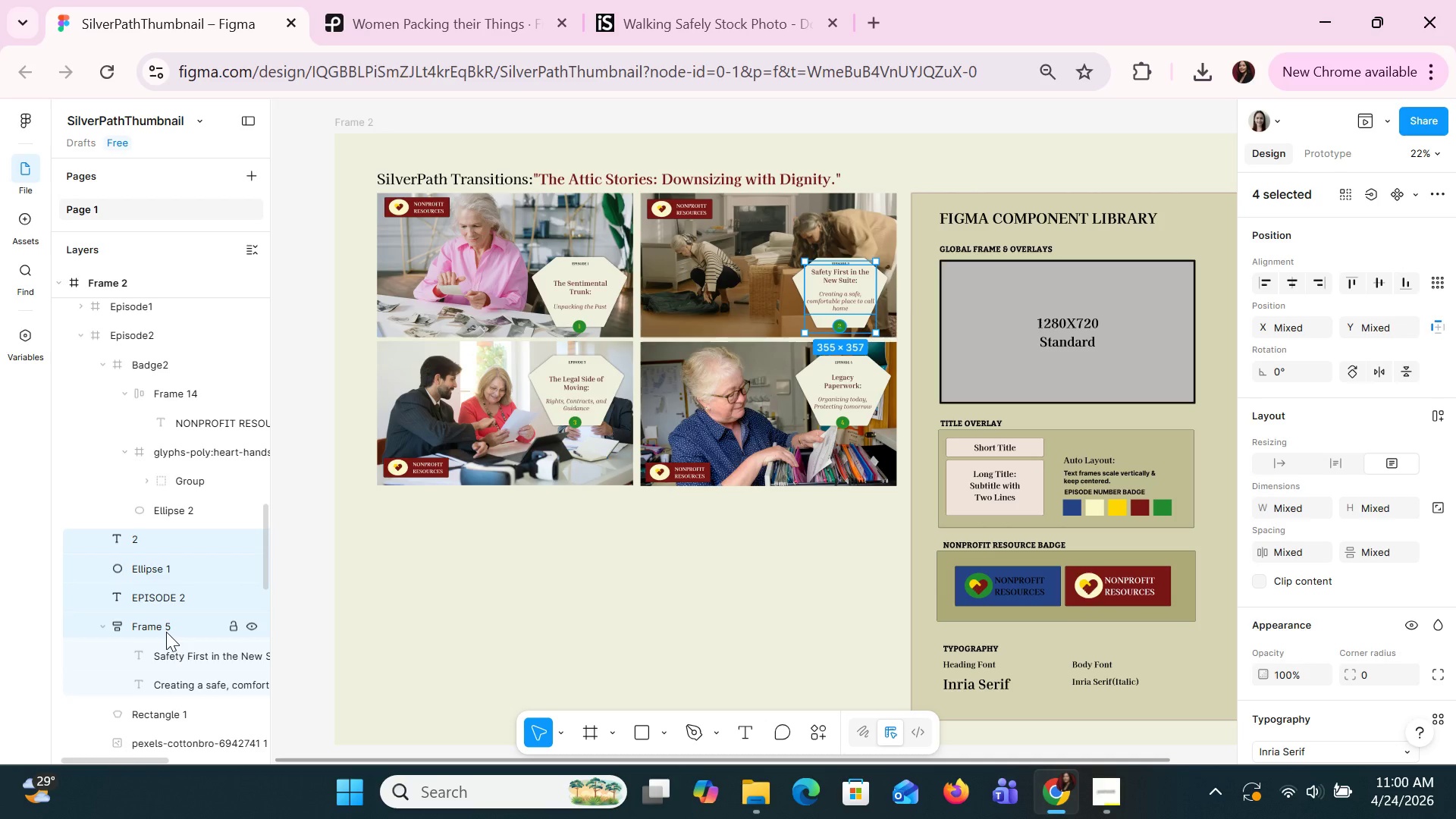 
hold_key(key=ShiftLeft, duration=1.28)
left_click([167, 717])
 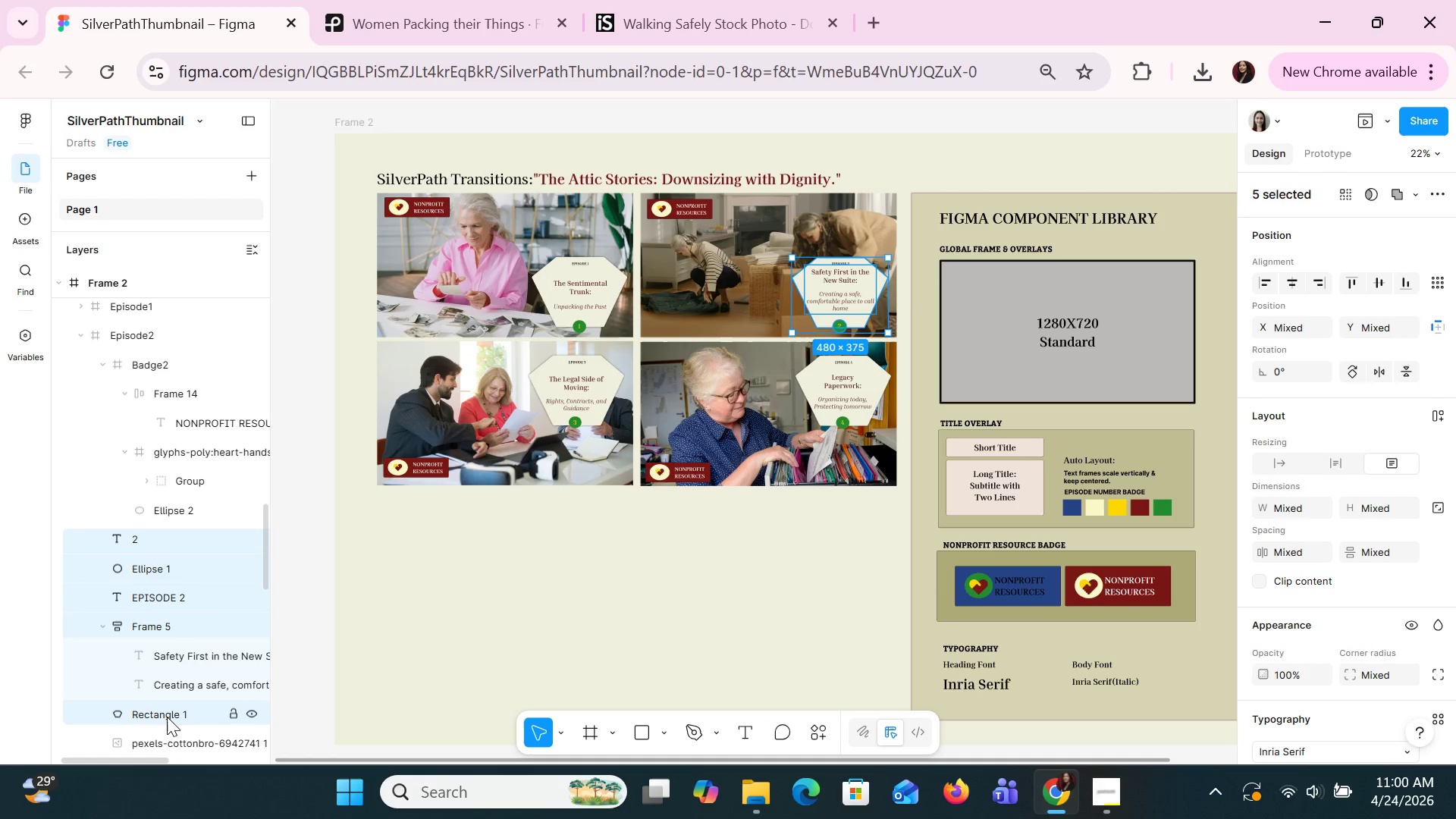 
right_click([167, 717])
 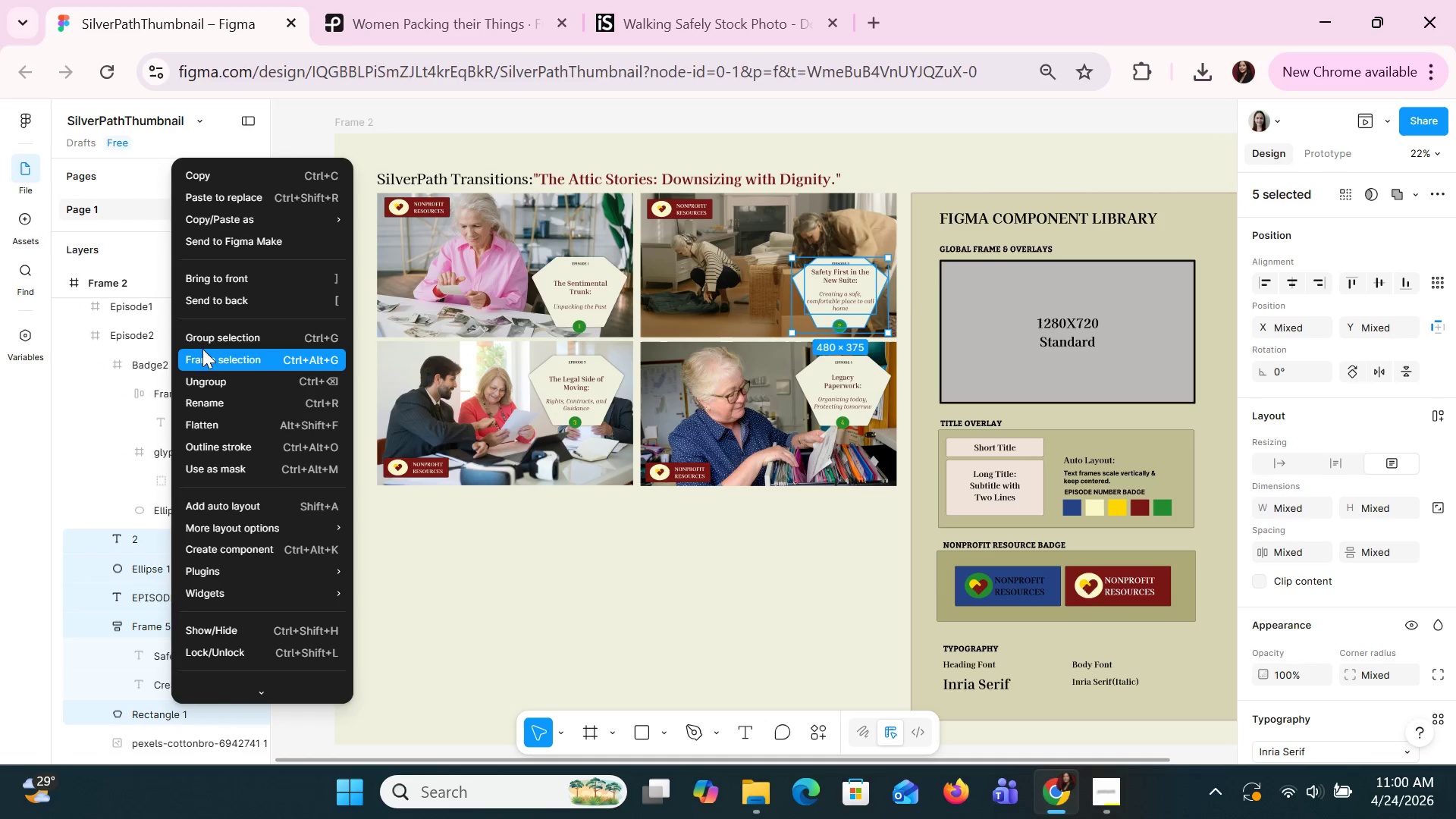 
left_click([205, 341])
 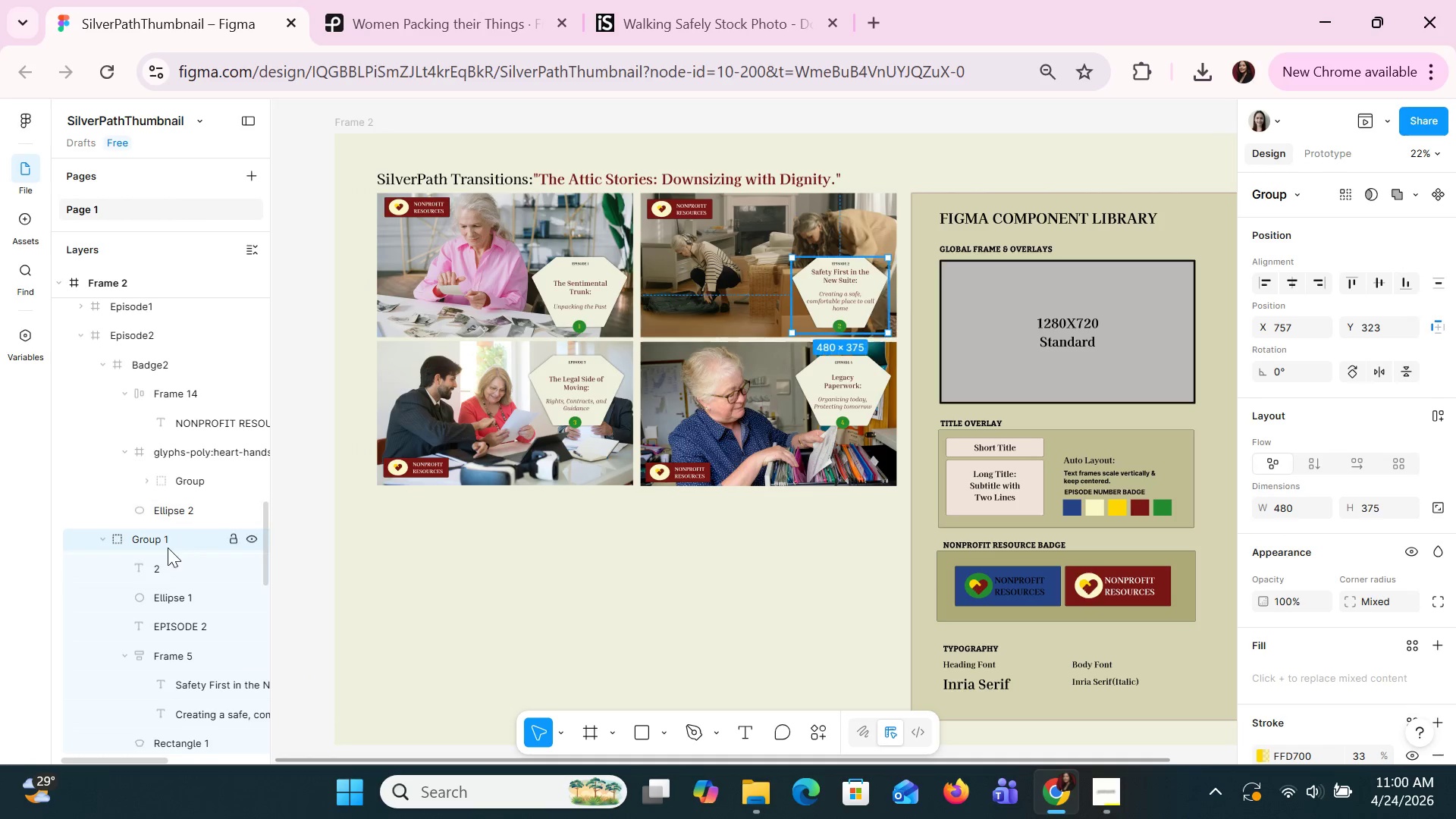 
double_click([160, 541])
 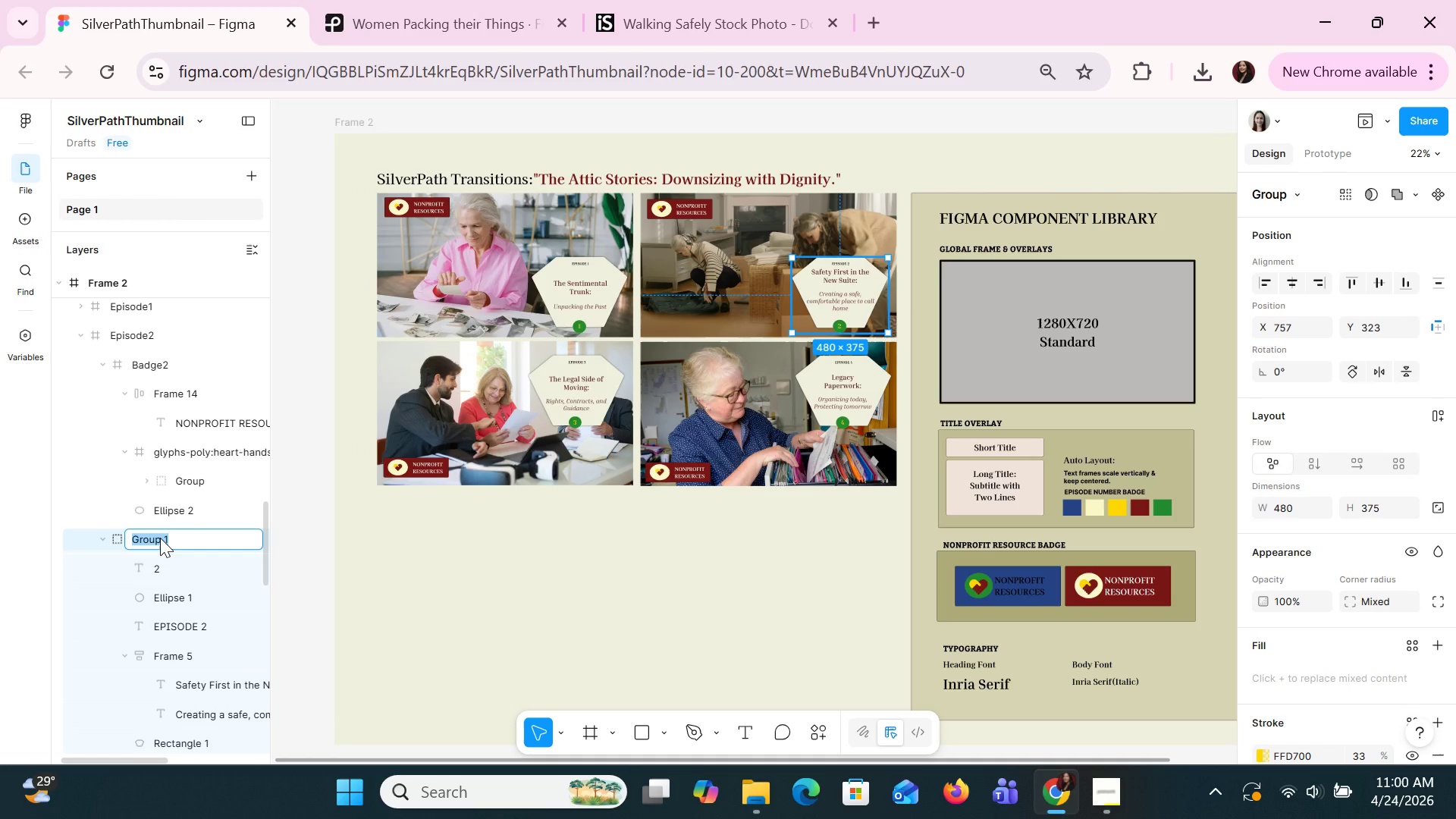 
type(Badge/Eps2)
 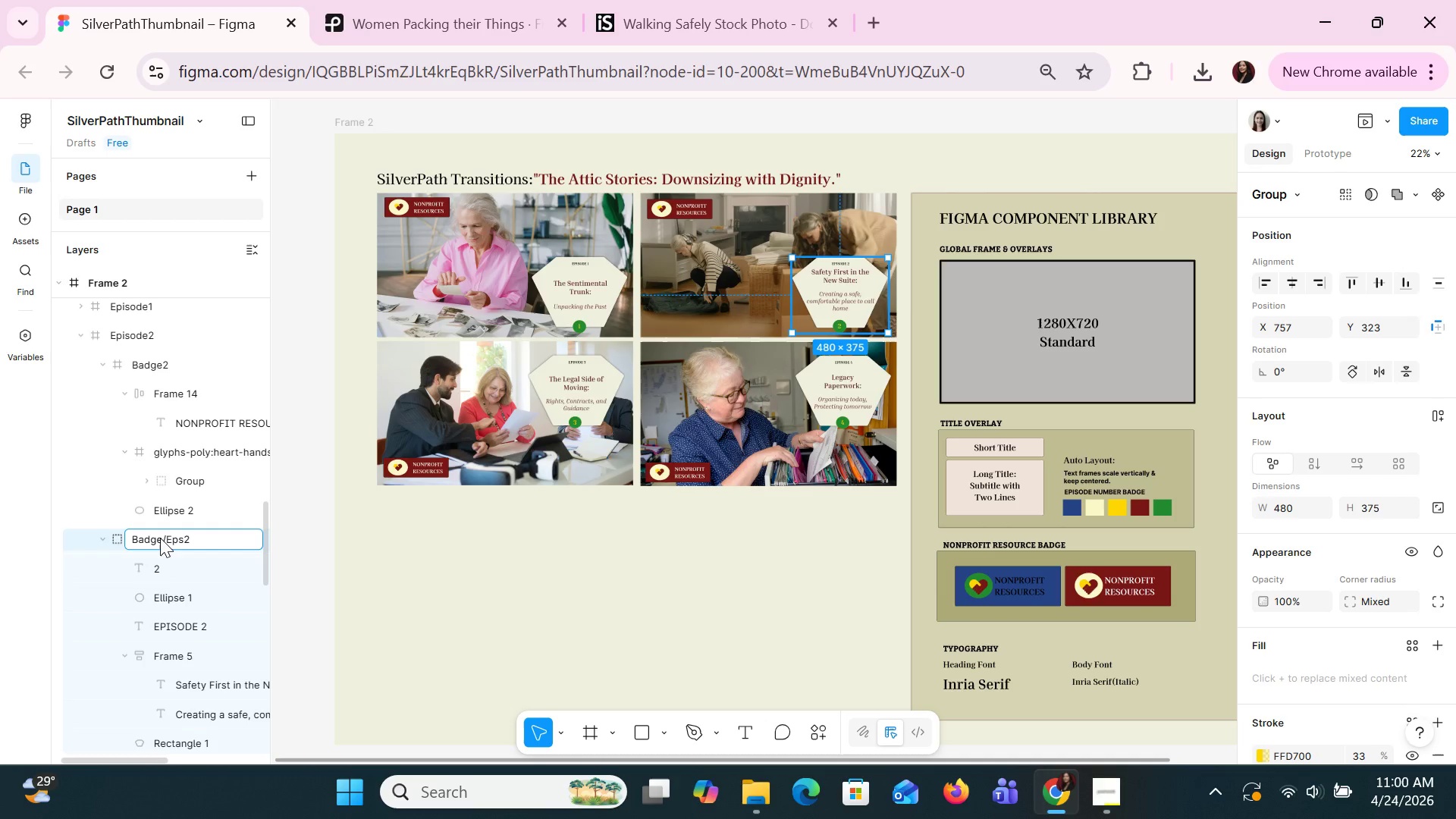 
key(Enter)
 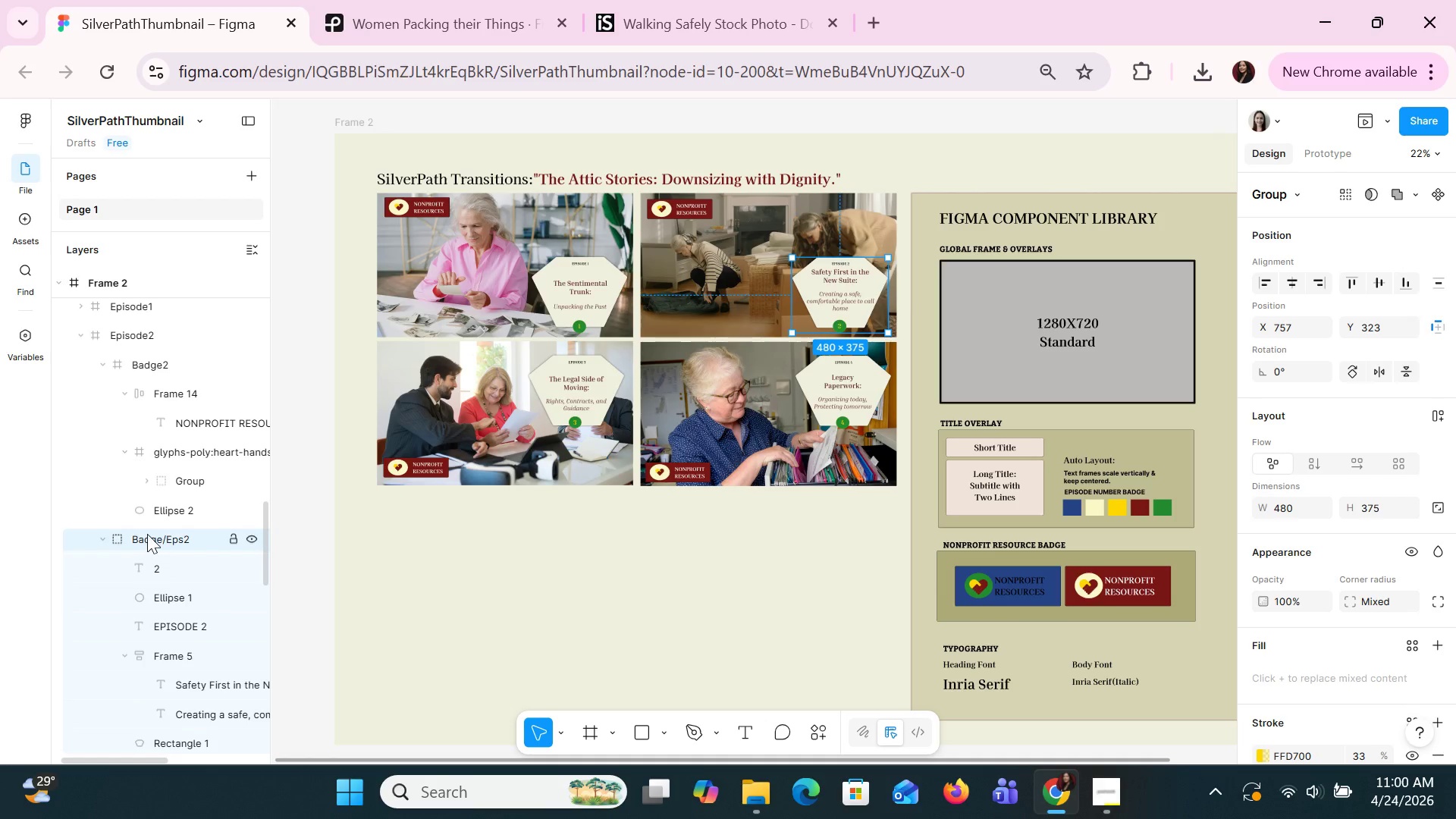 
scroll: coordinate [150, 534], scroll_direction: none, amount: 0.0
 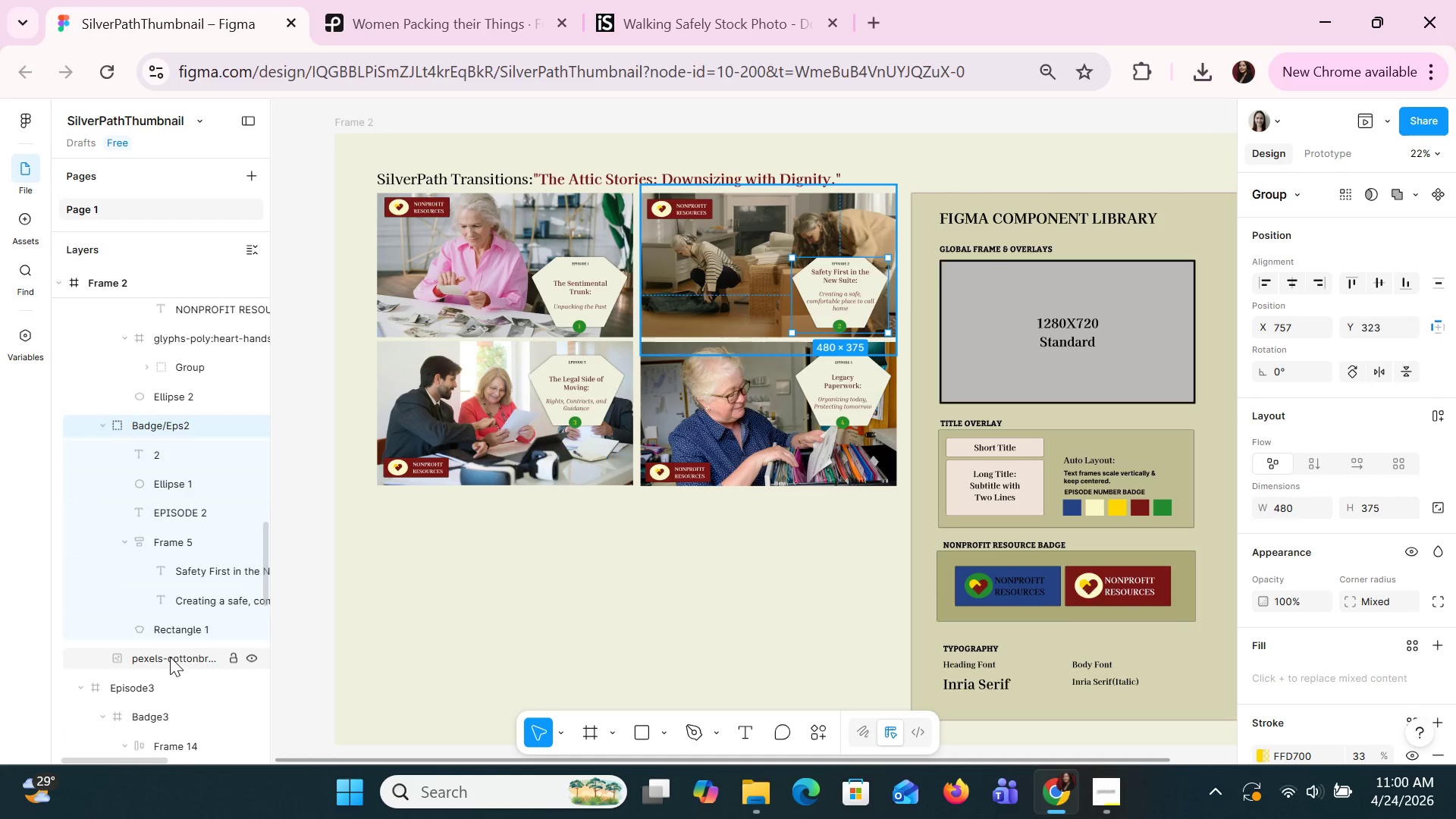 
double_click([171, 657])
 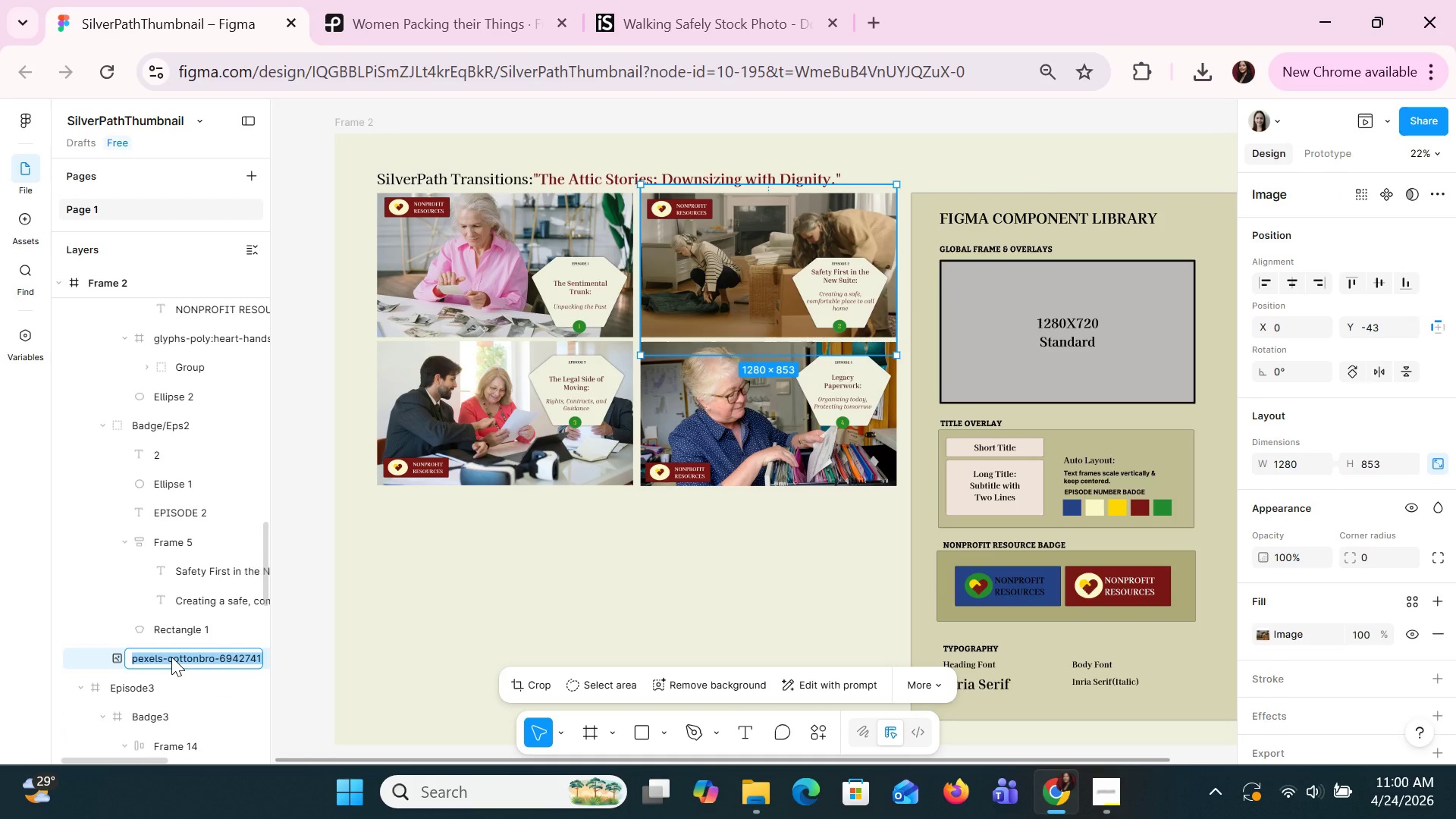 
type(Icon/)
 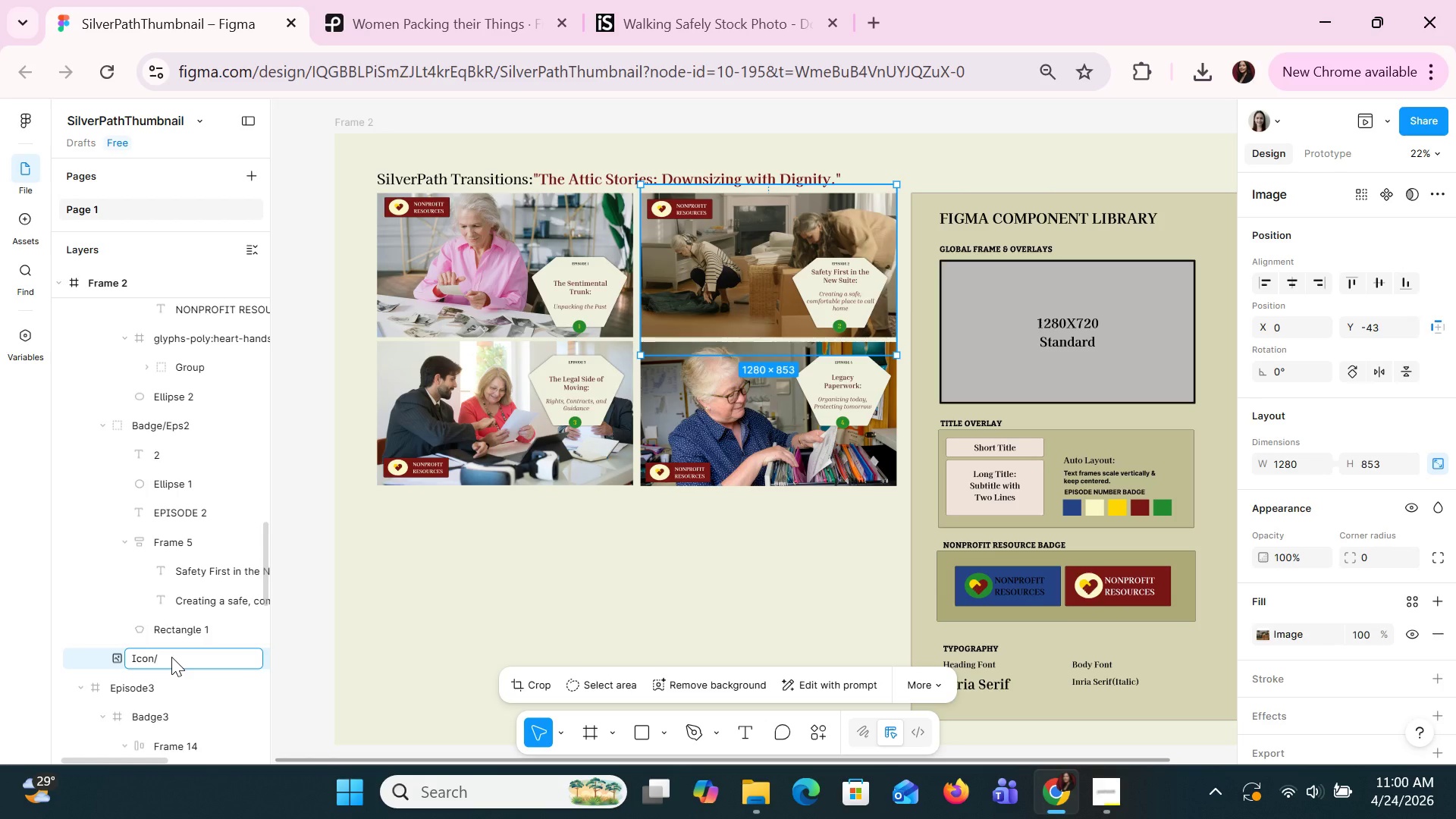 
wait(7.09)
 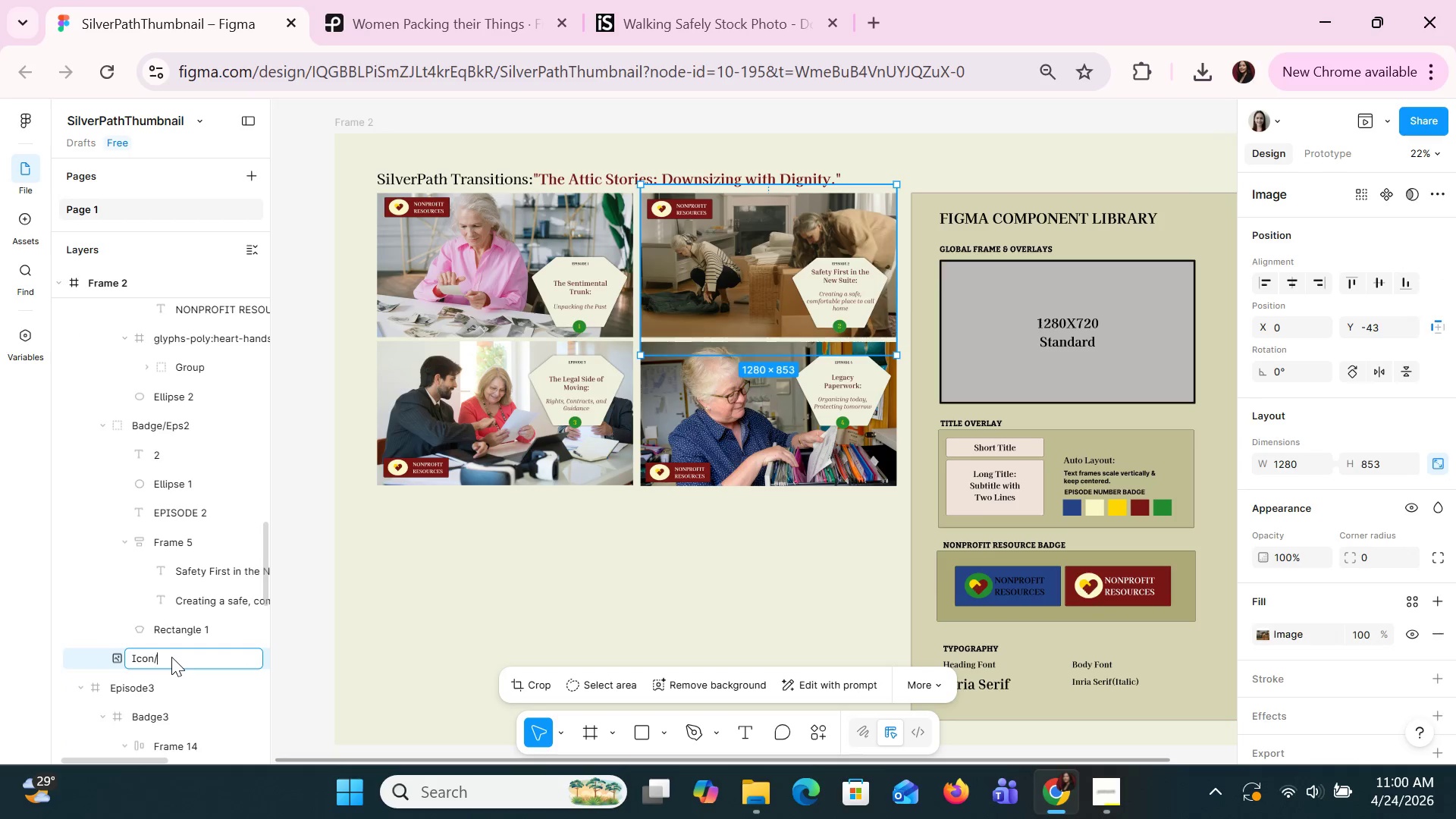 
type(NewSuite)
 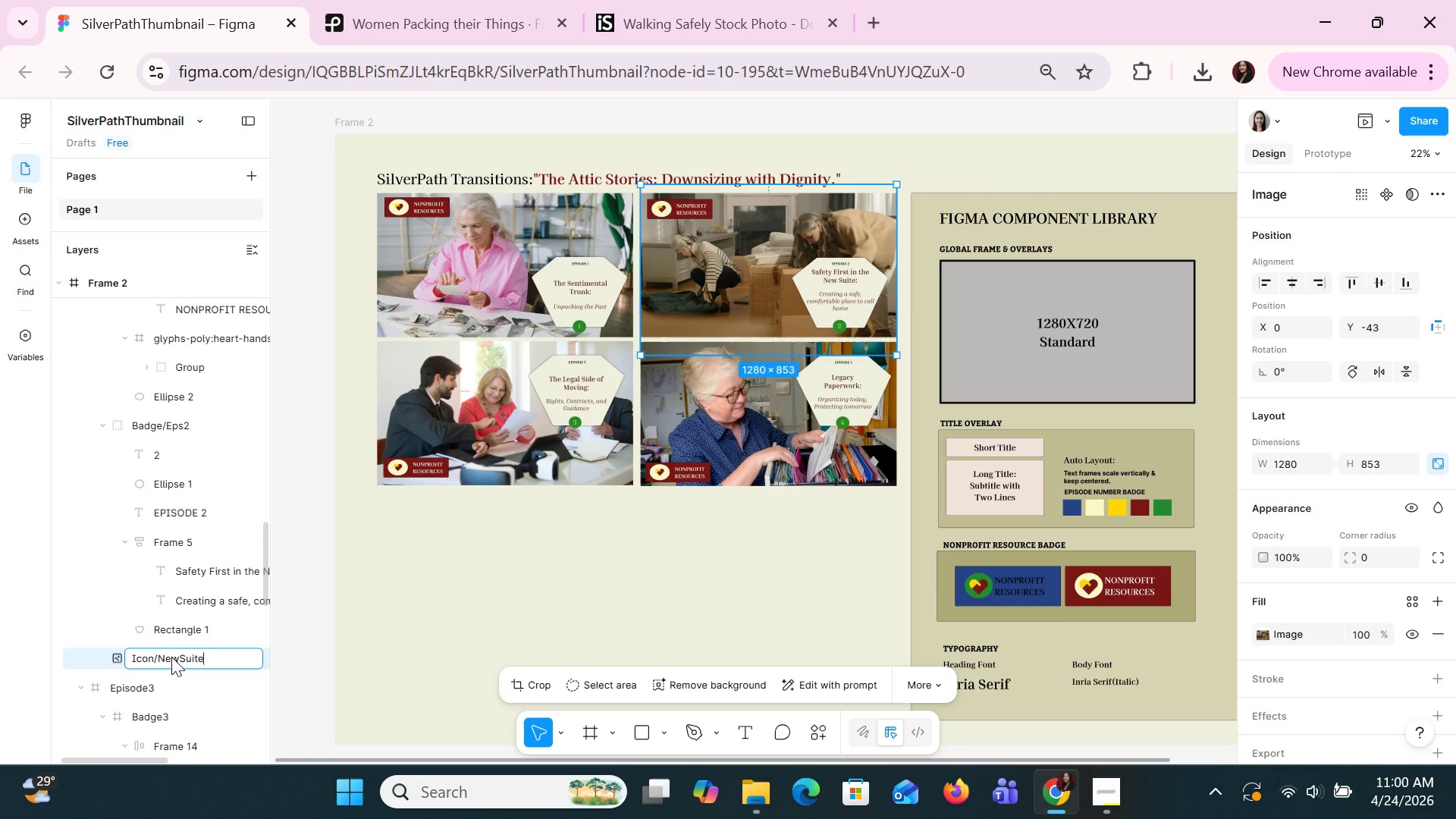 
key(Enter)
 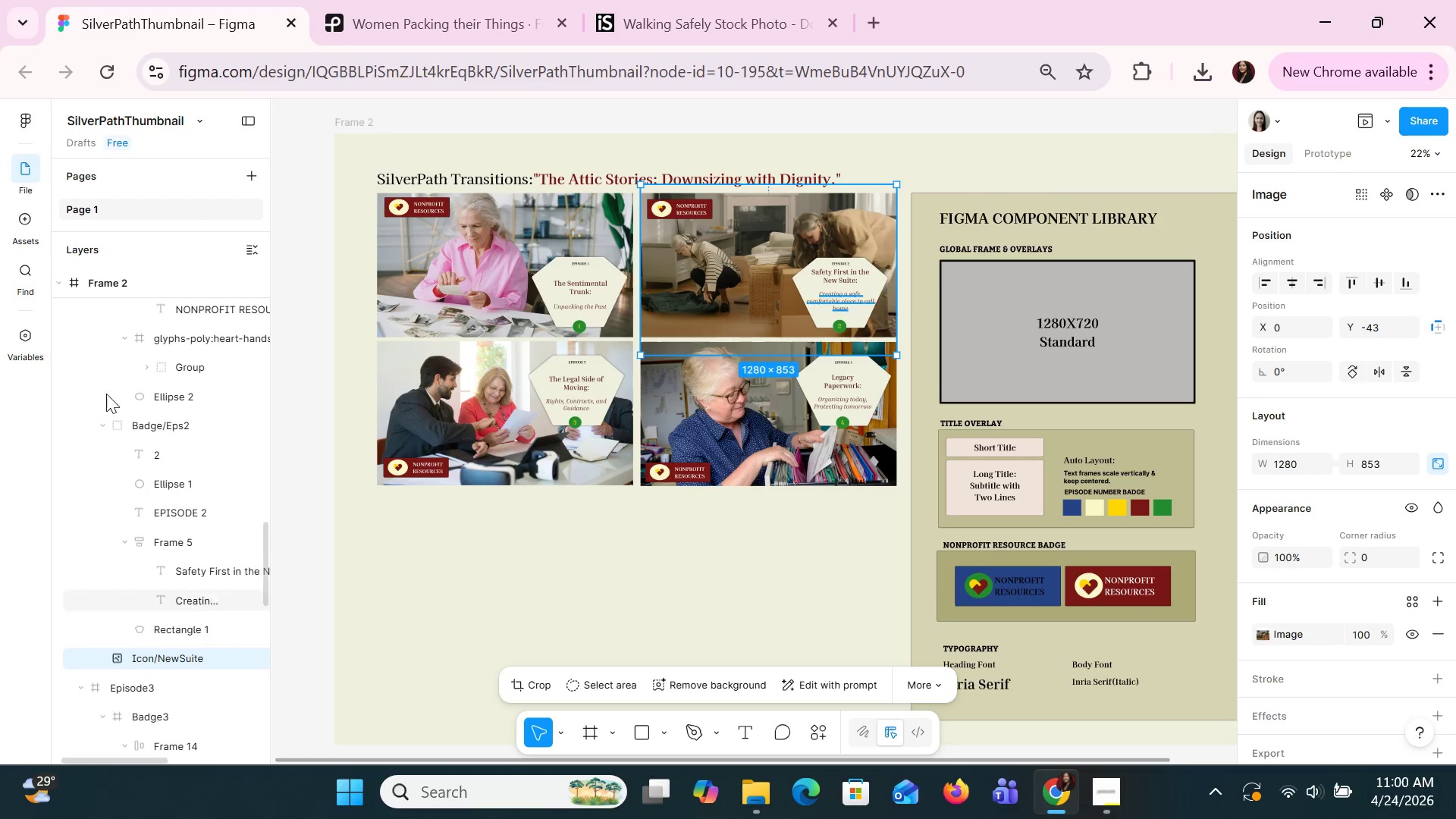 
scroll: coordinate [177, 446], scroll_direction: up, amount: 1.0
 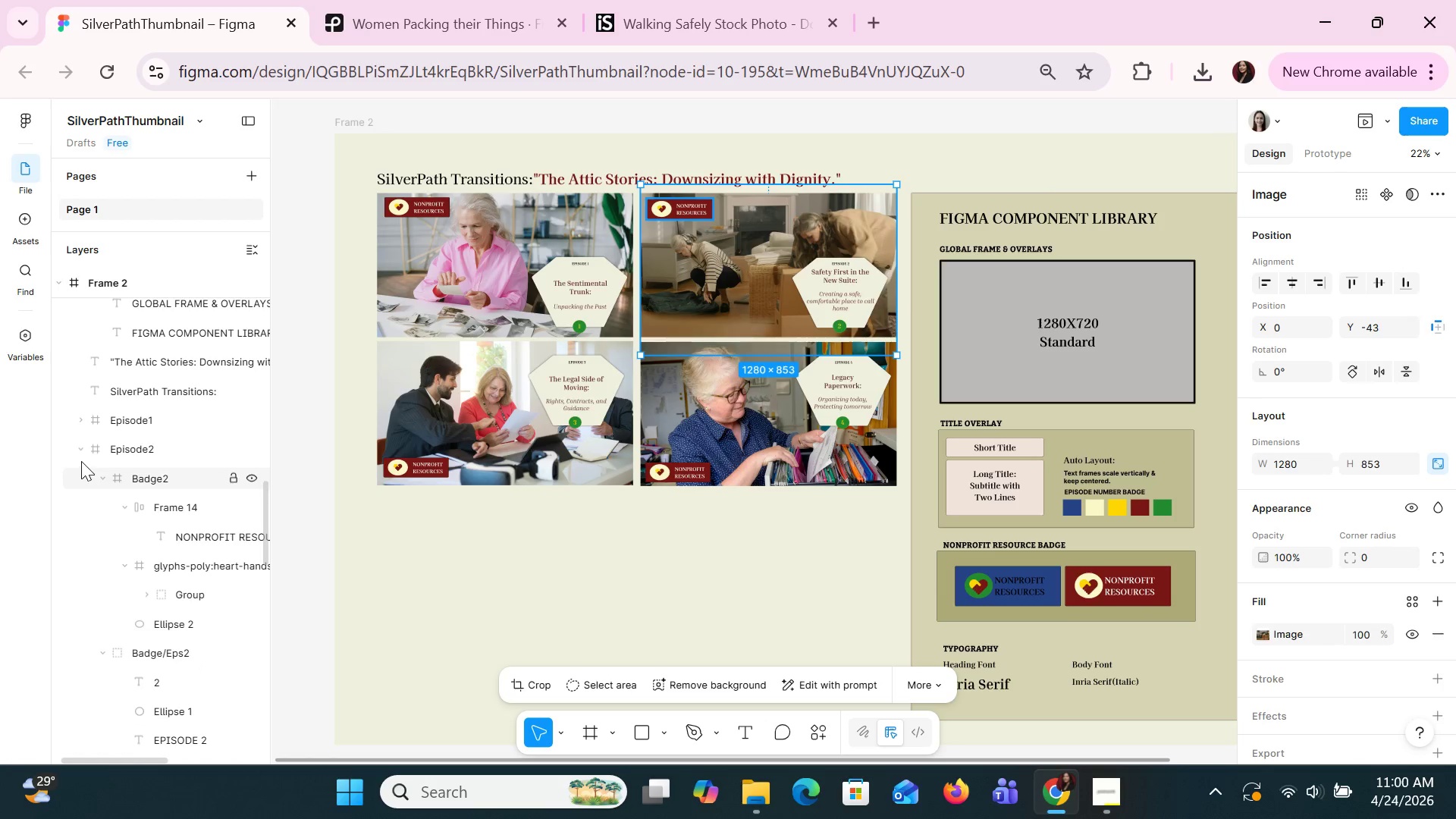 
left_click([77, 453])
 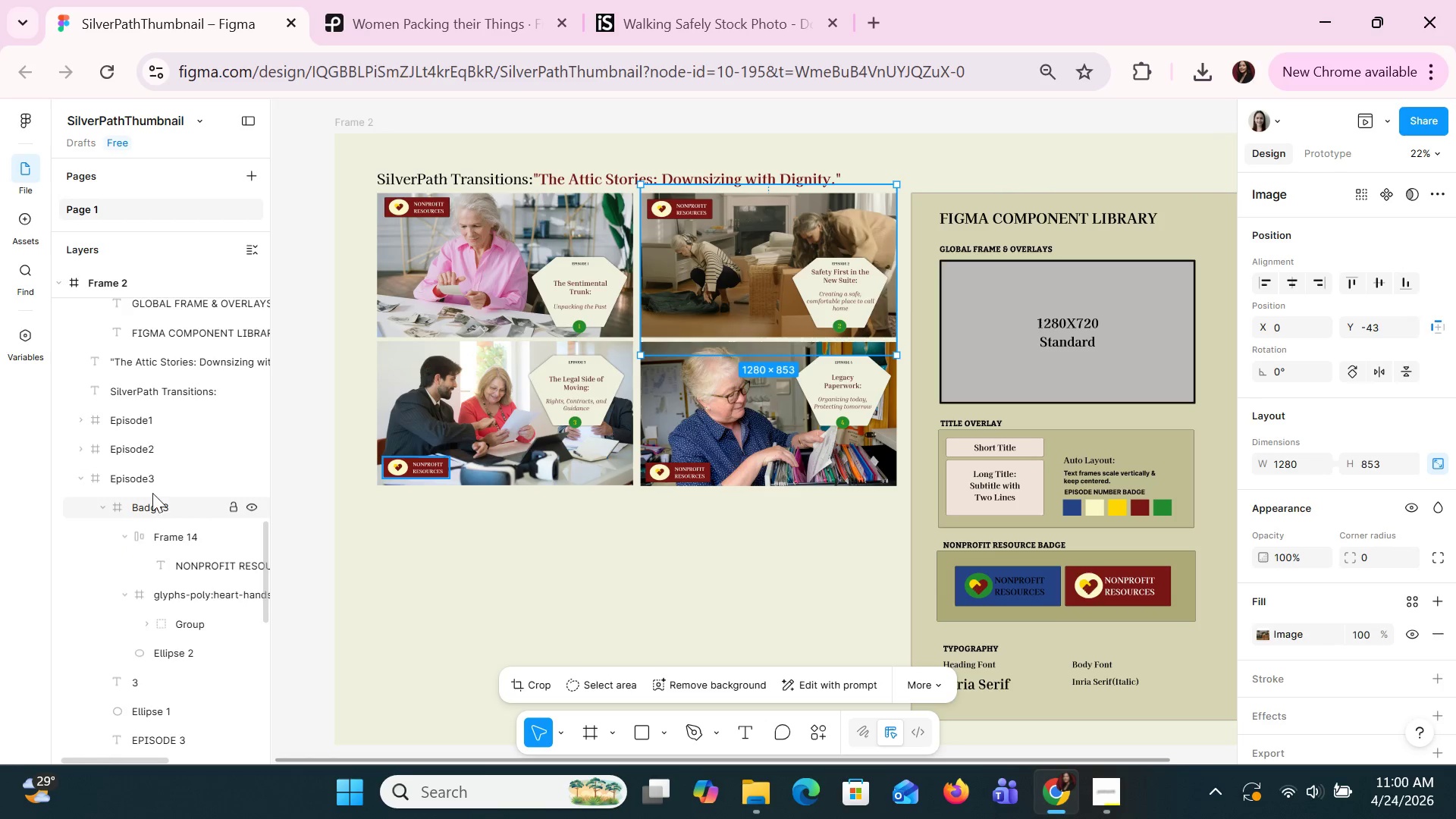 
left_click([150, 511])
 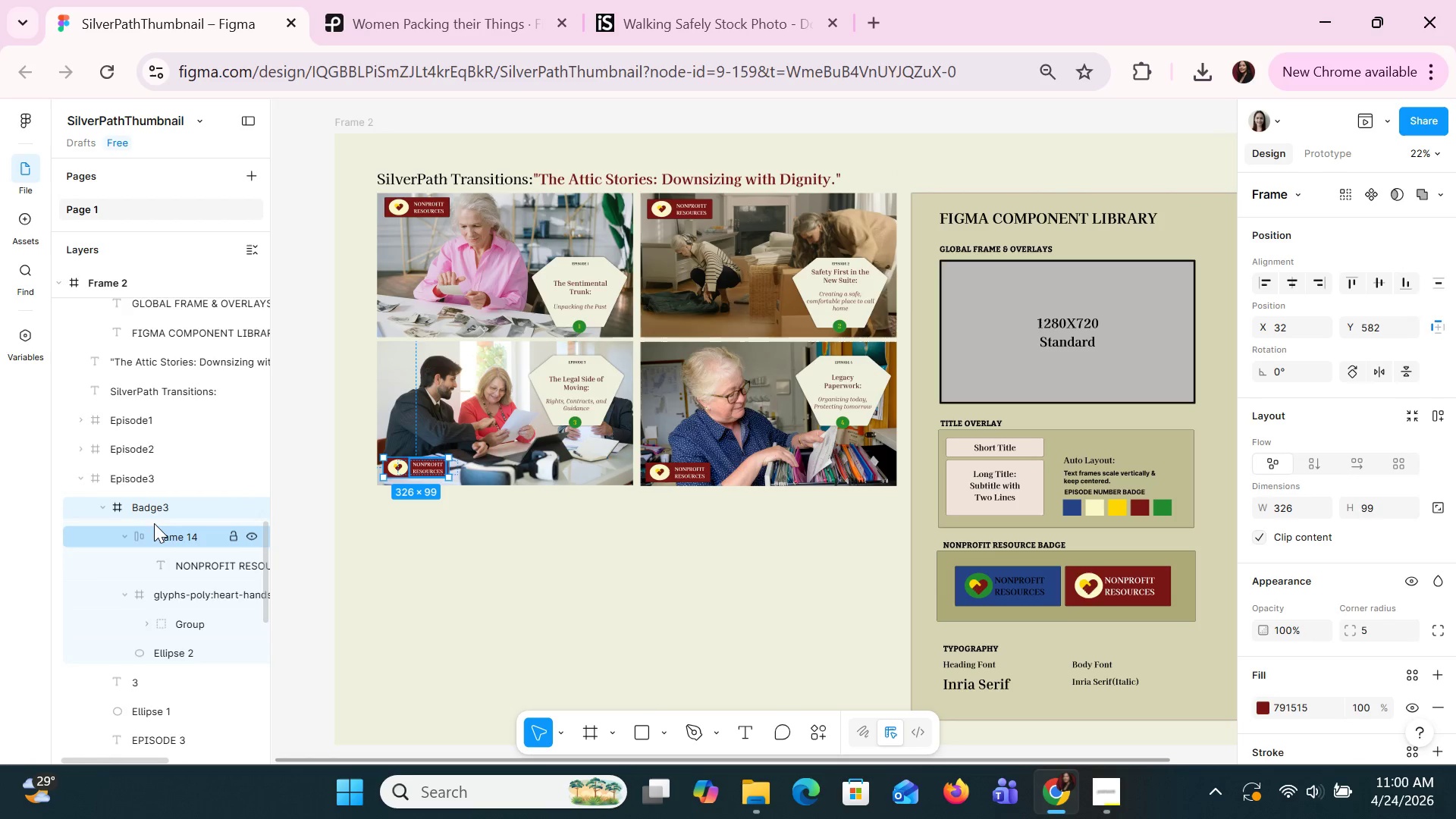 
scroll: coordinate [155, 528], scroll_direction: none, amount: 0.0
 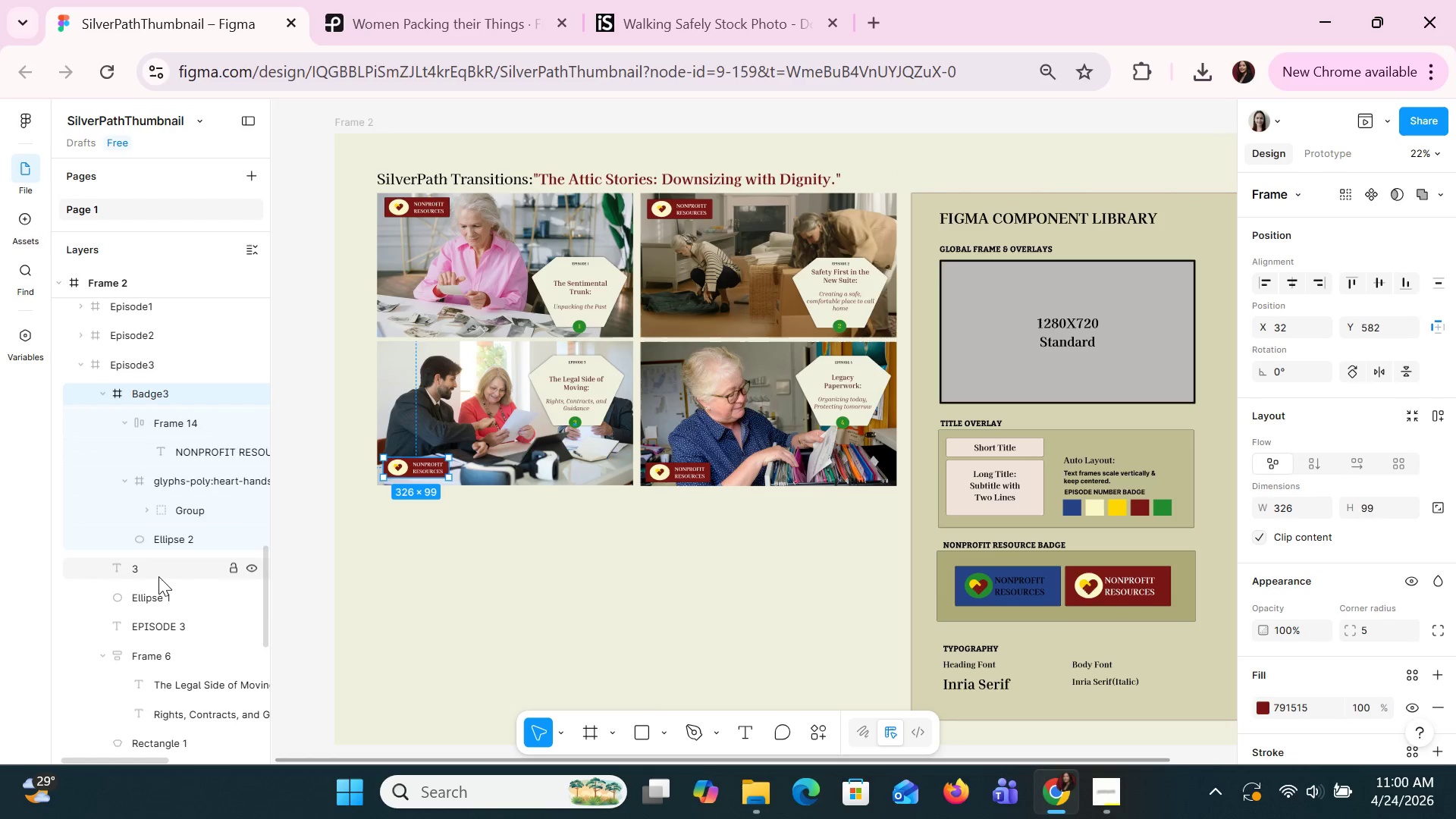 
left_click([158, 576])
 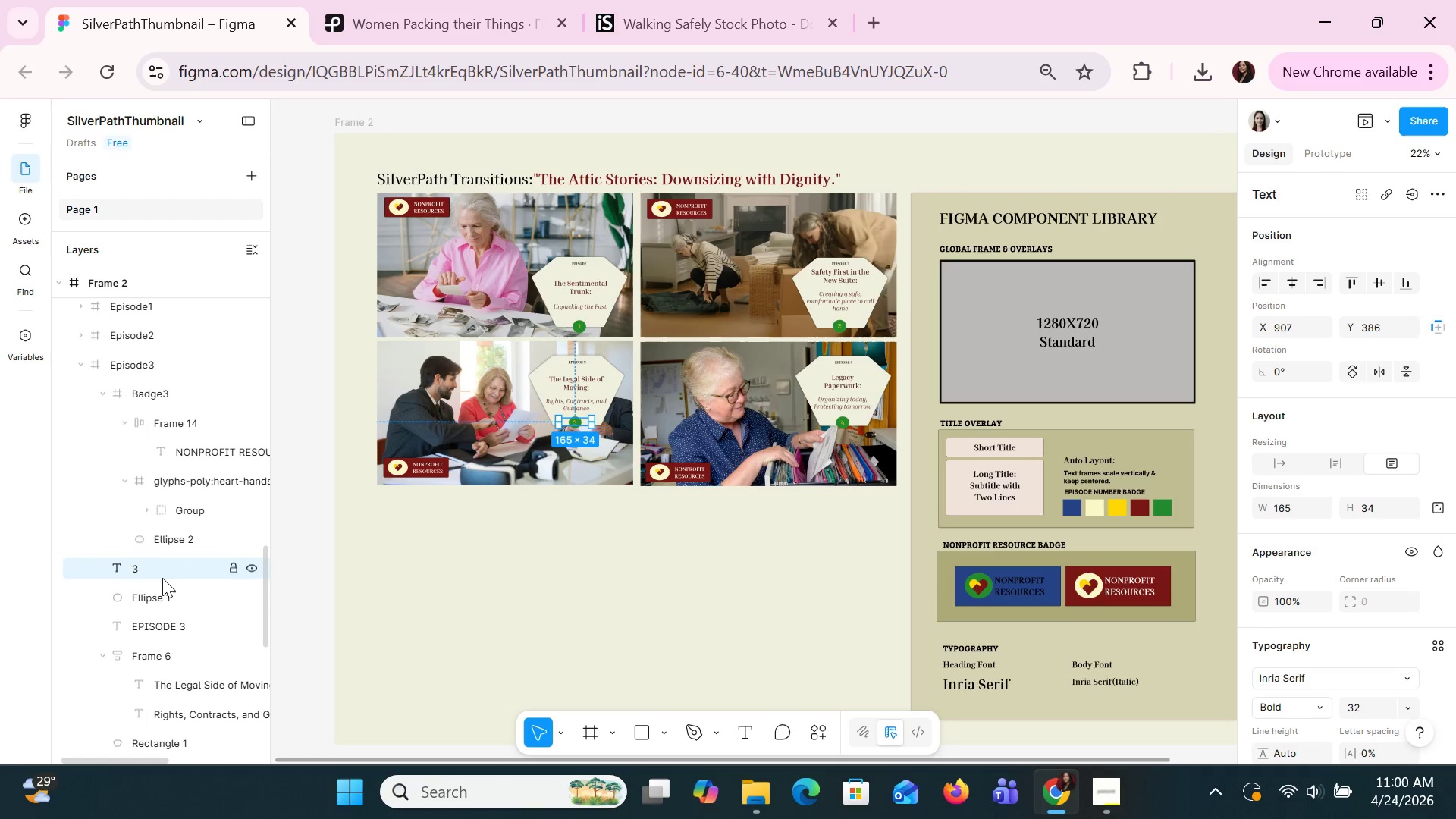 
hold_key(key=ShiftLeft, duration=1.5)
left_click([162, 601])
 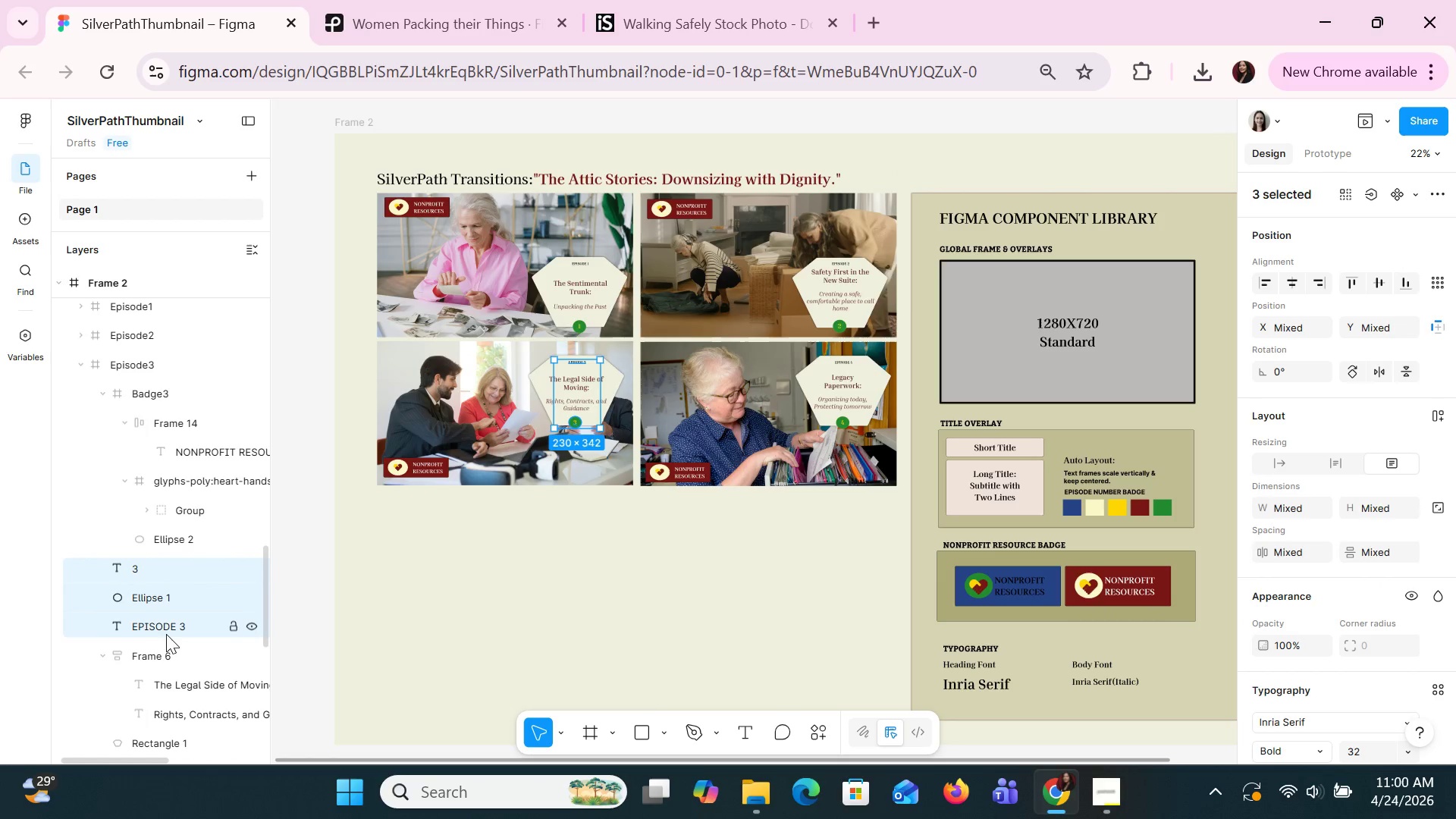 
hold_key(key=ShiftLeft, duration=0.69)
left_click([164, 653])
 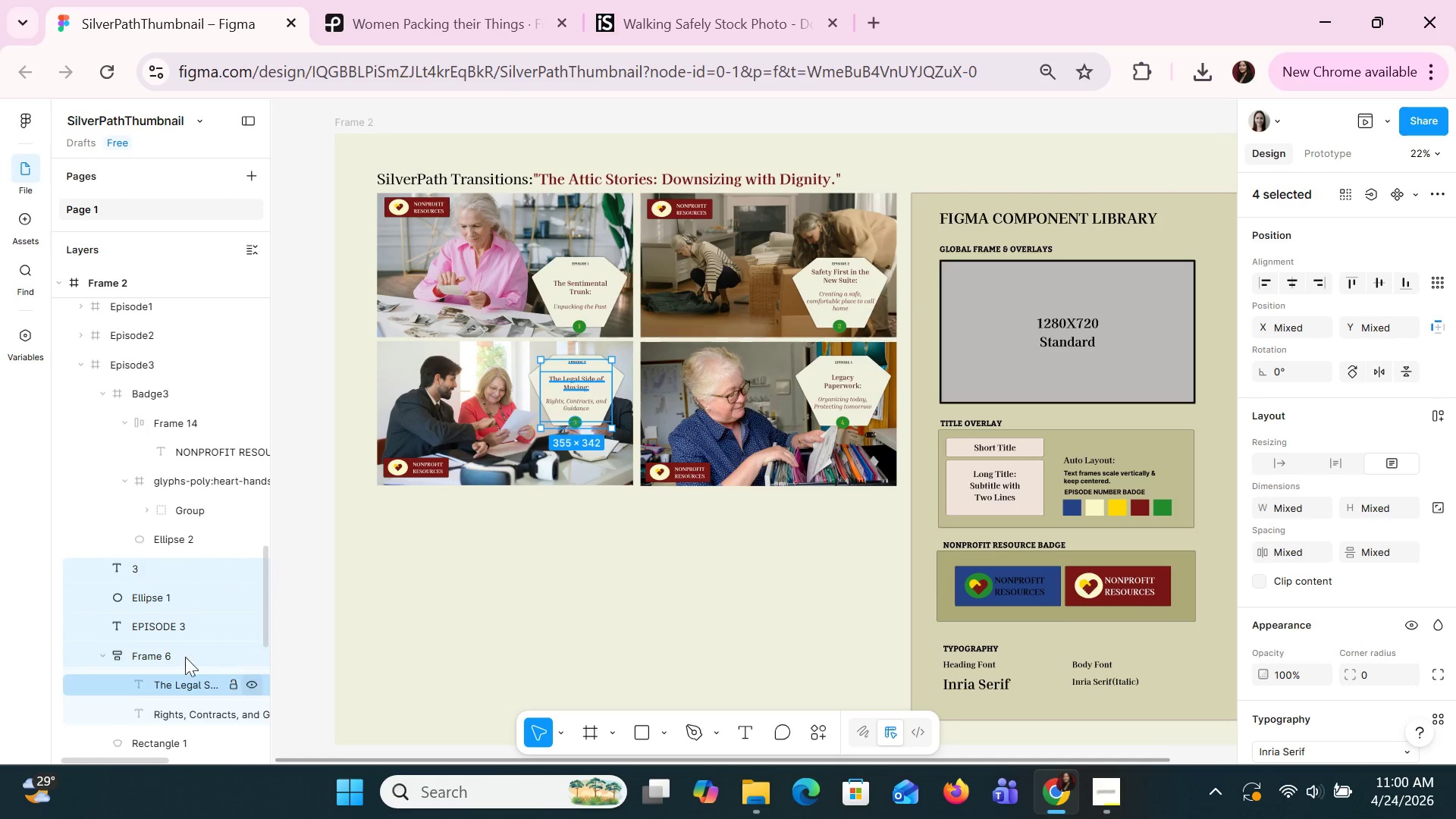 
scroll: coordinate [175, 642], scroll_direction: down, amount: 1.0
 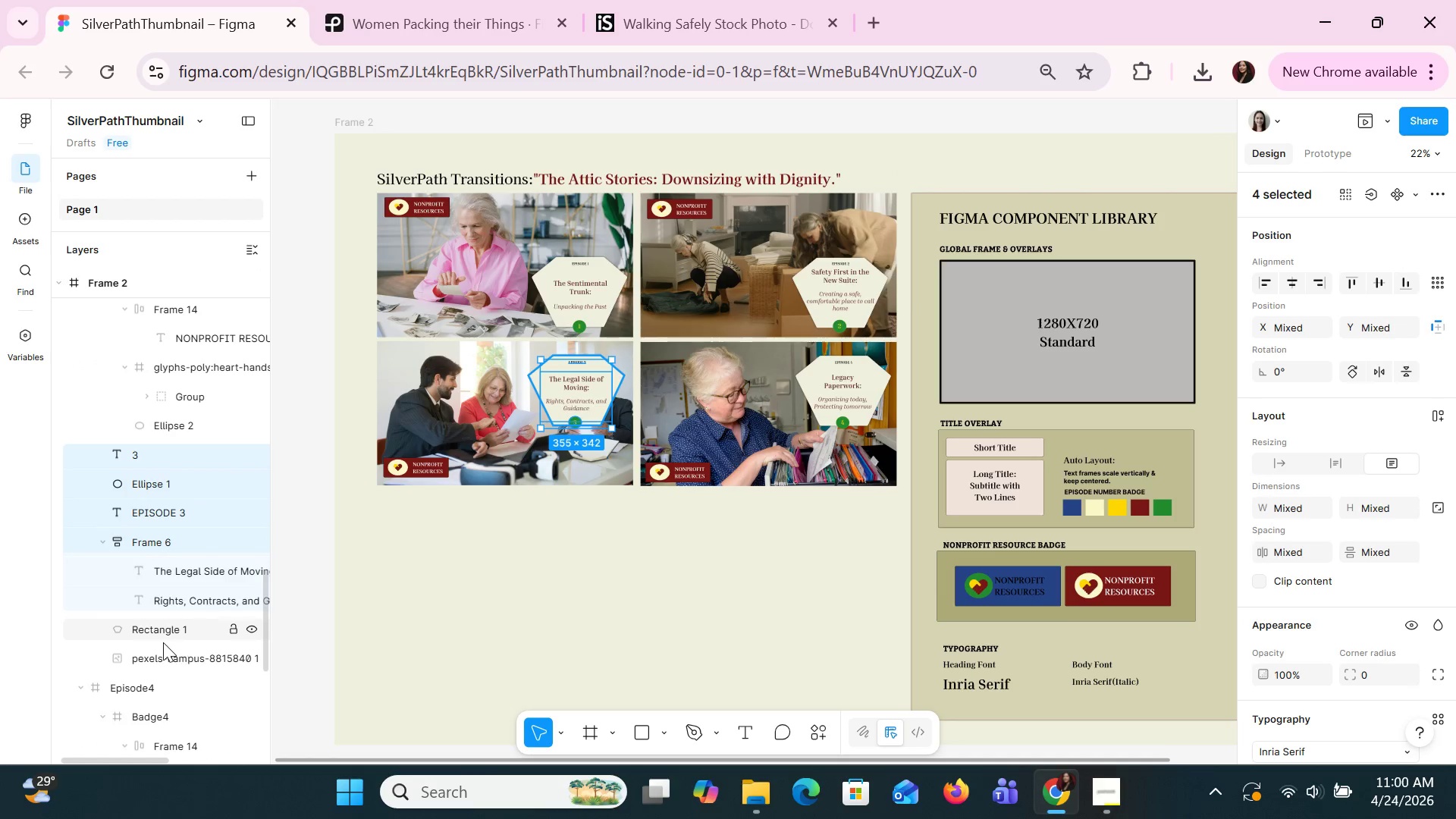 
hold_key(key=ShiftLeft, duration=0.88)
left_click([156, 635])
 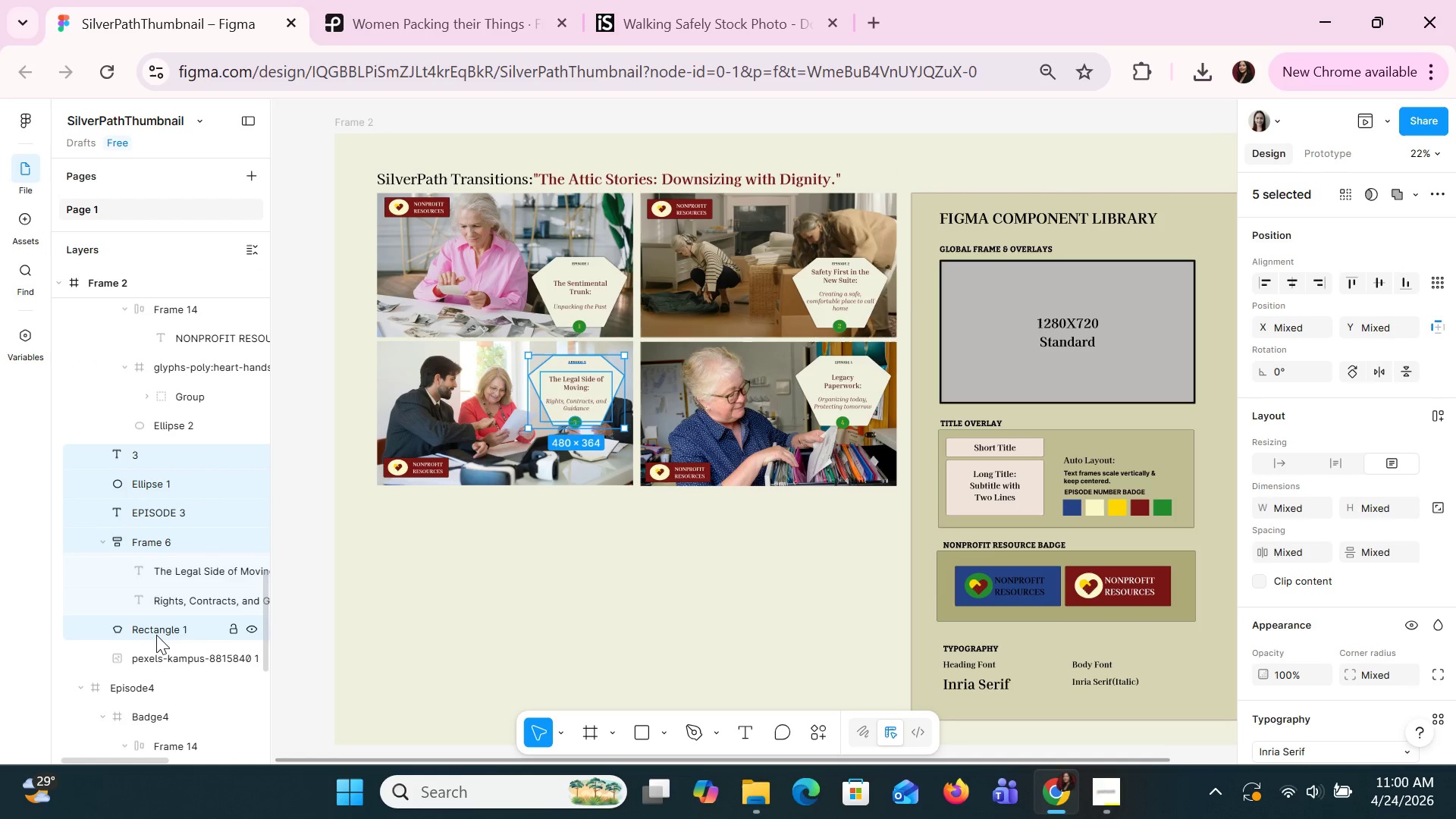 
hold_key(key=ShiftLeft, duration=5.59)
left_click([233, 342])
 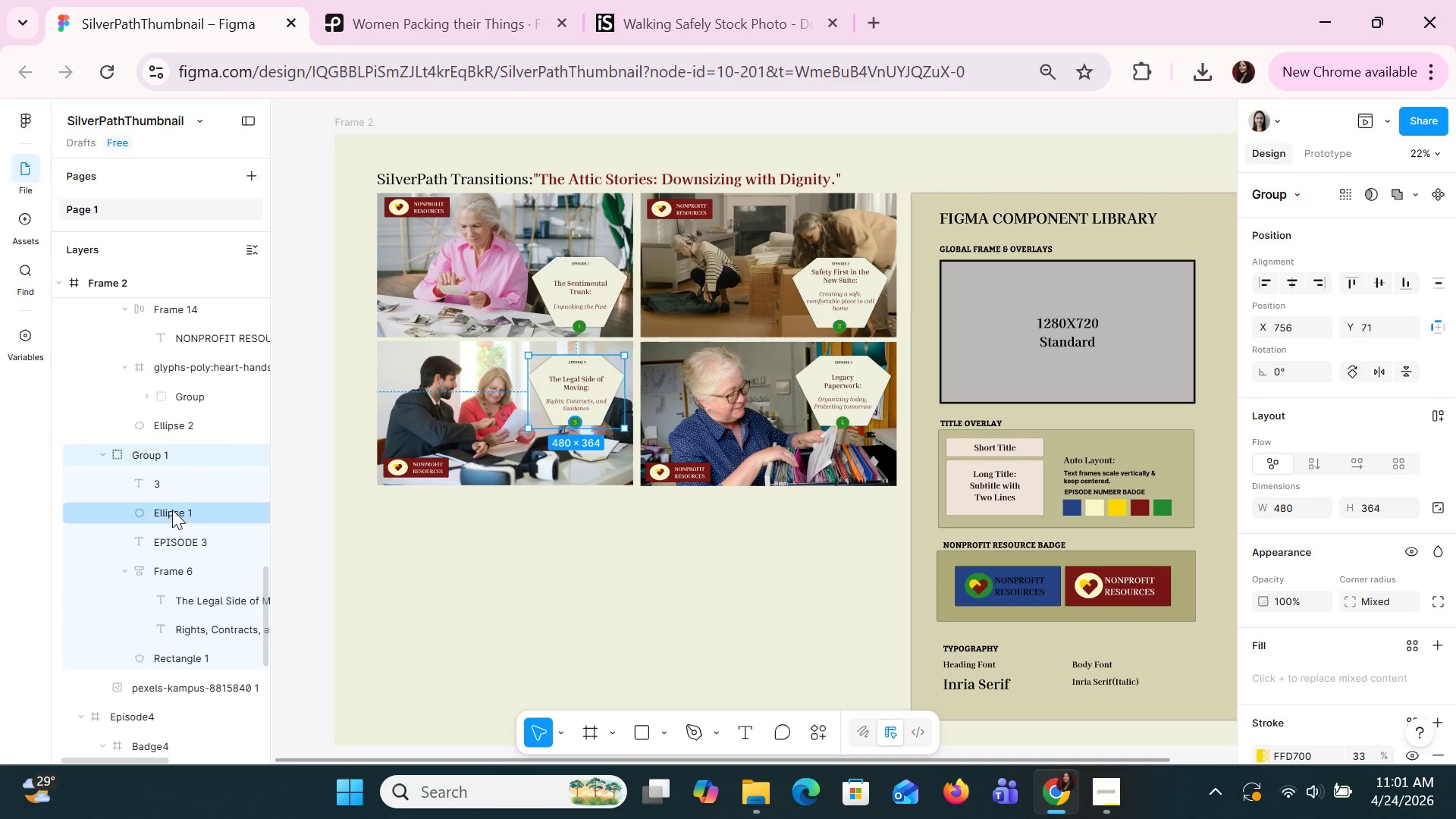 
double_click([155, 457])
 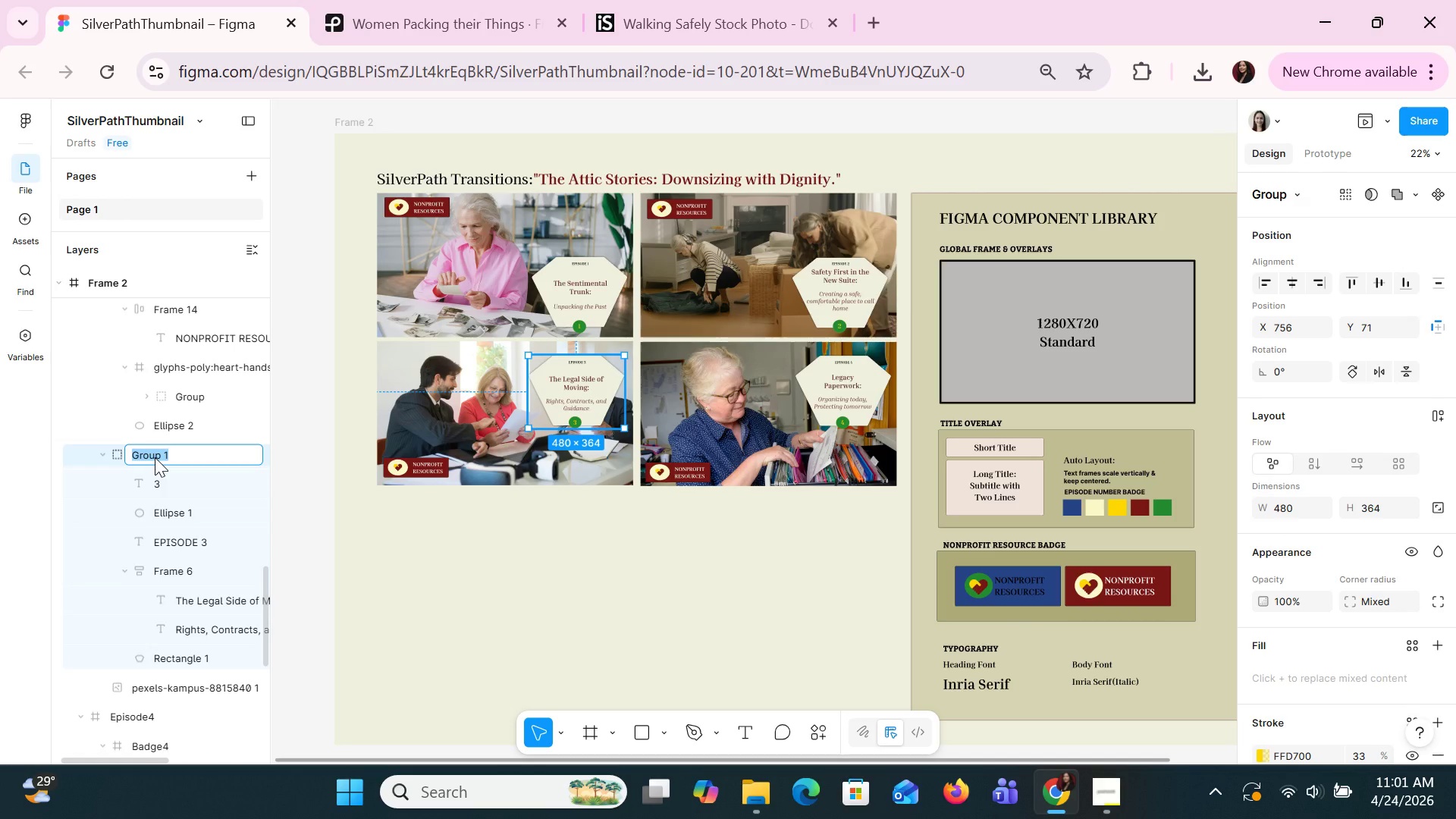 
type(Badge/LegalSu)
key(Backspace)
type(ide)
 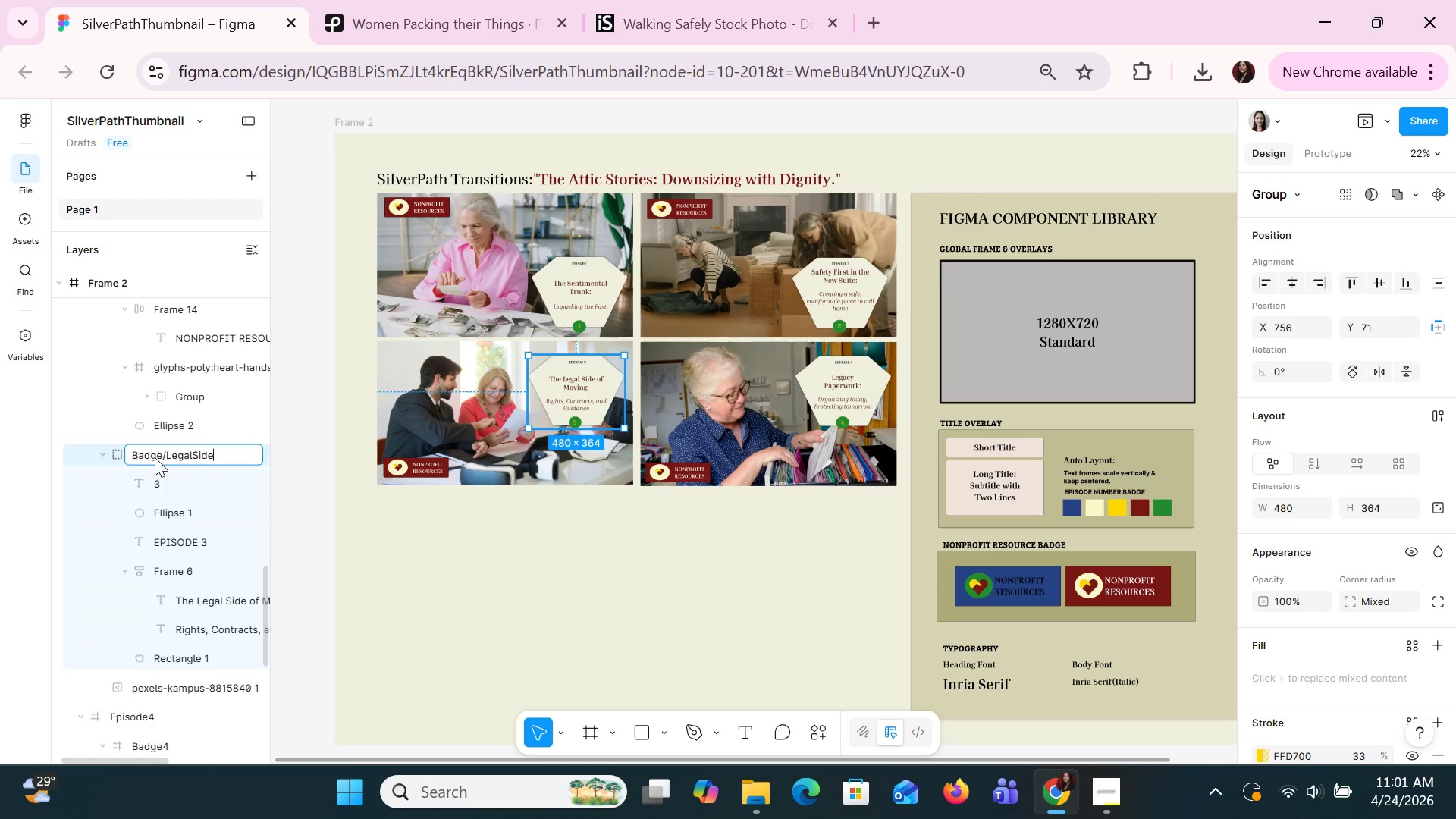 
key(Enter)
 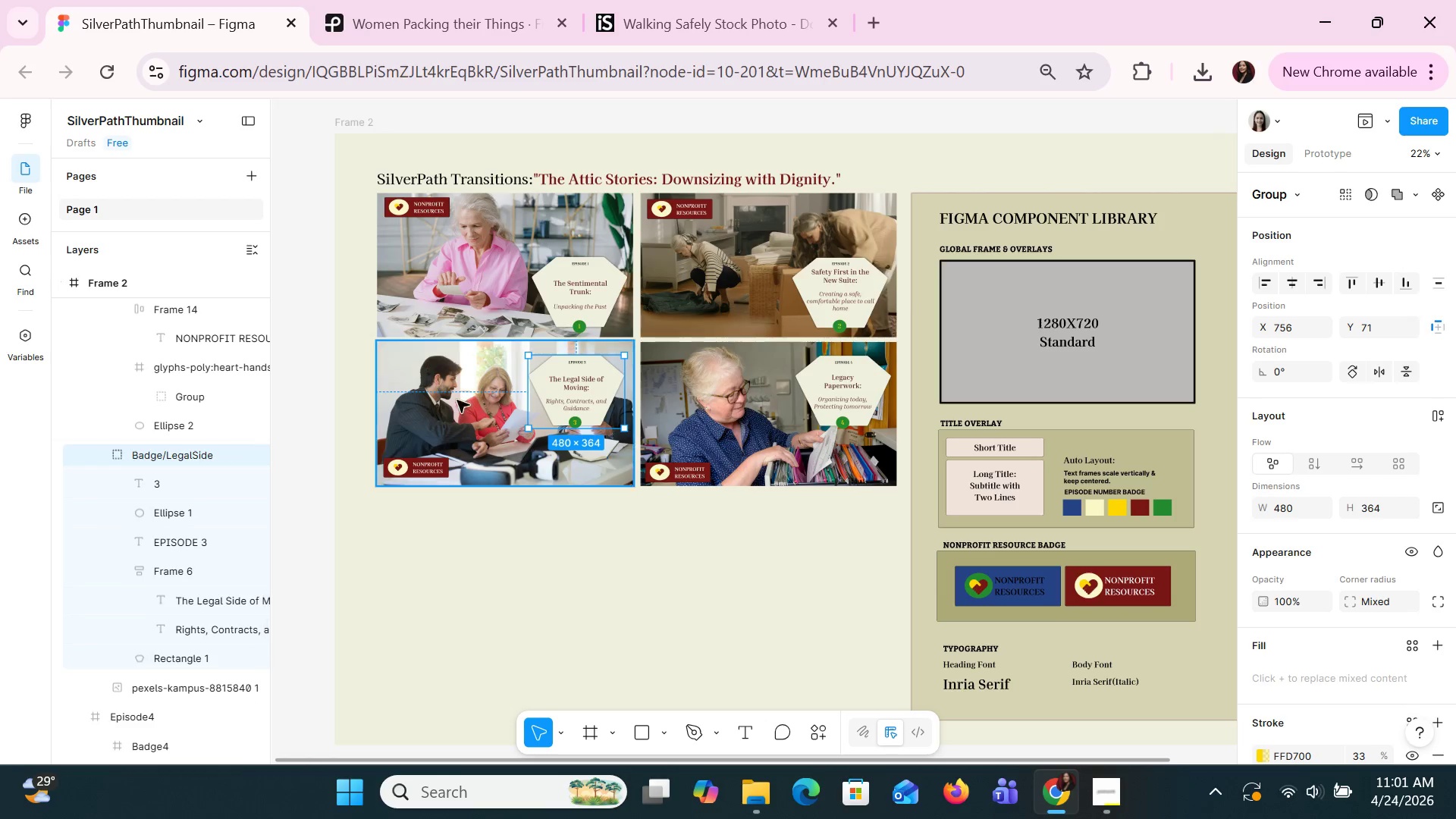 
left_click_drag(start_coordinate=[568, 377], to_coordinate=[553, 382])
 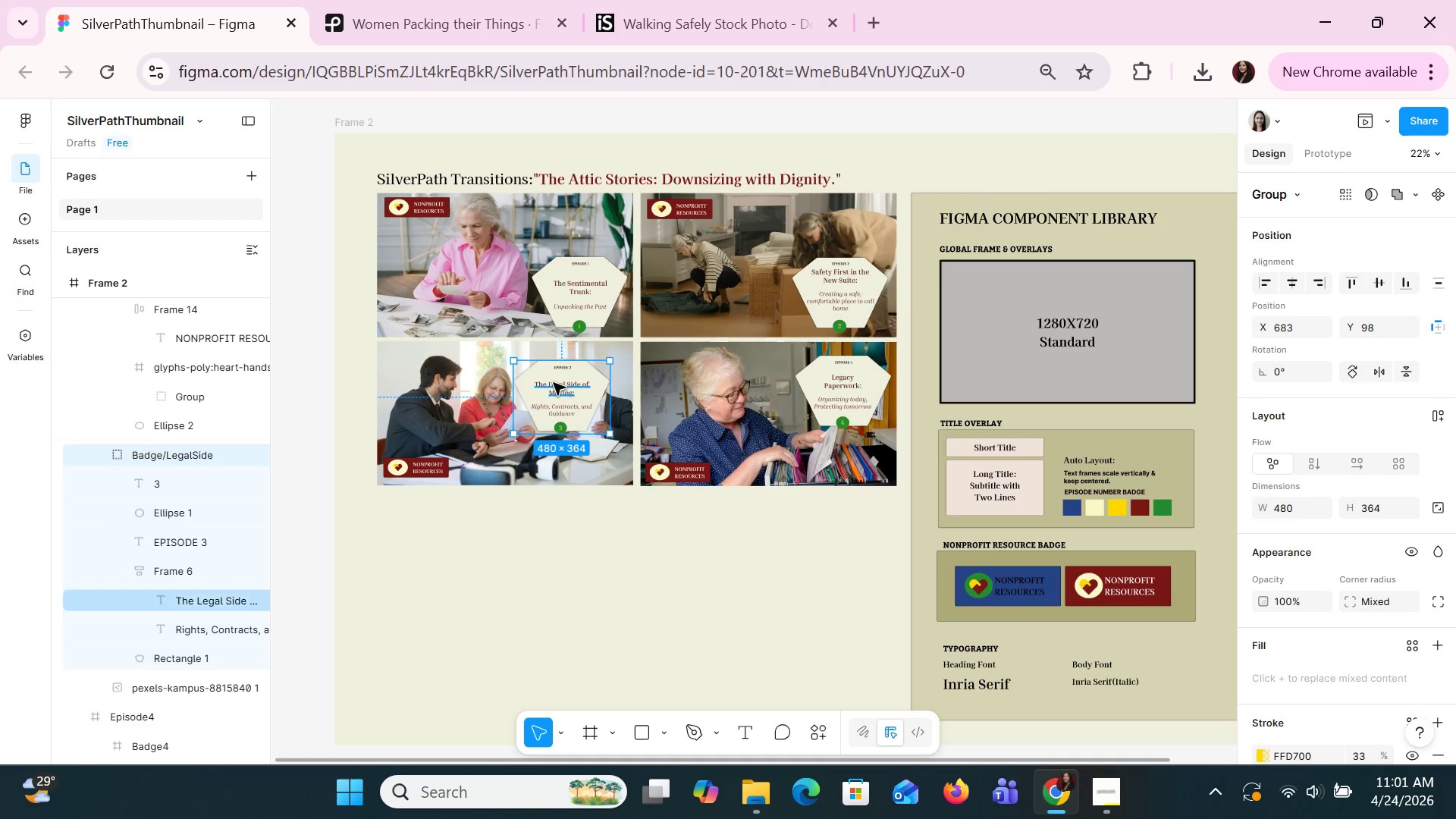 
key(Control+Z)
 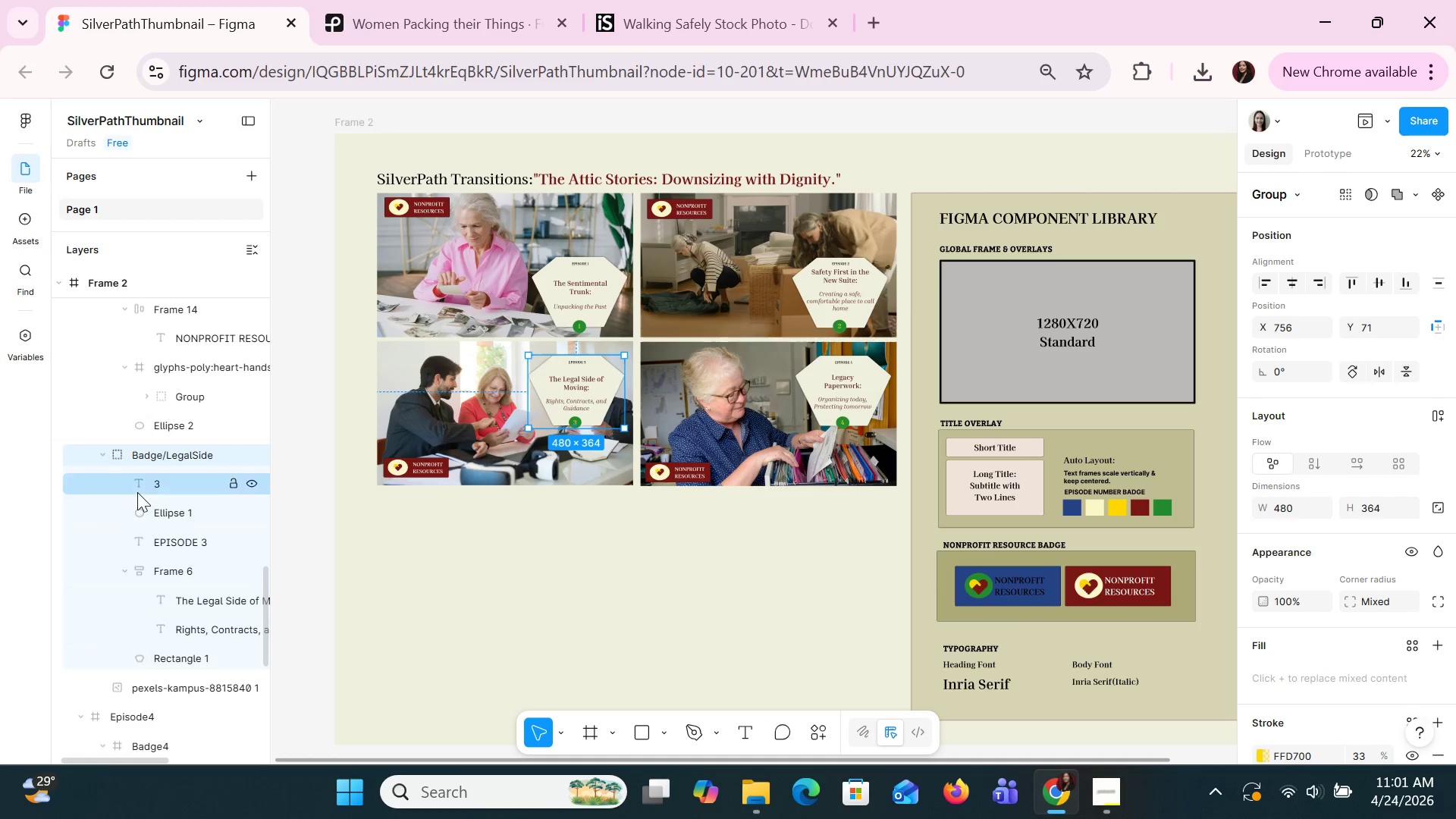 
scroll: coordinate [137, 492], scroll_direction: none, amount: 0.0
 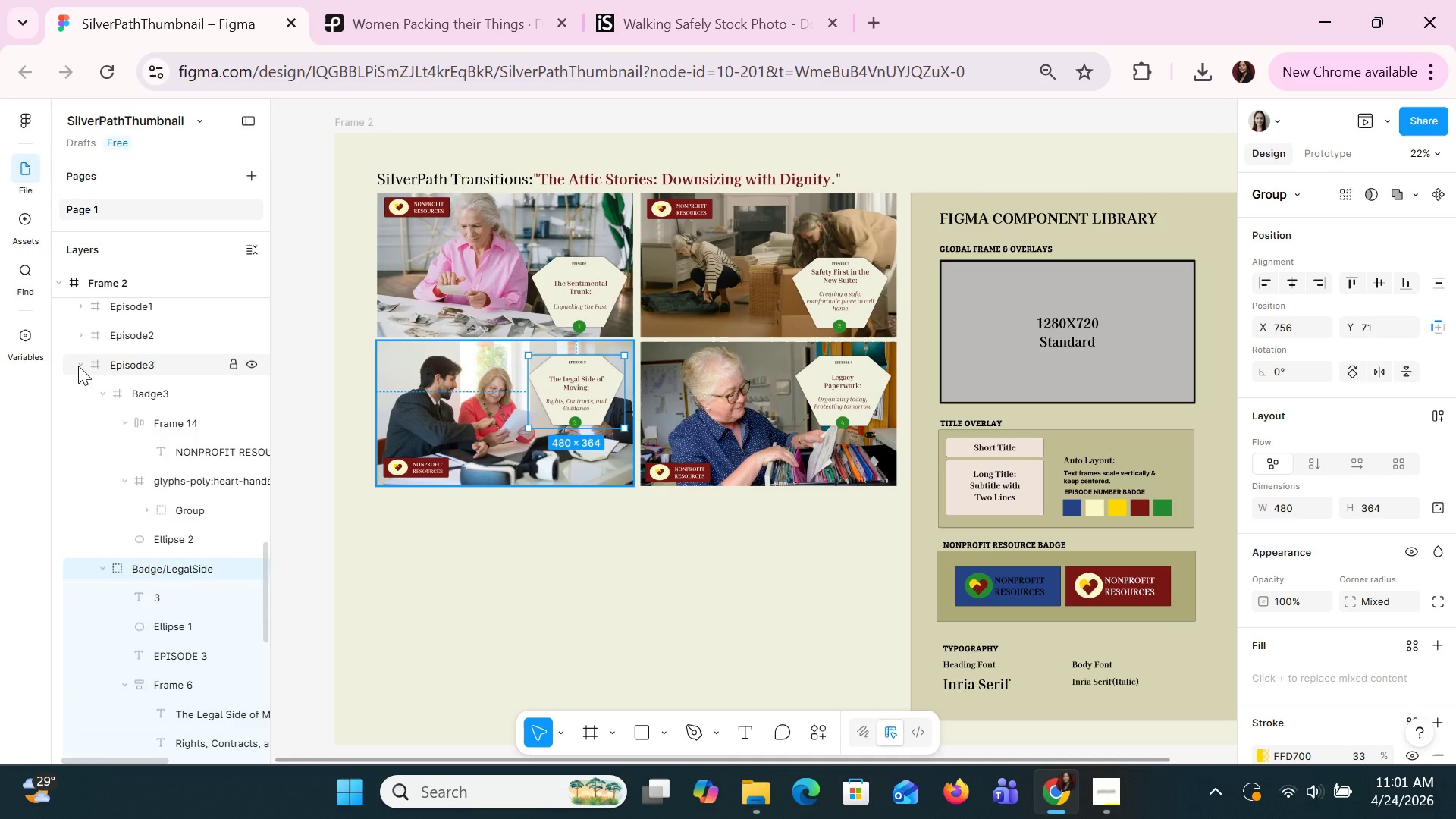 
left_click([77, 366])
 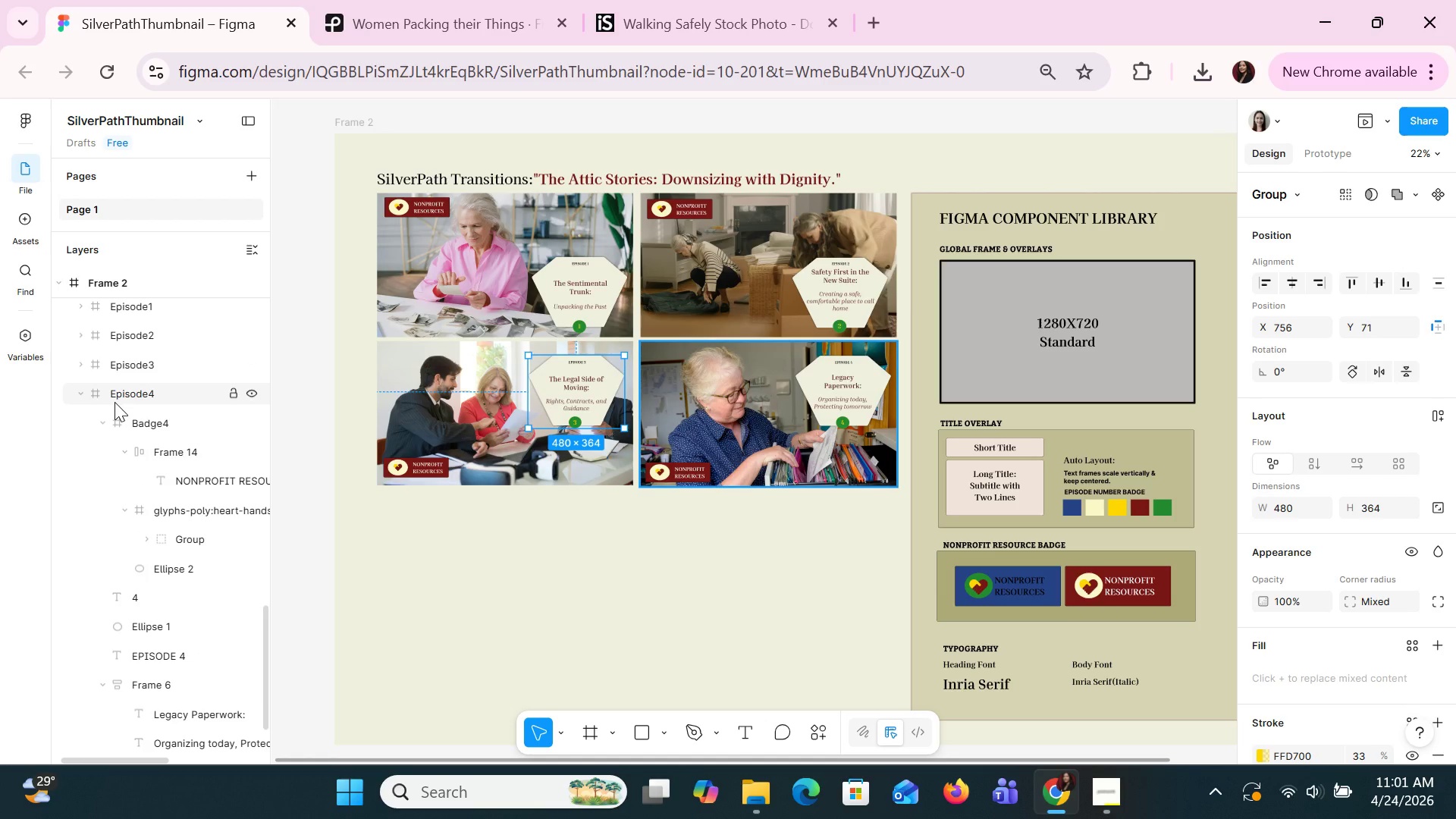 
left_click([134, 431])
 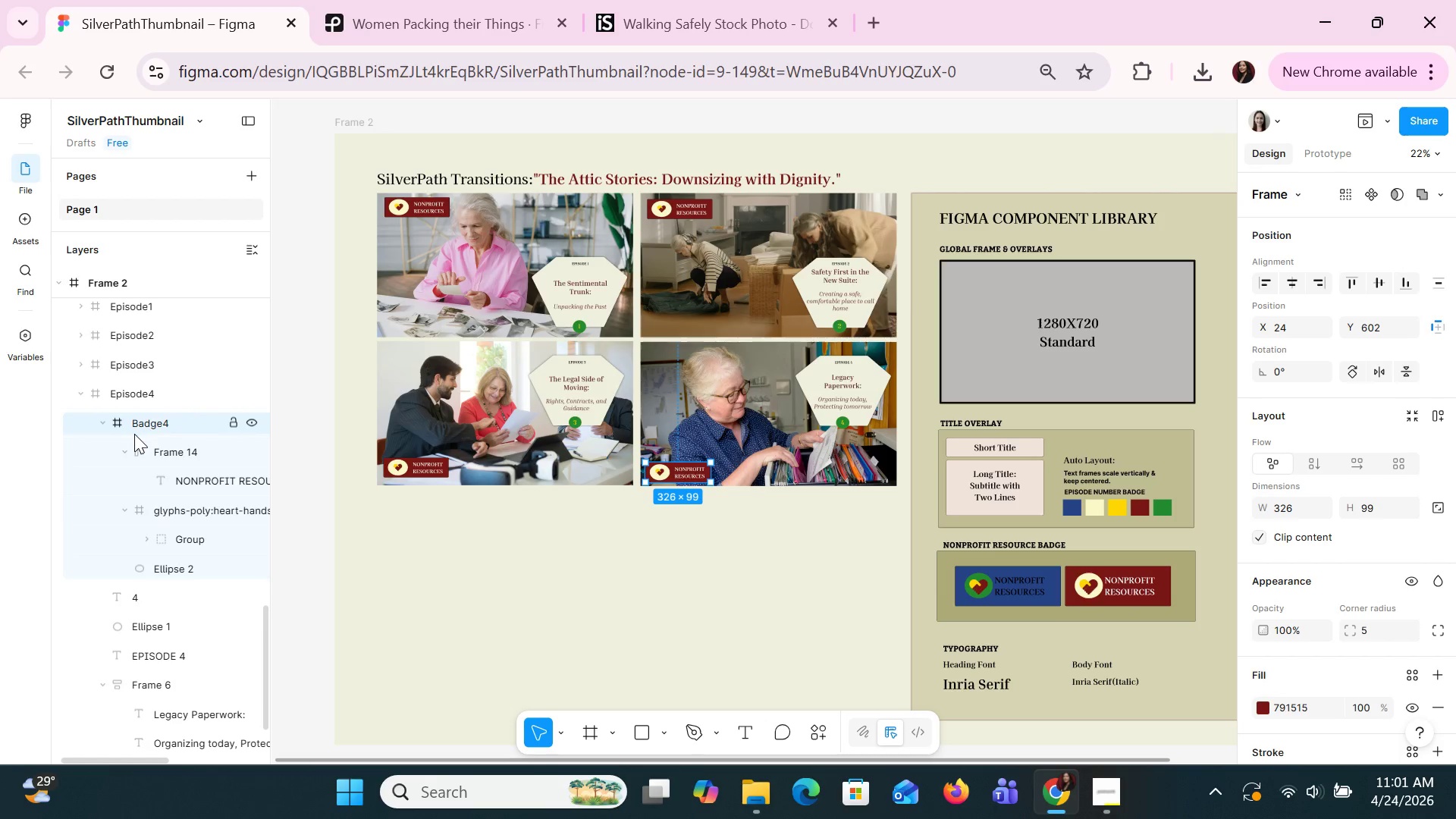 
scroll: coordinate [137, 443], scroll_direction: none, amount: 0.0
 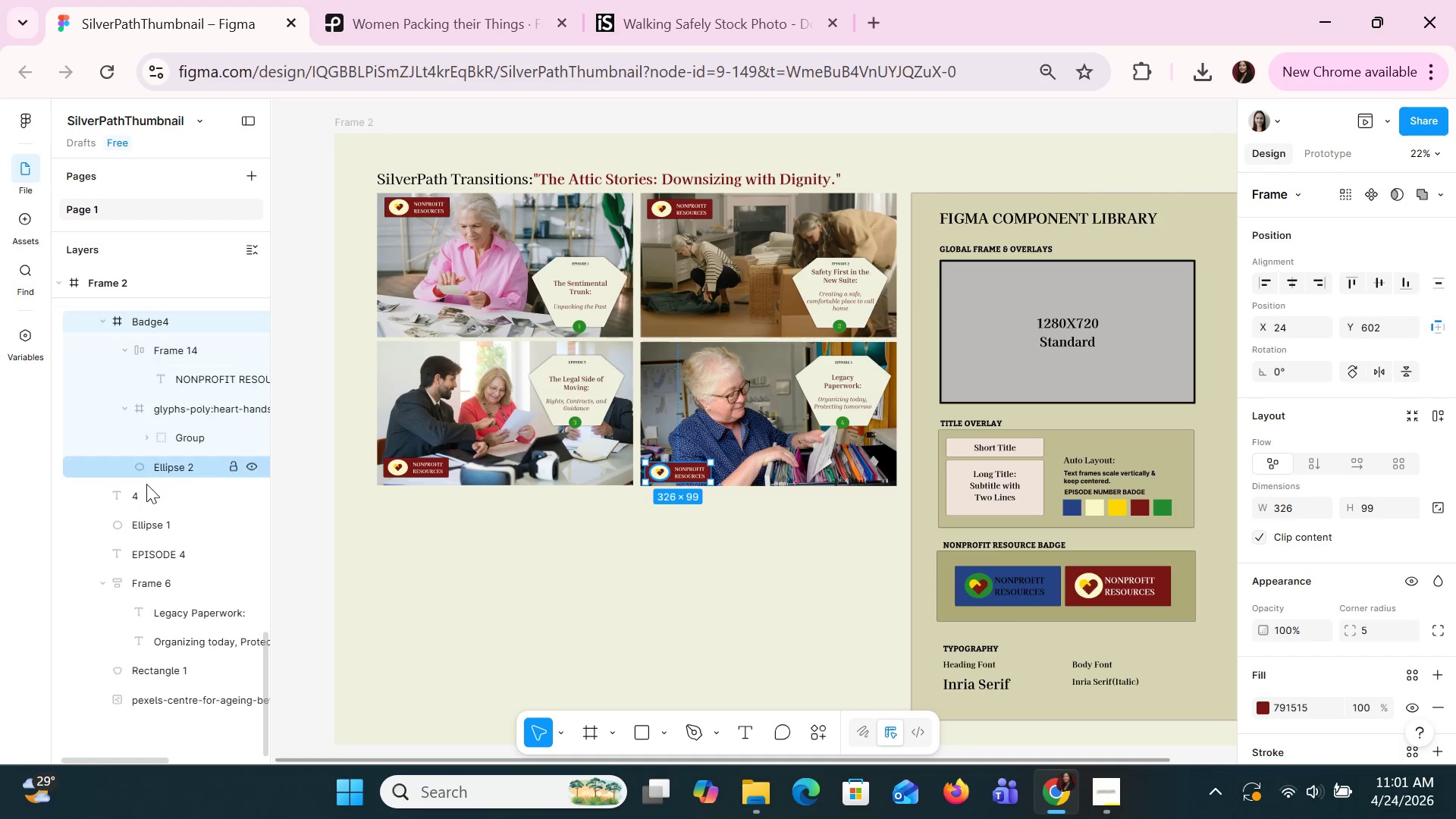 
left_click([146, 487])
 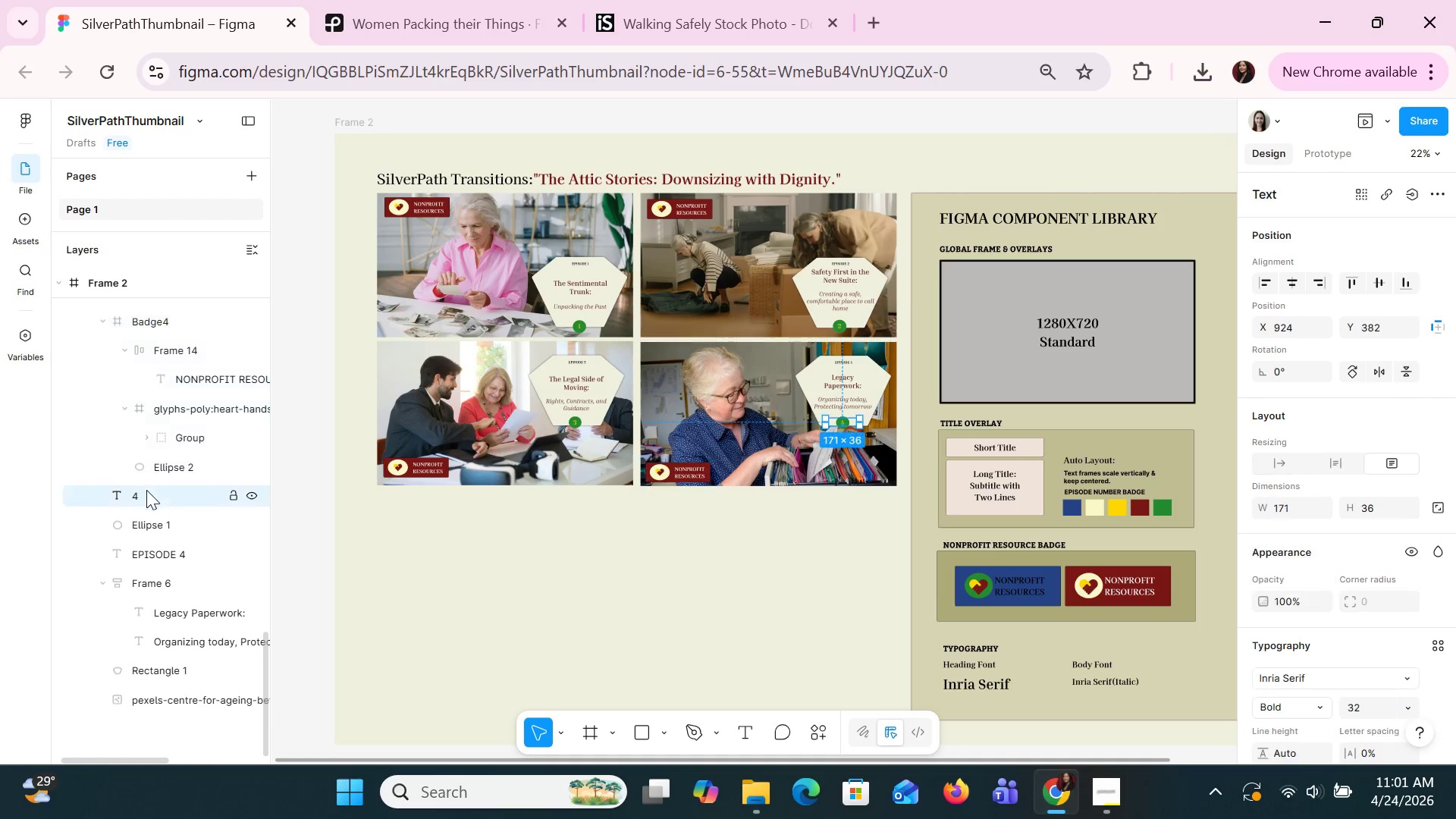 
hold_key(key=ShiftLeft, duration=1.5)
left_click([153, 526])
 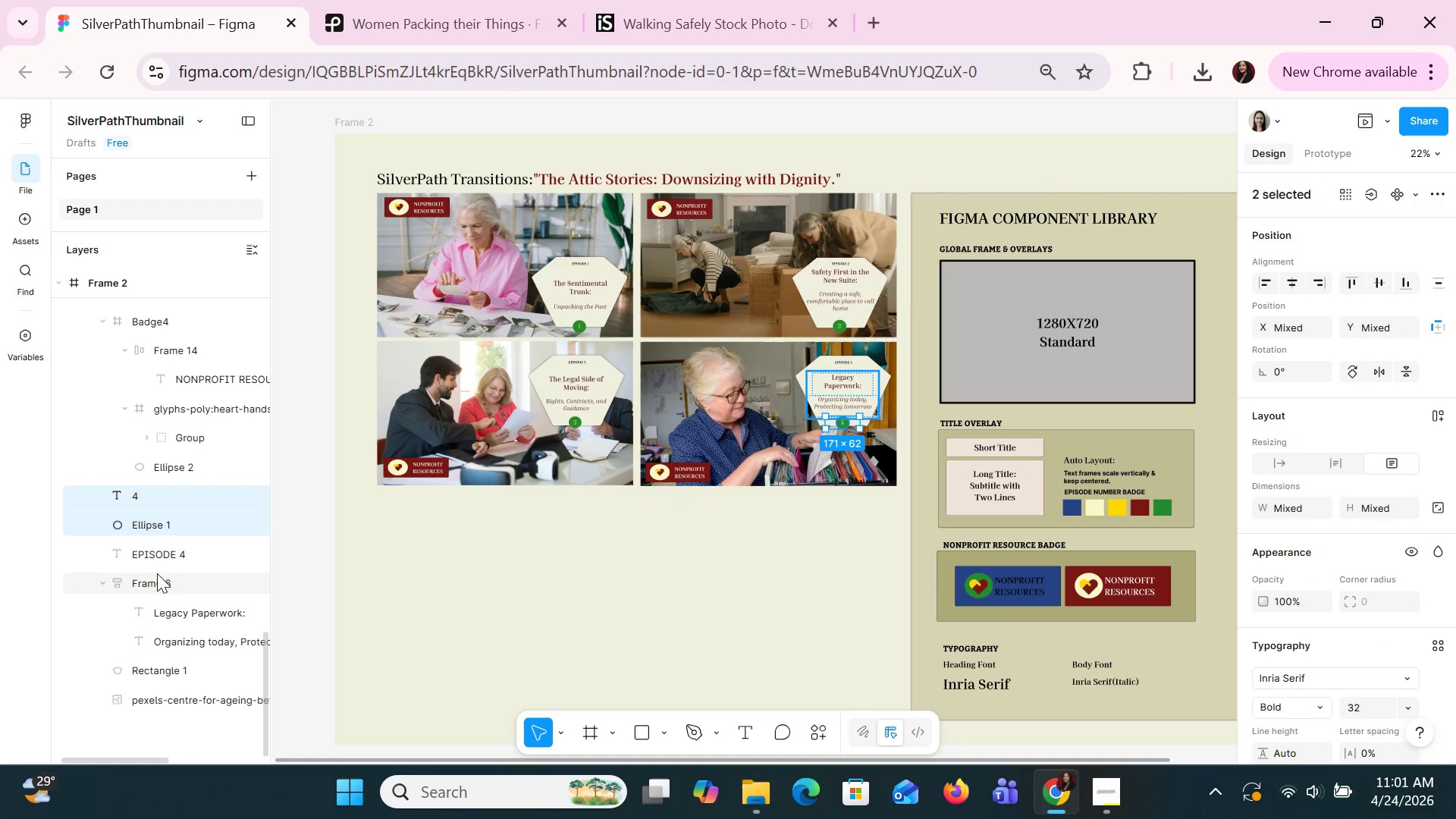 
hold_key(key=ShiftLeft, duration=1.5)
left_click([161, 676])
 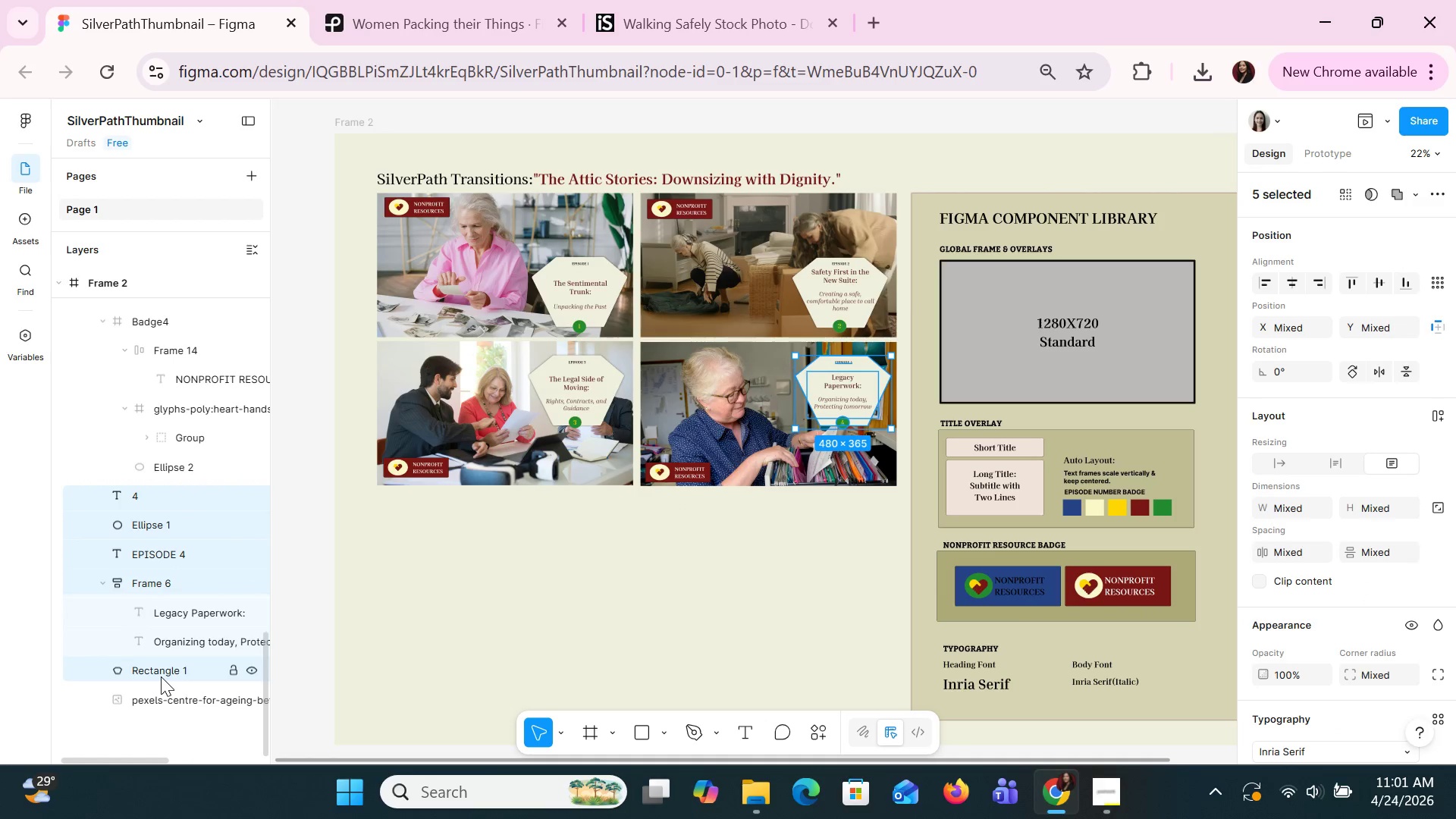 
key(Shift+ShiftLeft)
 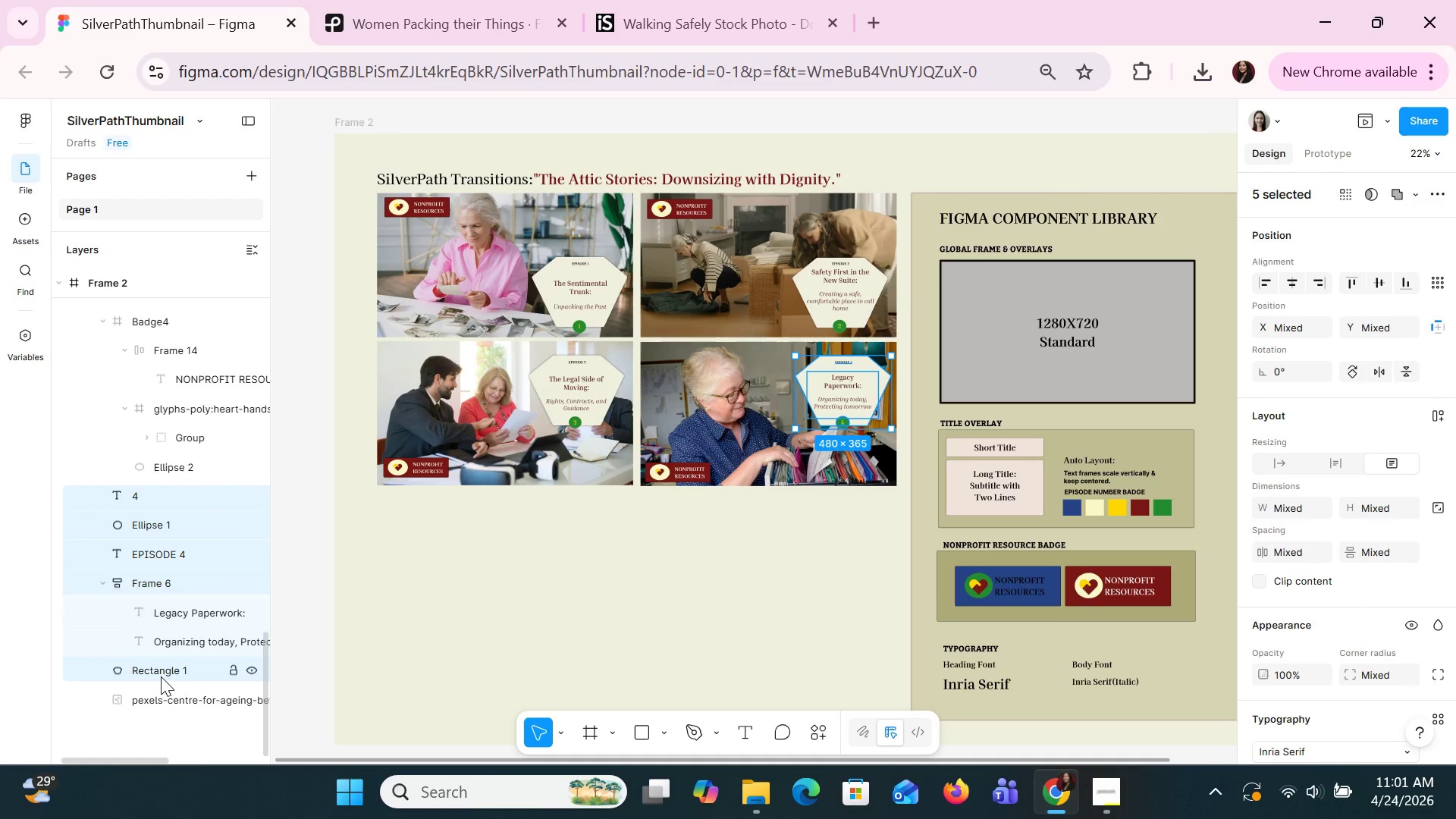 
key(Shift+ShiftLeft)
 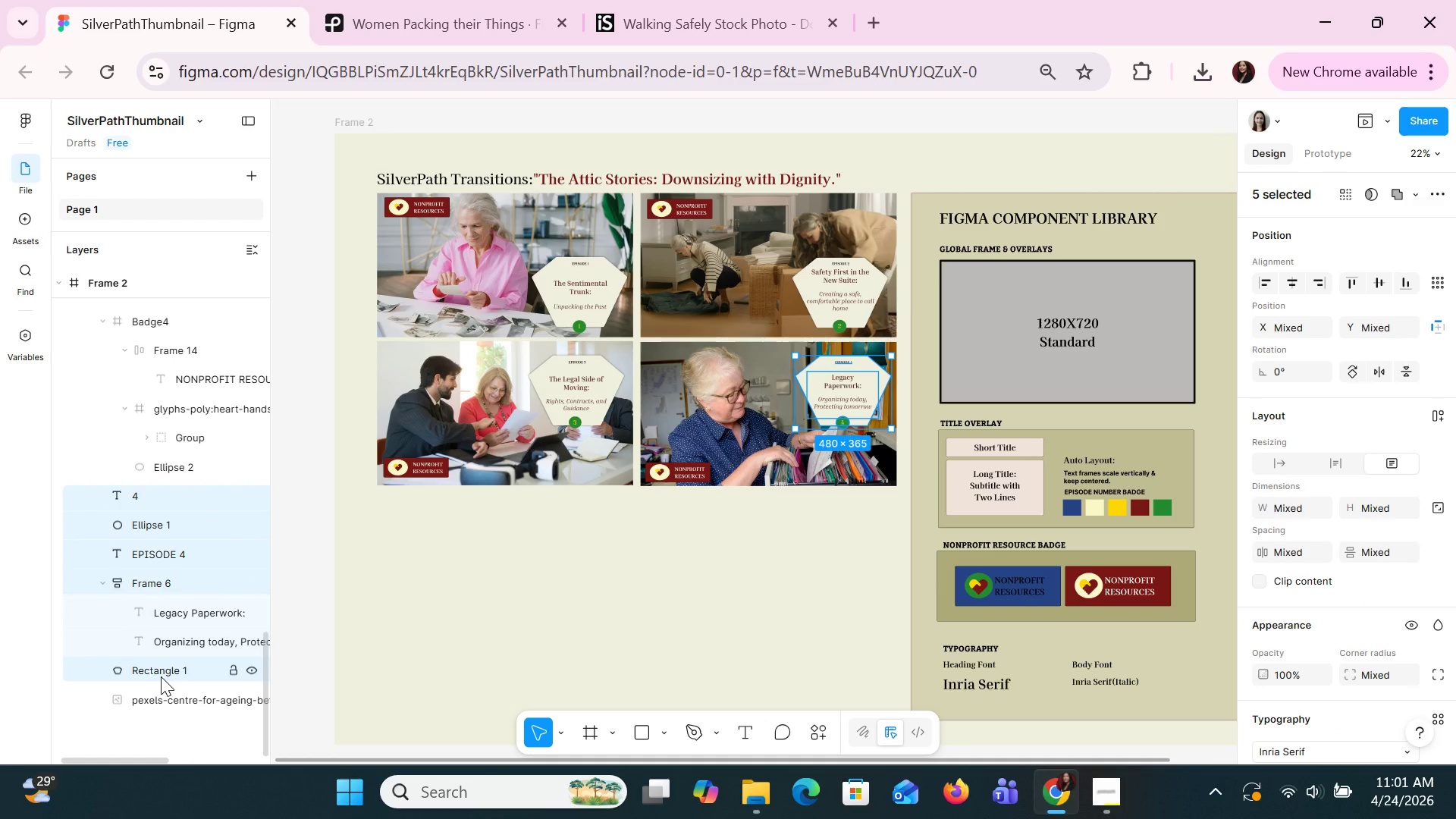 
key(Shift+ShiftLeft)
 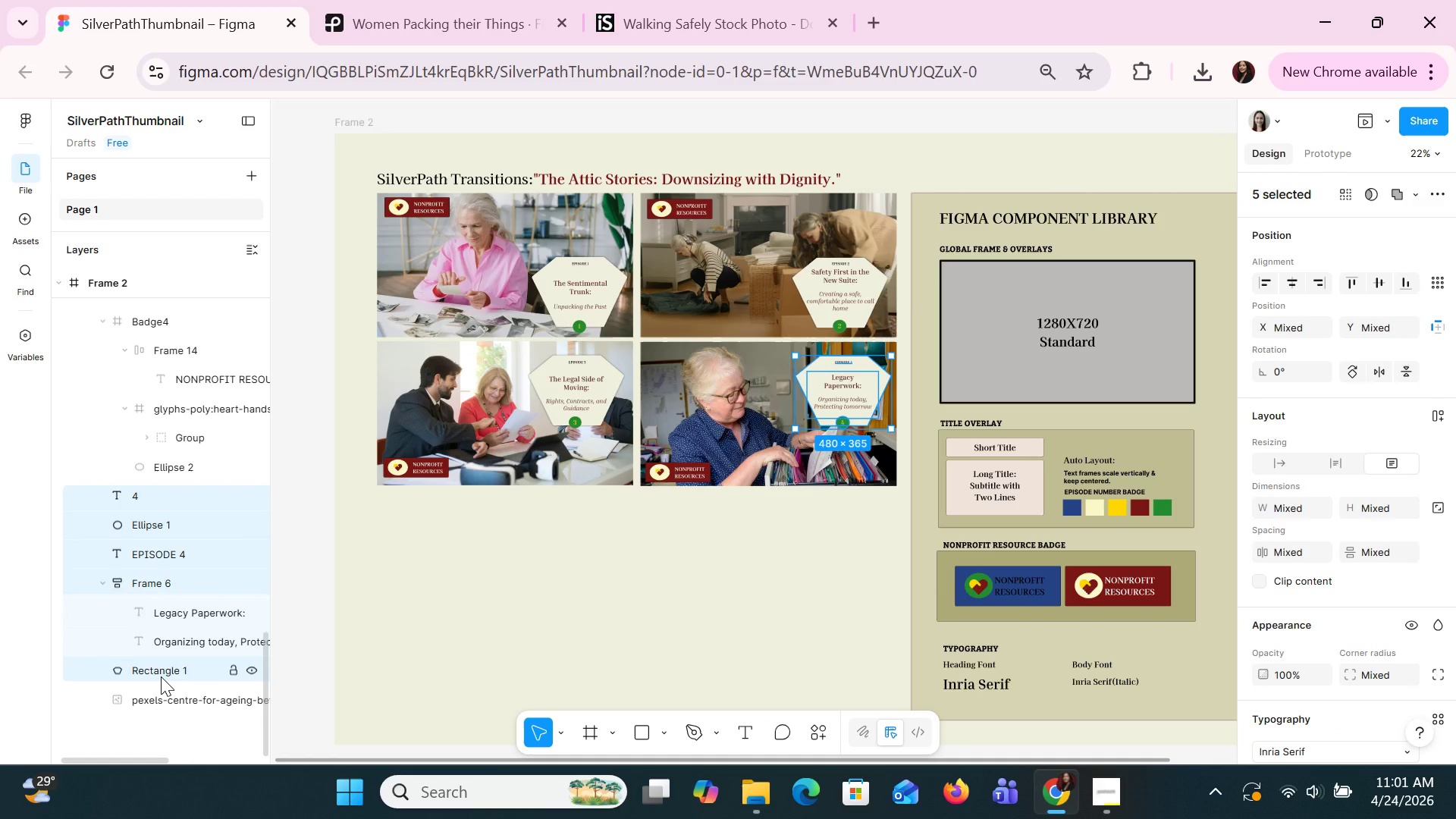 
right_click([161, 676])
 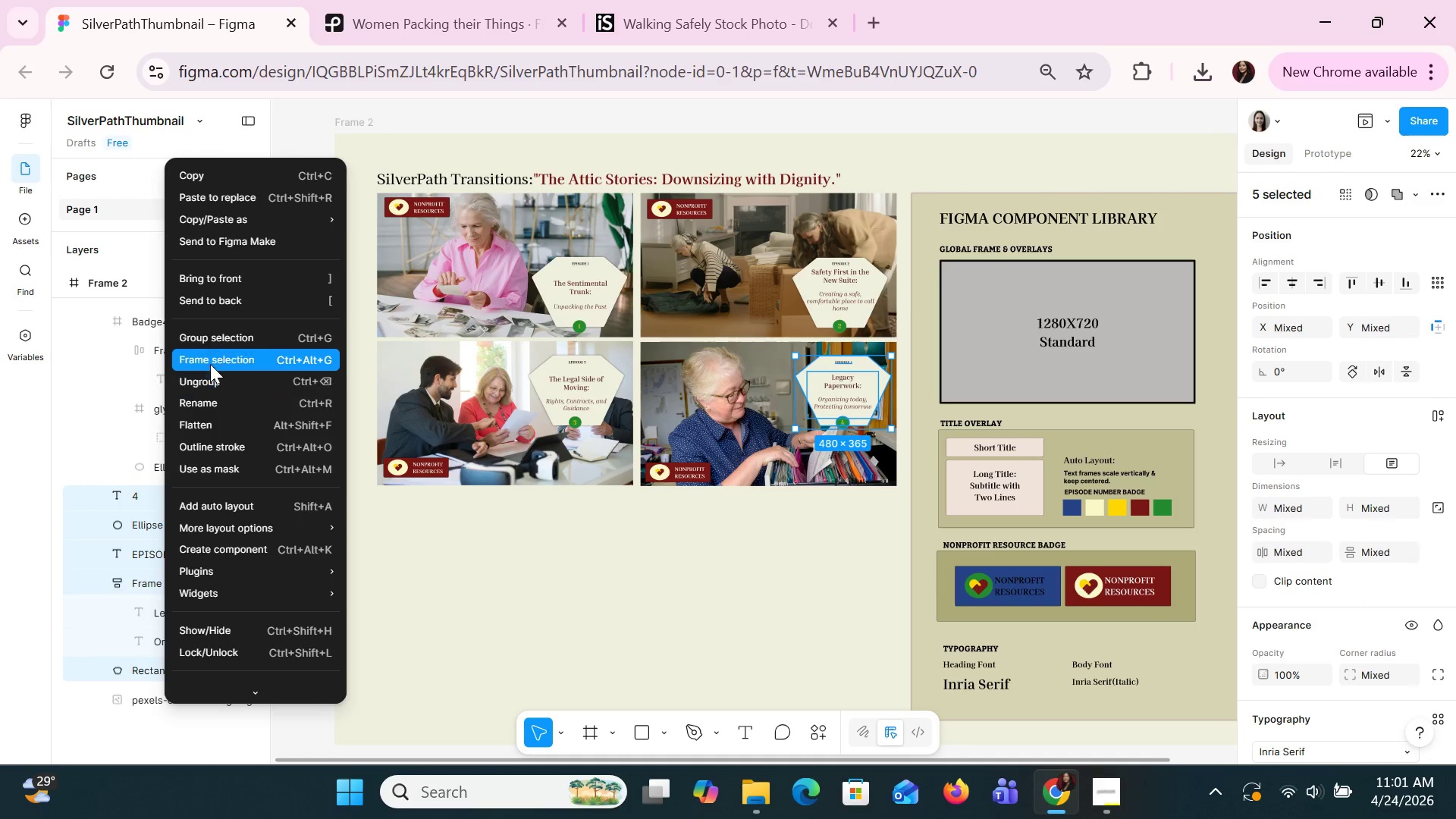 
left_click([212, 341])
 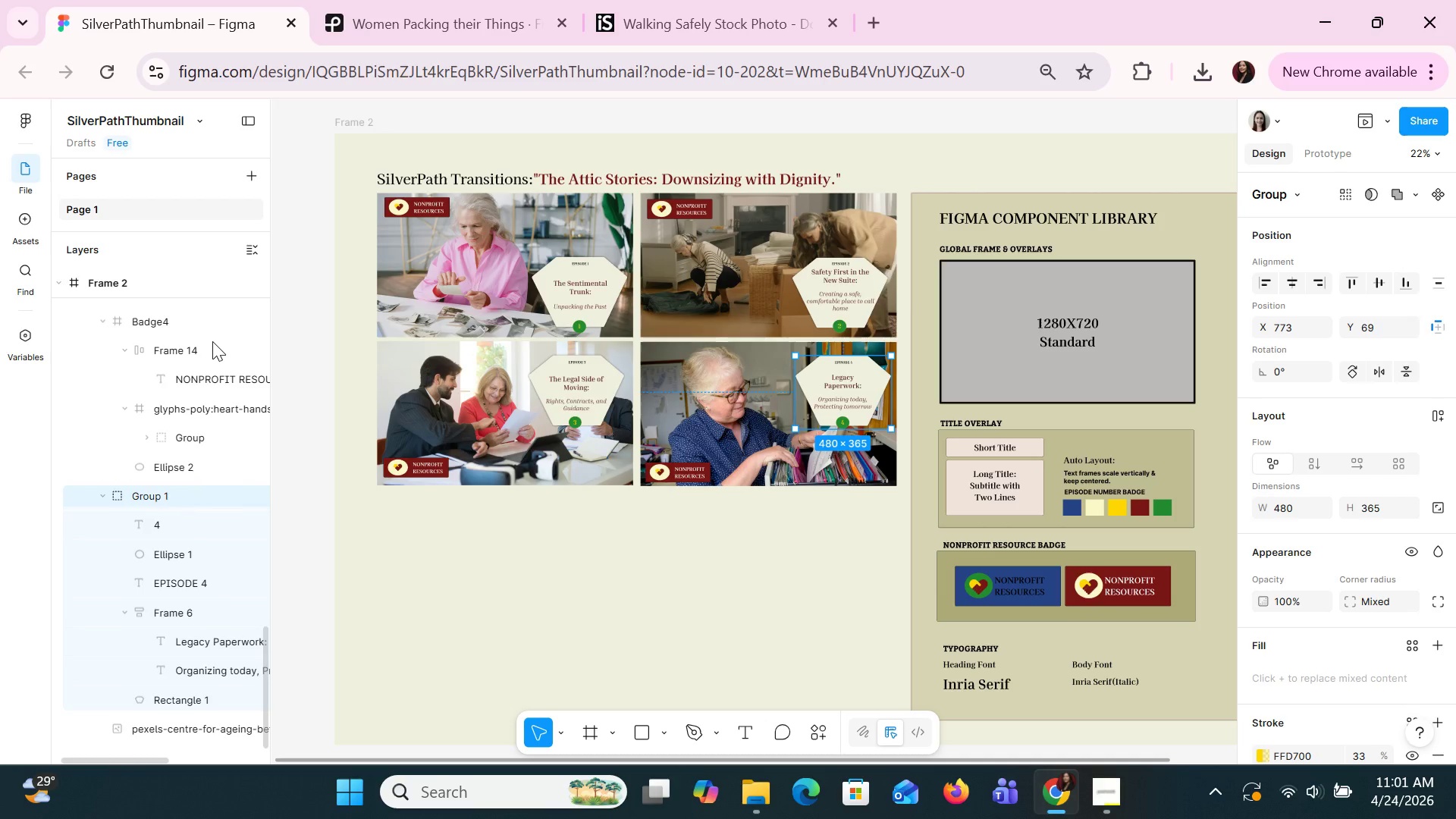 
wait(20.73)
 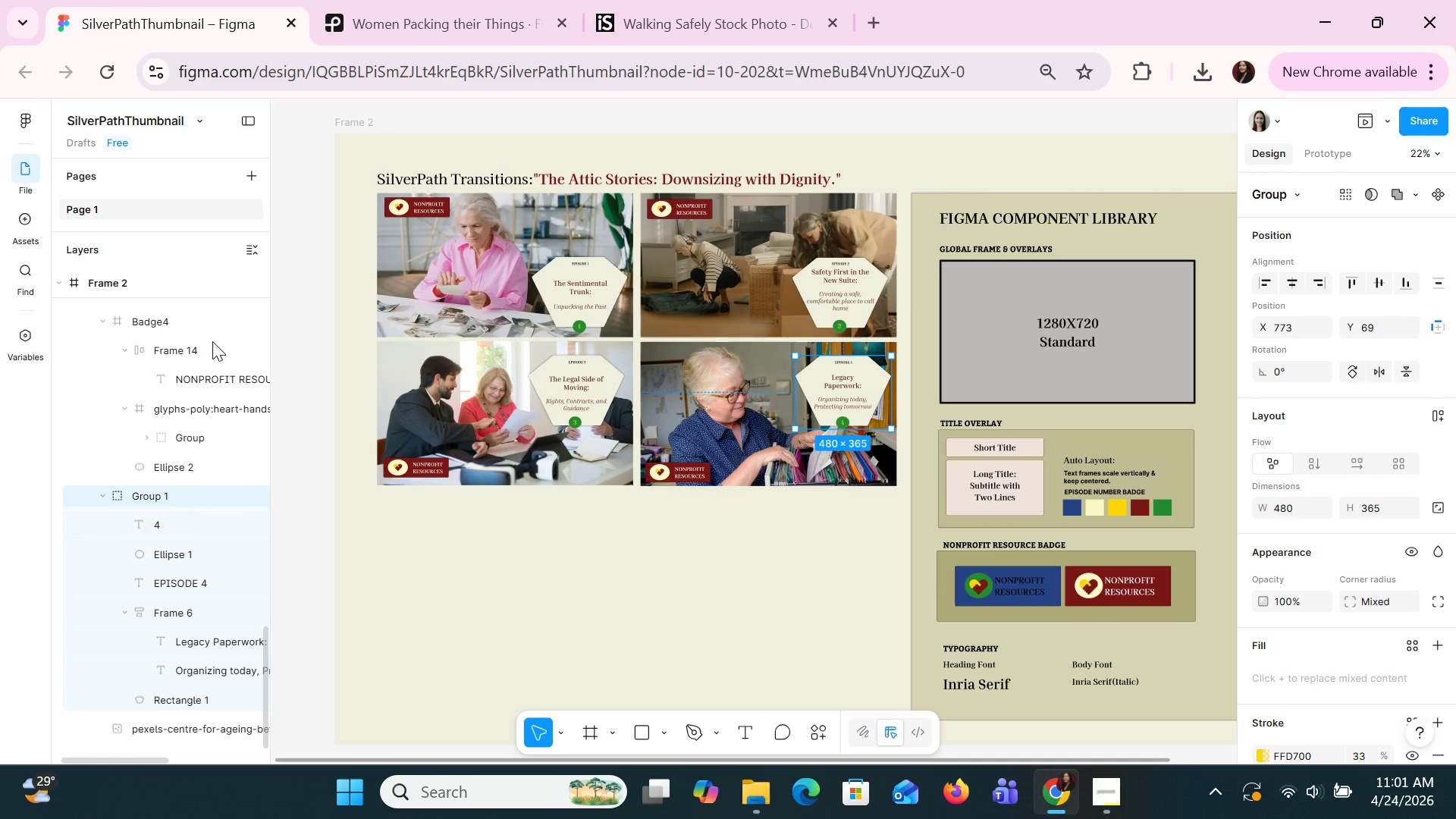 
double_click([162, 499])
 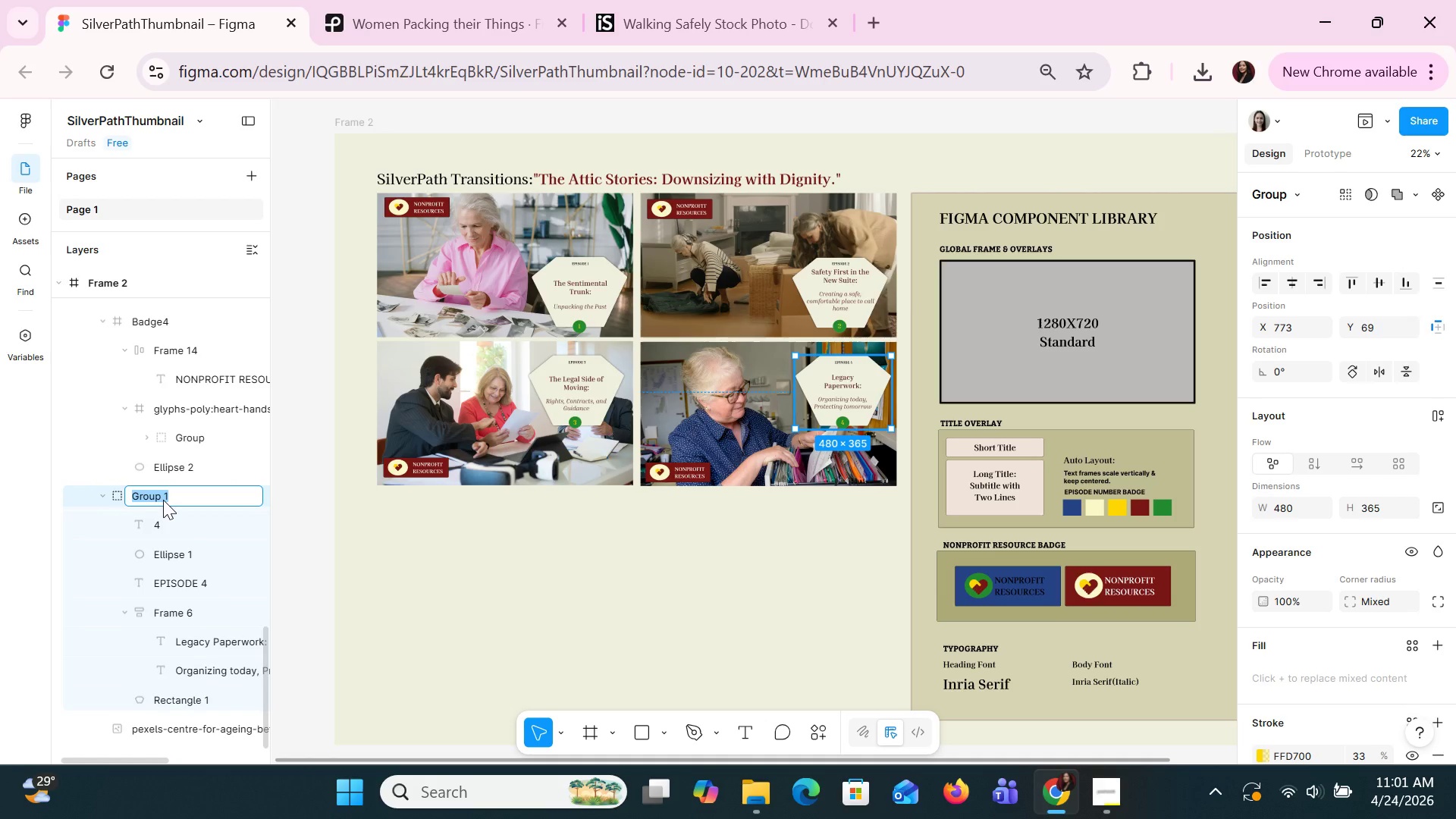 
type(N)
key(Backspace)
type(Badge?)
key(Backspace)
type(/Eps4)
 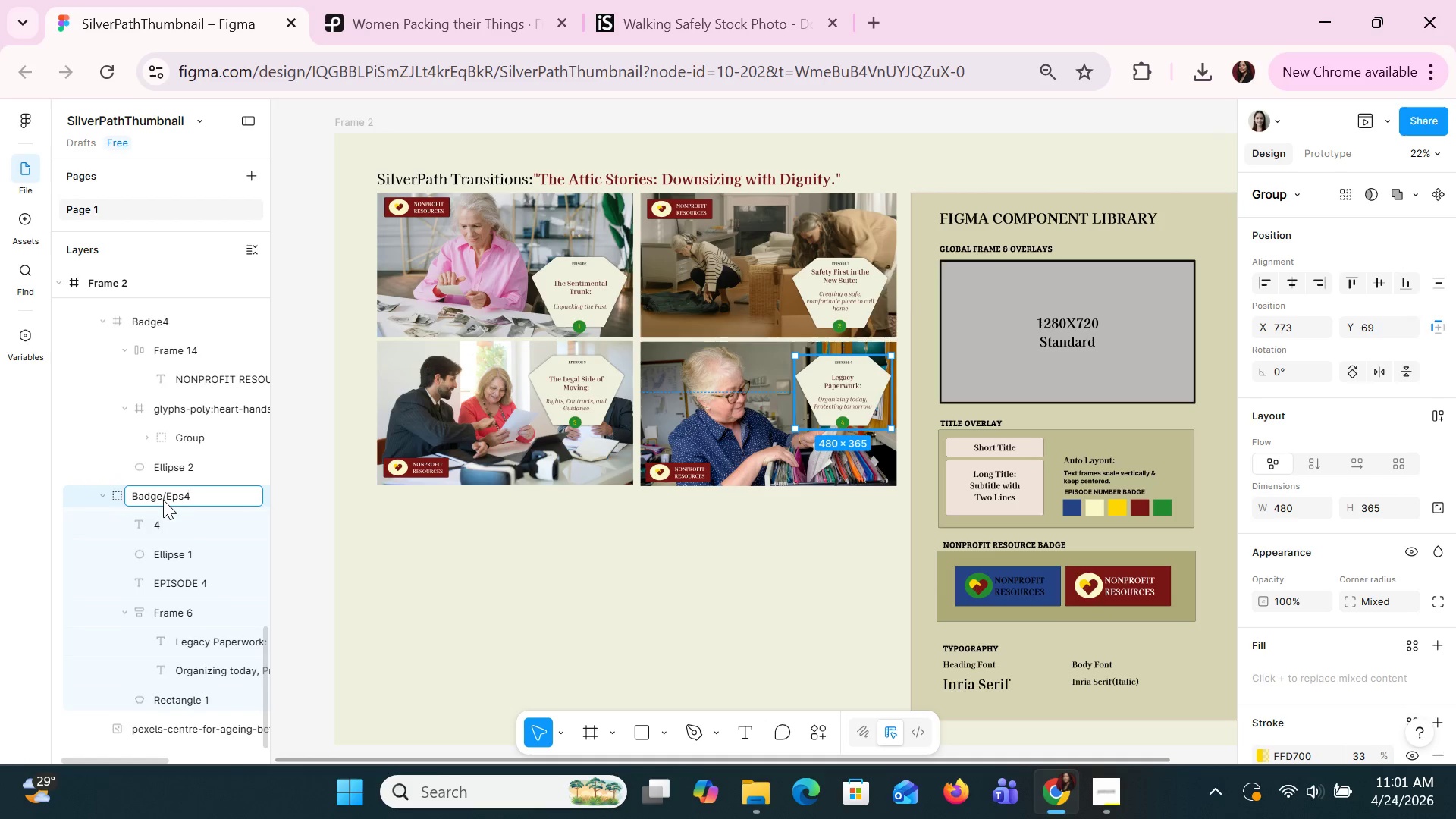 
key(Enter)
 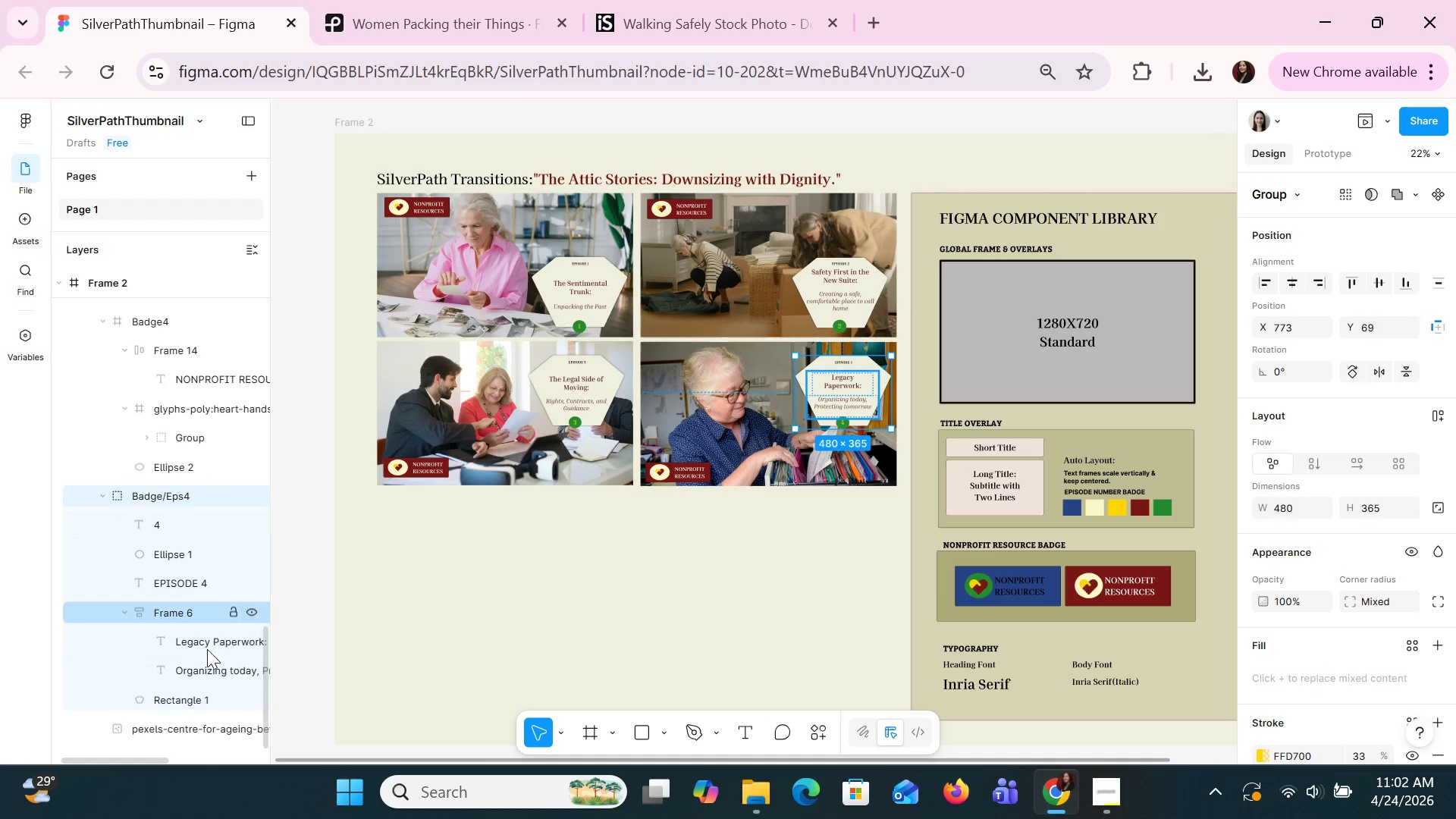 
left_click([177, 720])
 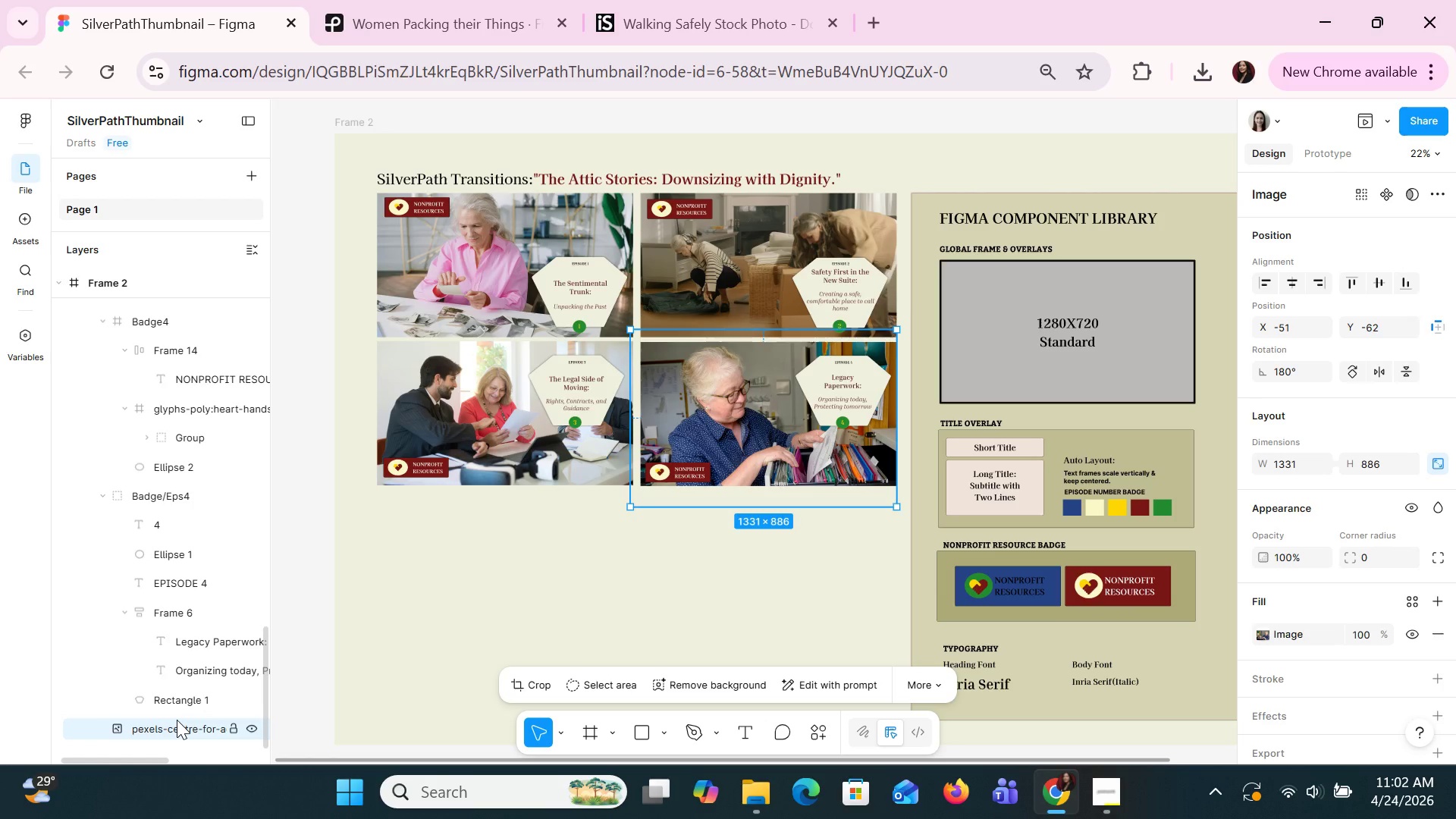 
left_click([177, 720])
 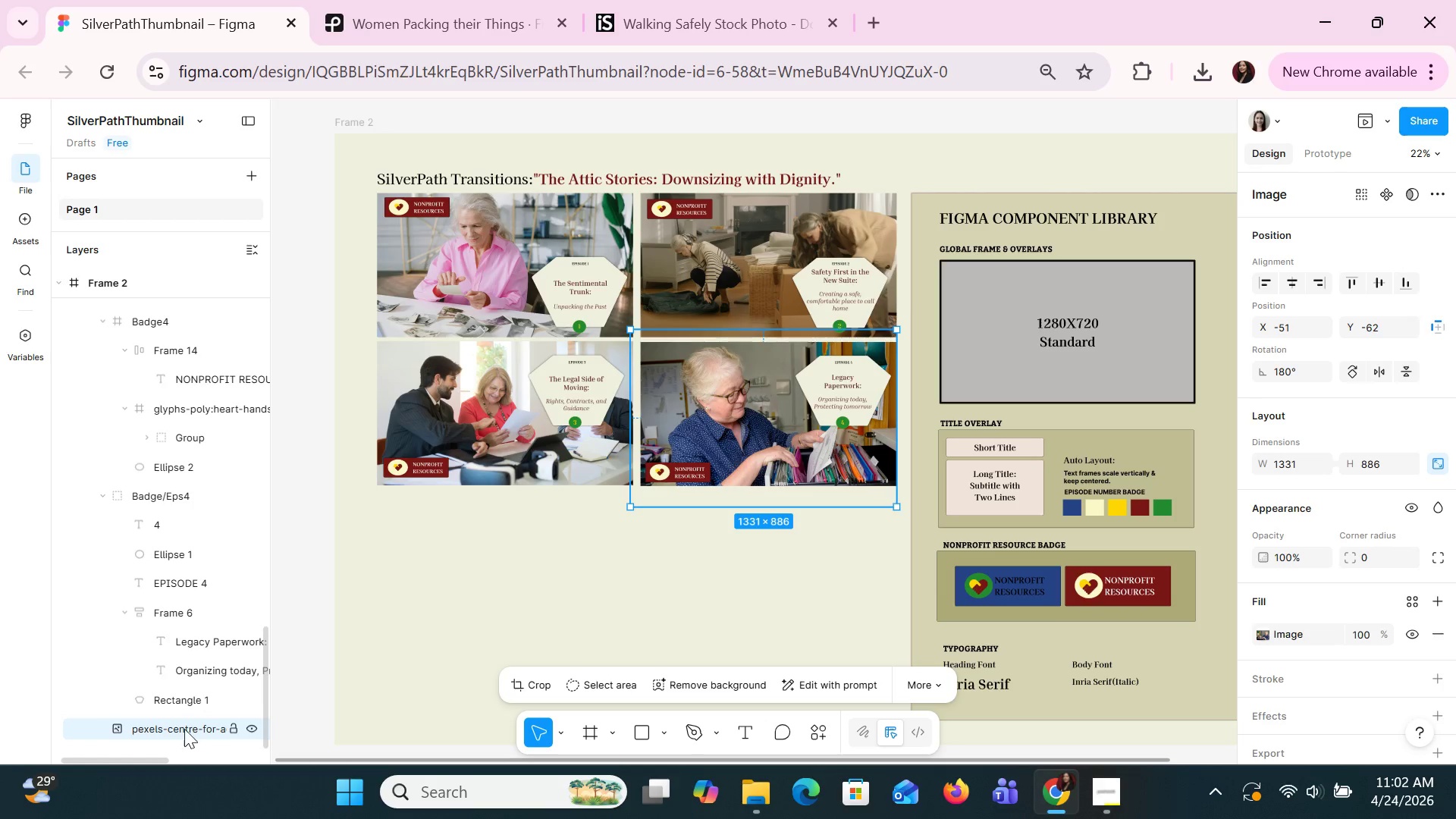 
double_click([180, 723])
 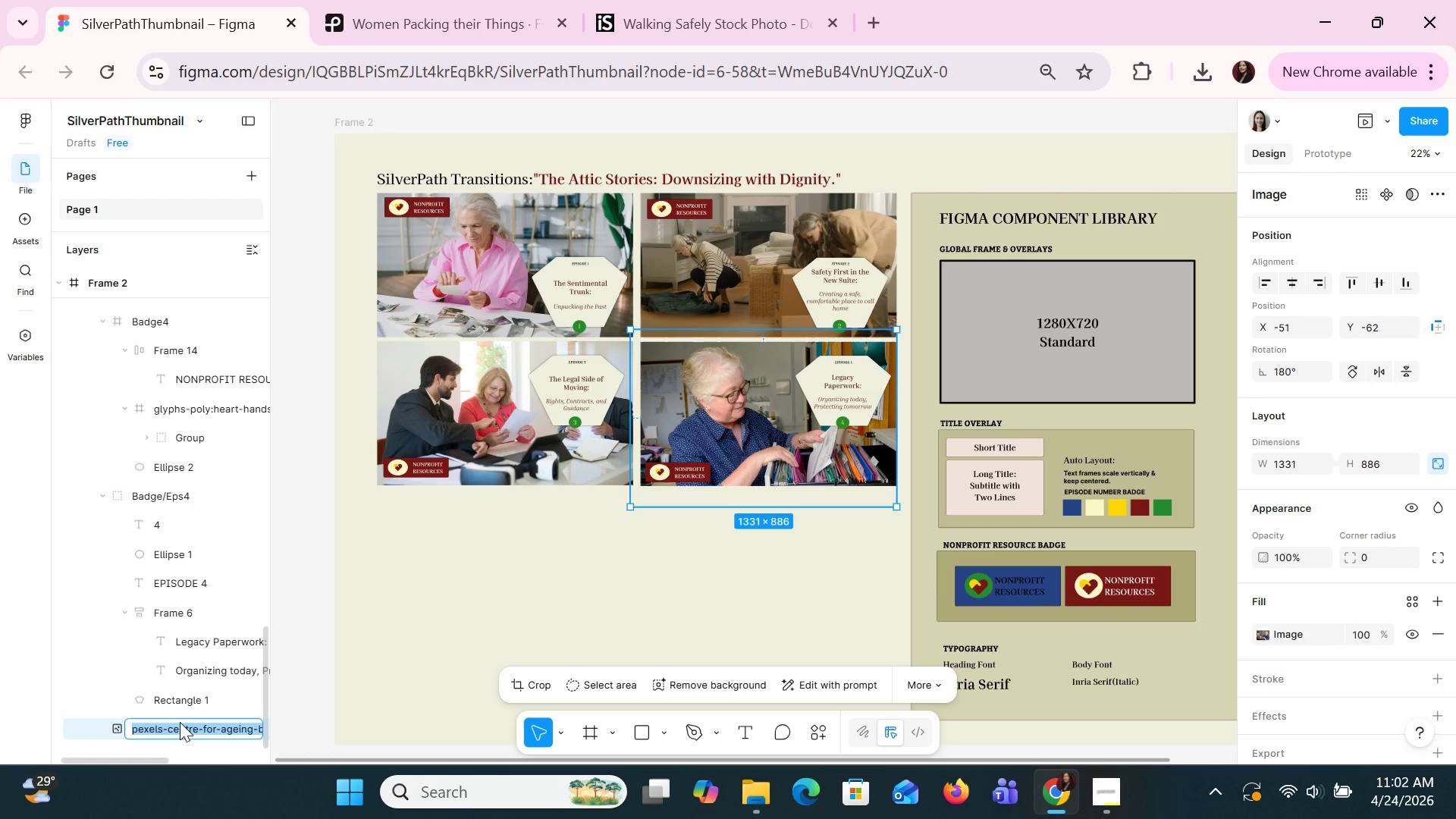 
type(Icon/Papew)
key(Backspace)
type(rwork)
 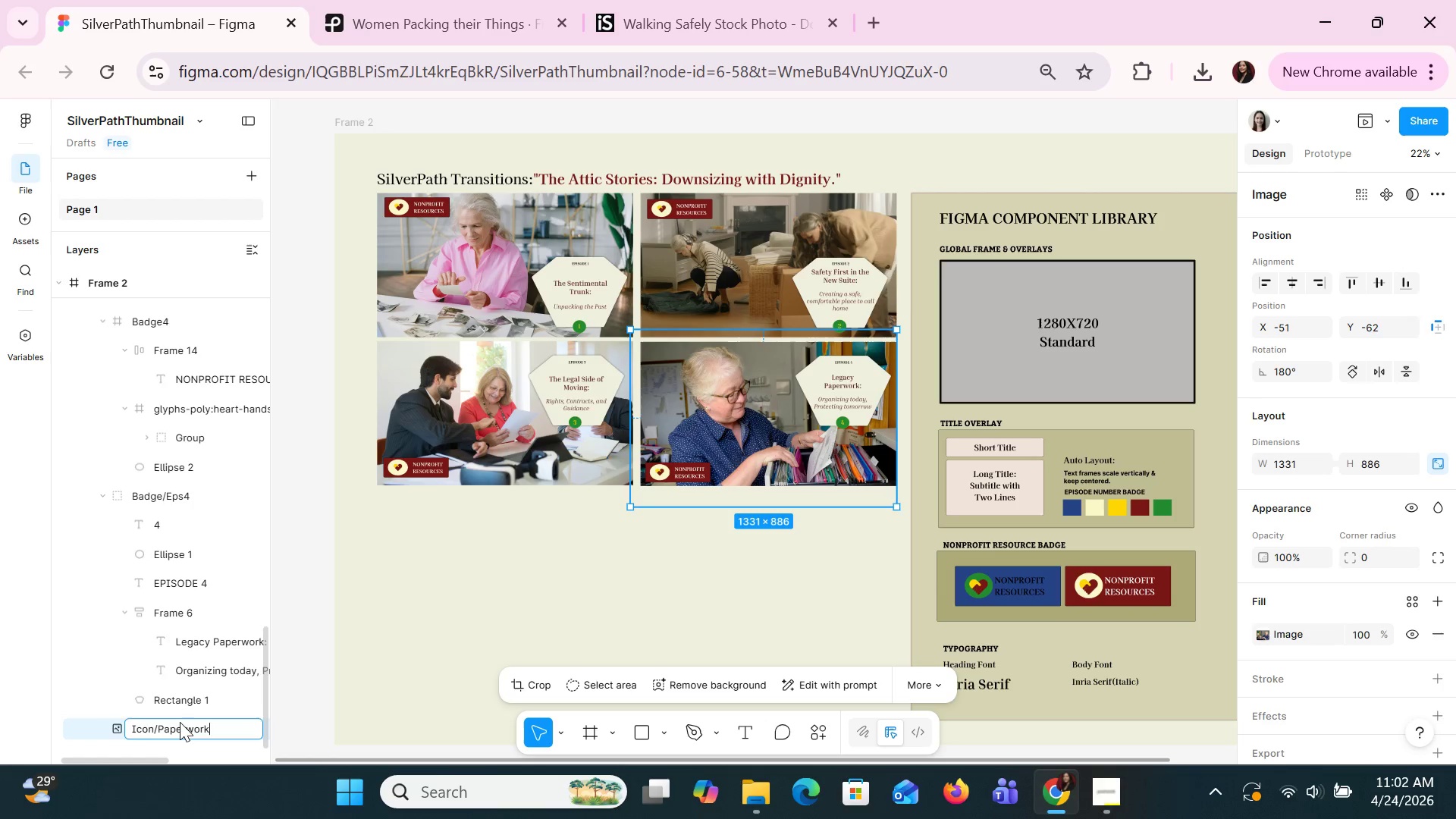 
key(Enter)
 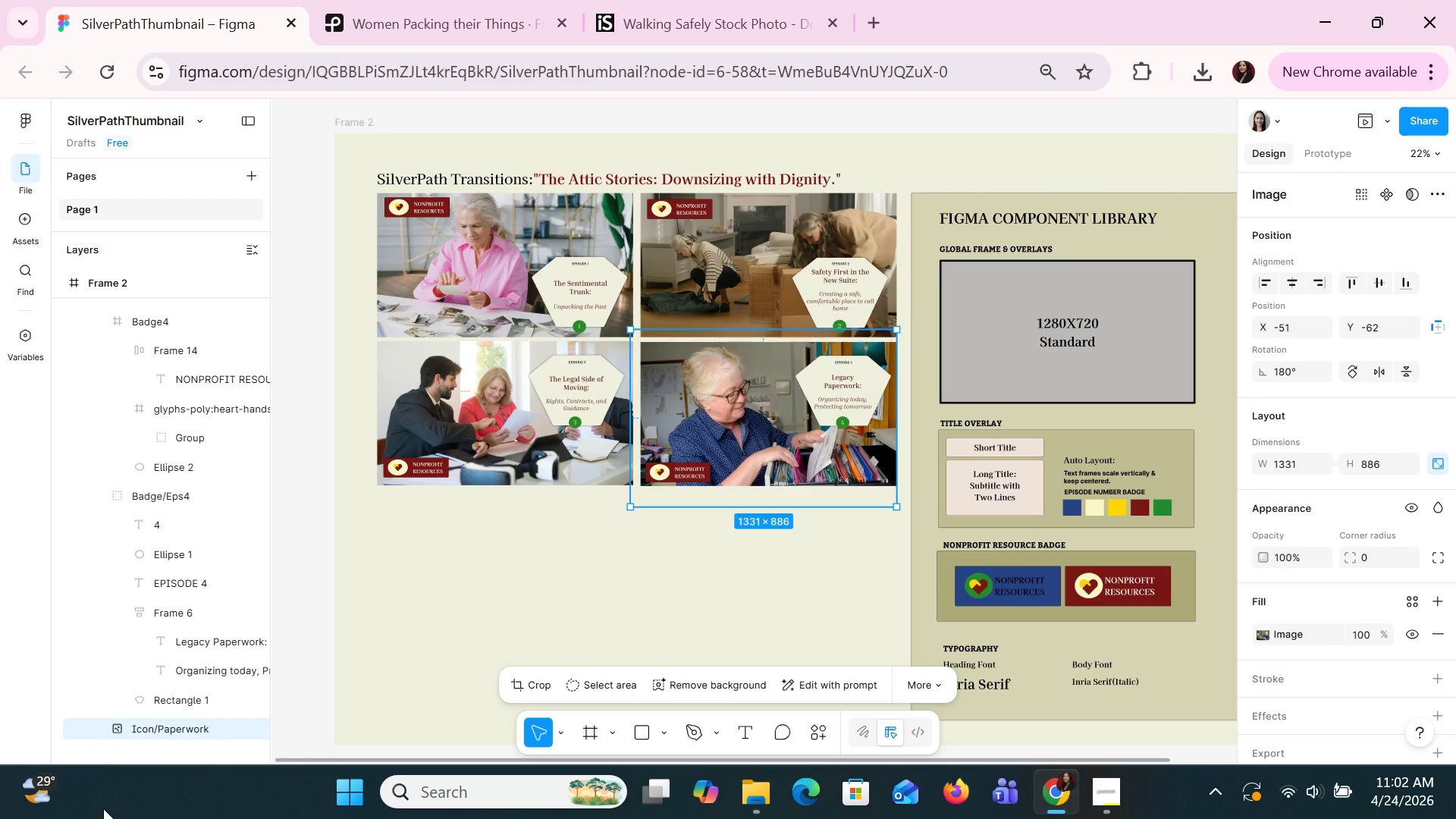 
wait(10.36)
 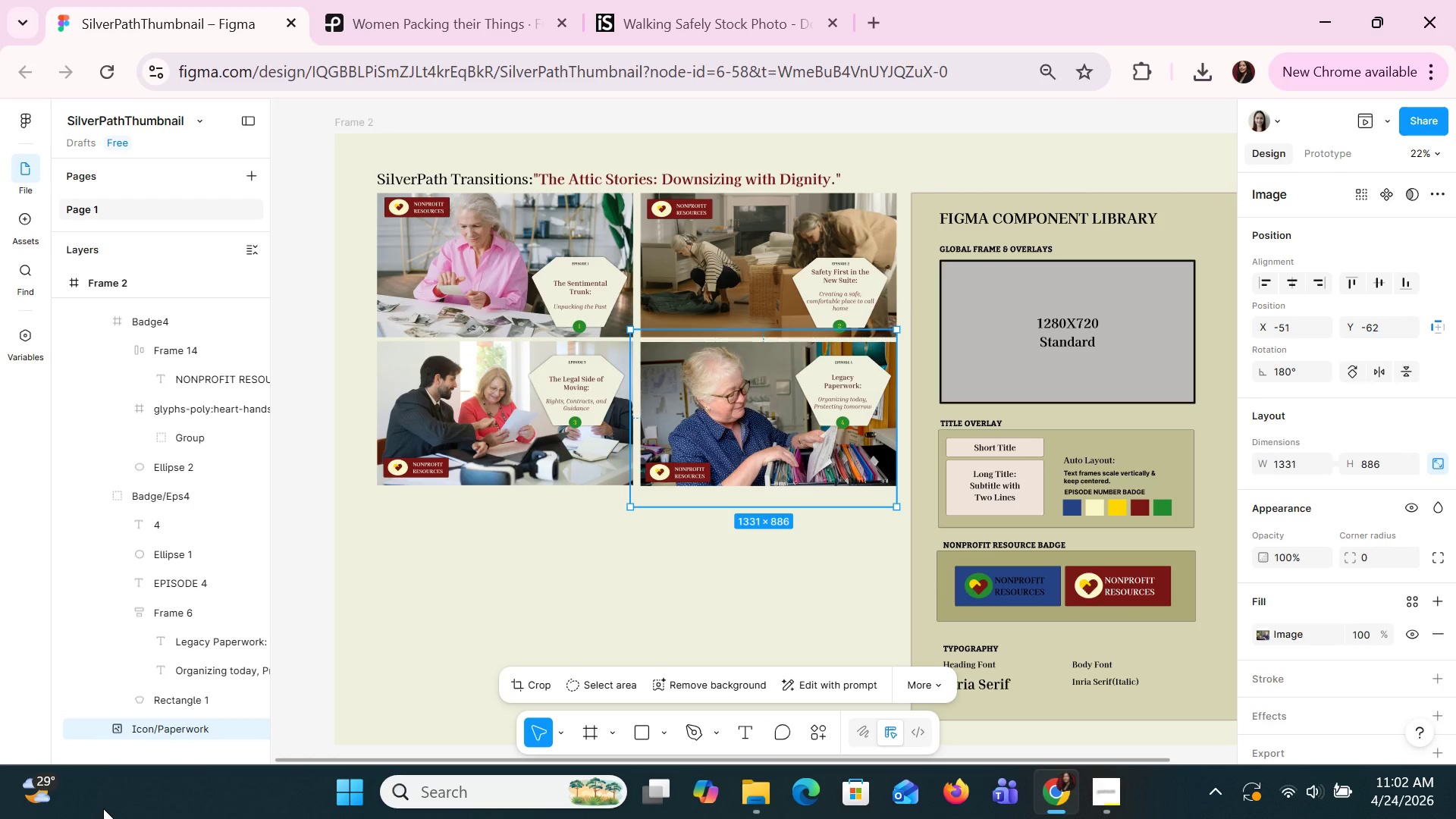 
left_click([541, 558])
 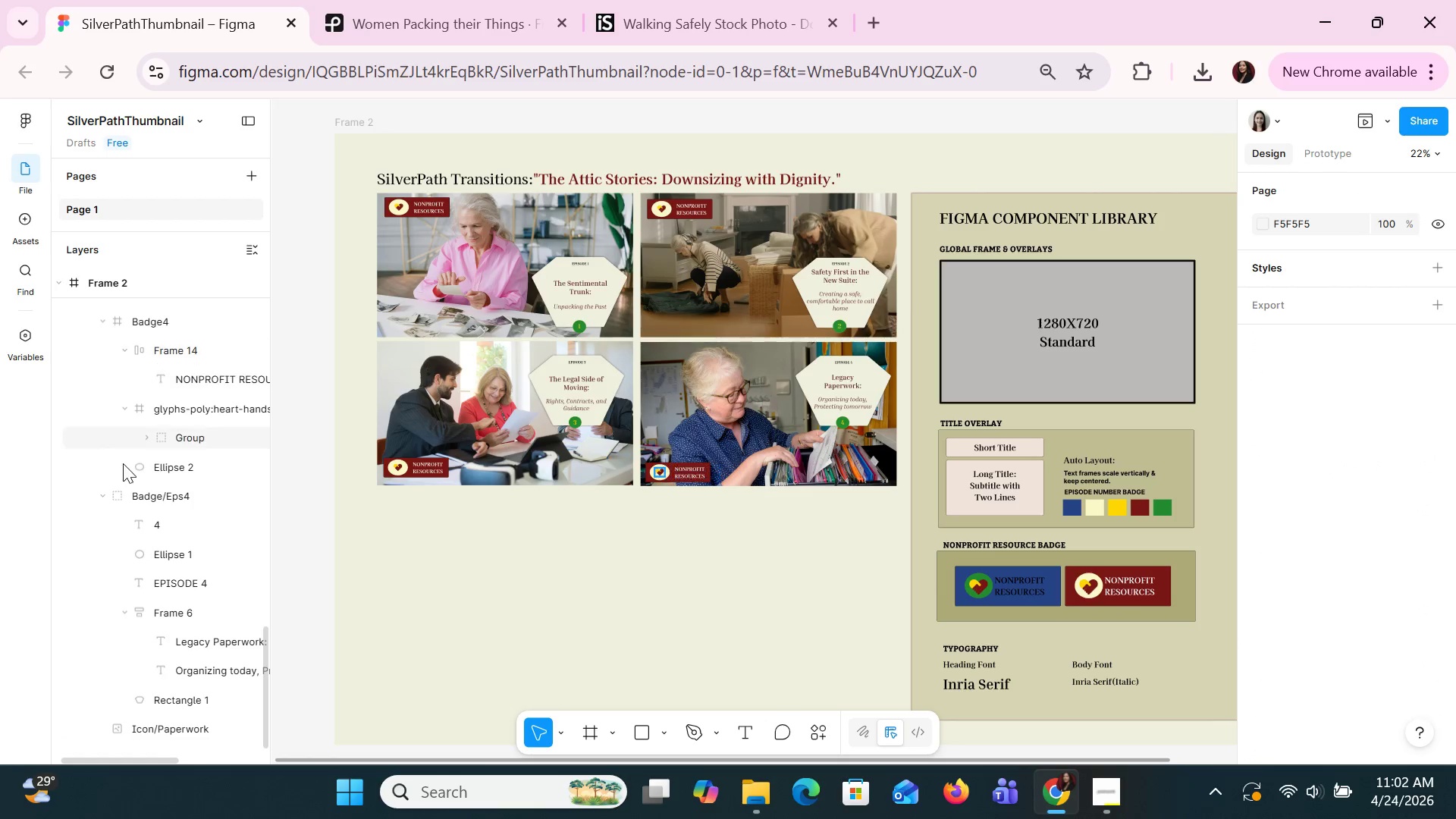 
scroll: coordinate [123, 459], scroll_direction: none, amount: 0.0
 